 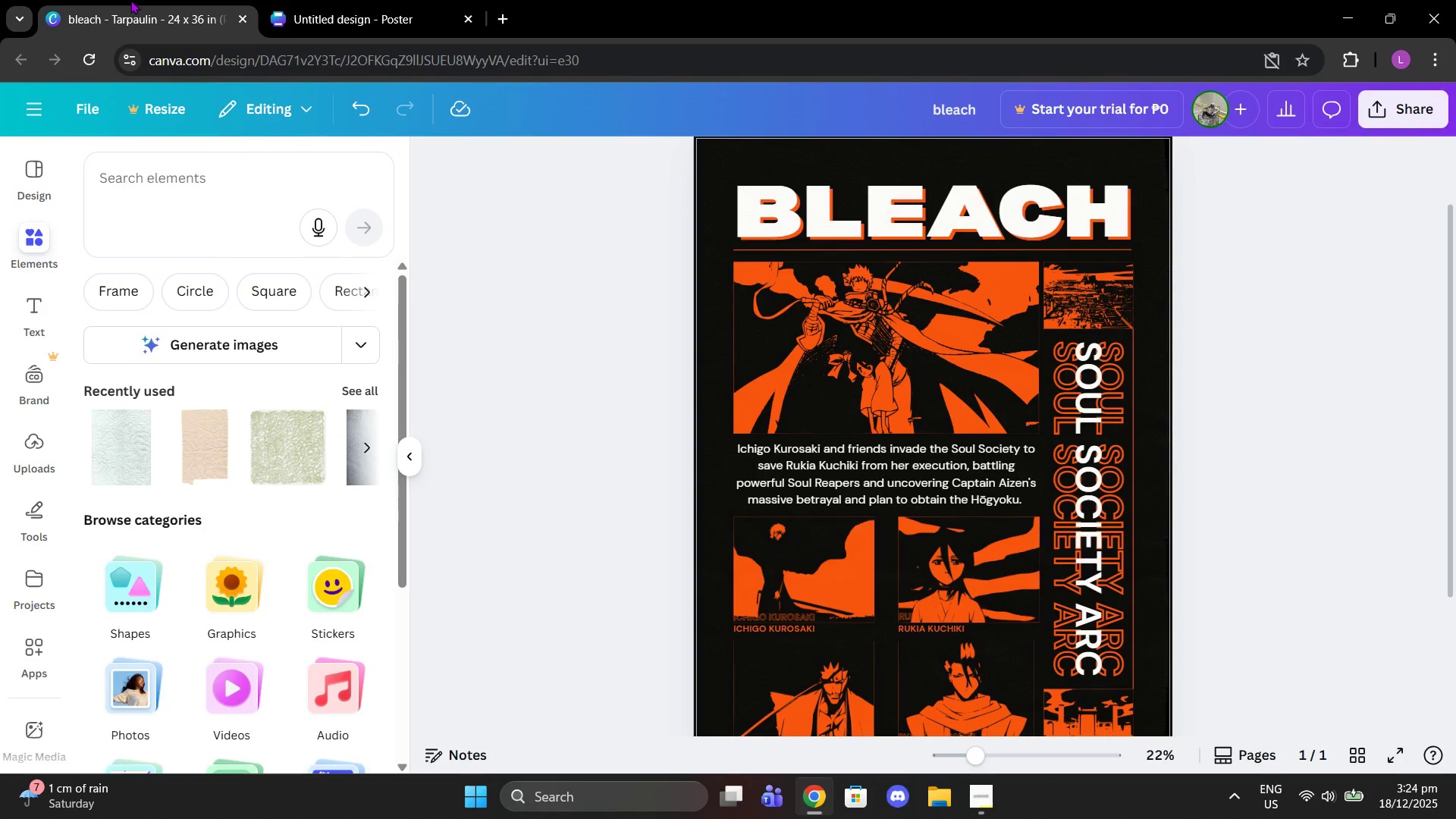 
left_click([774, 216])
 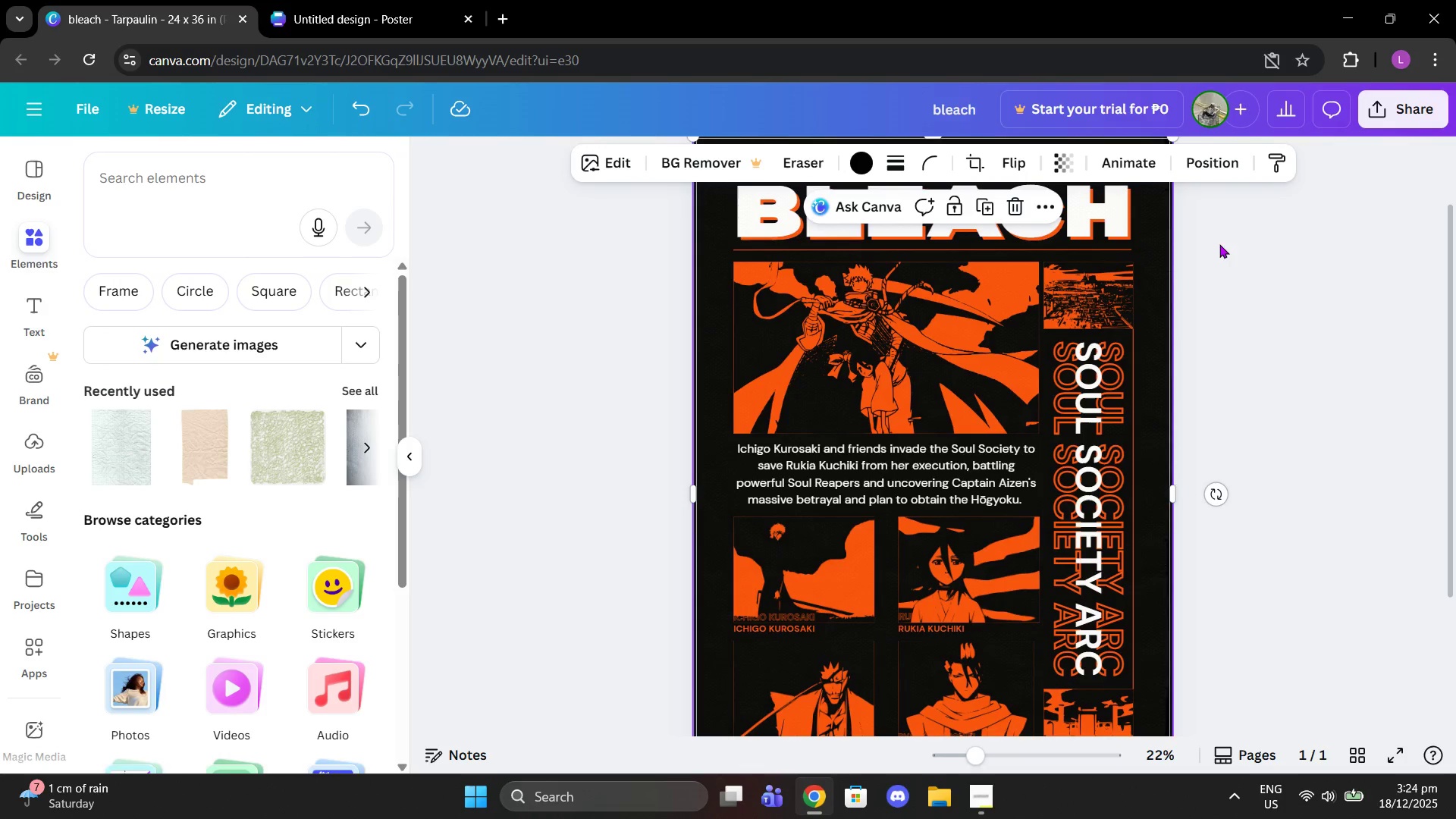 
left_click([1179, 159])
 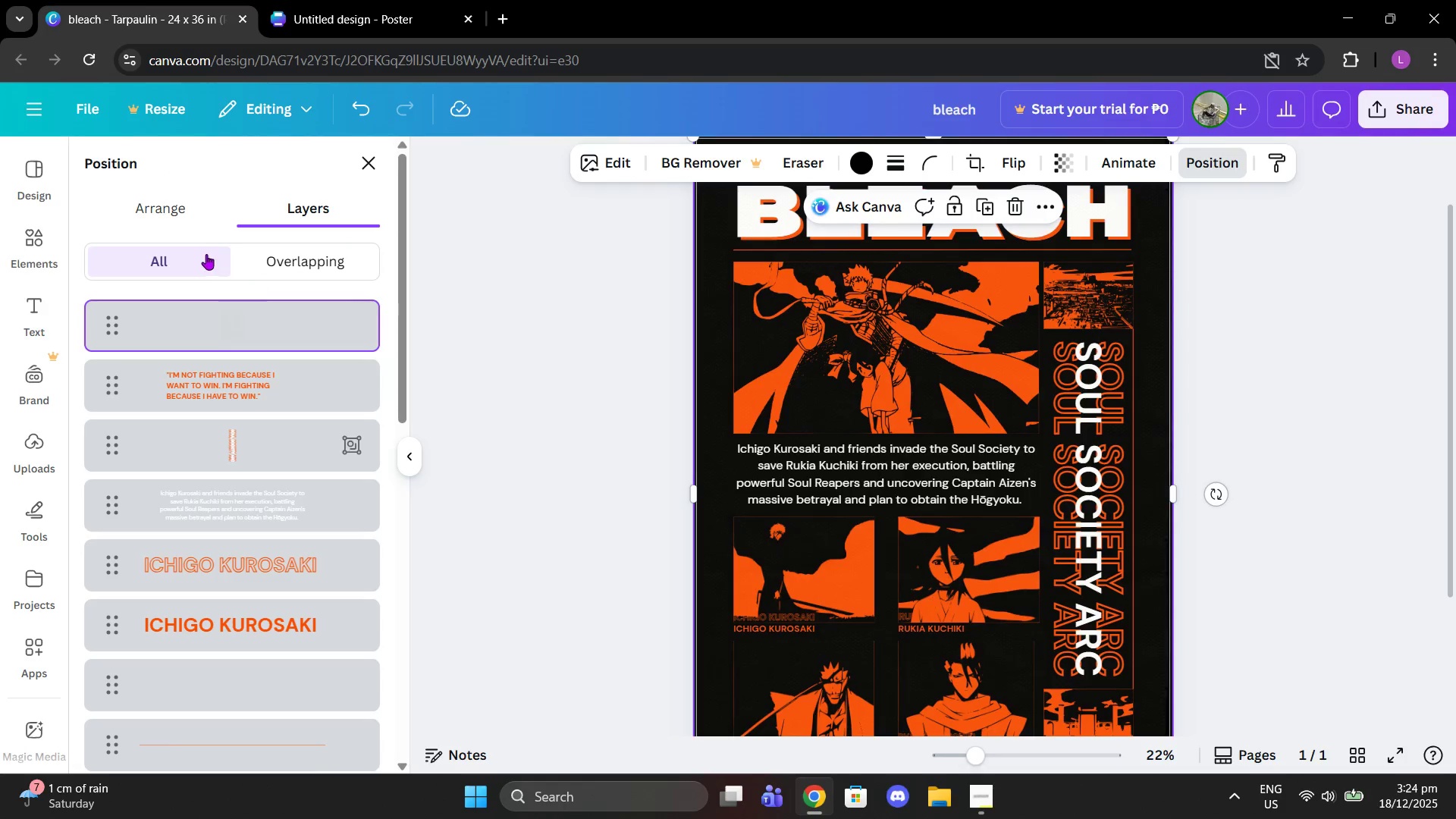 
left_click([290, 378])
 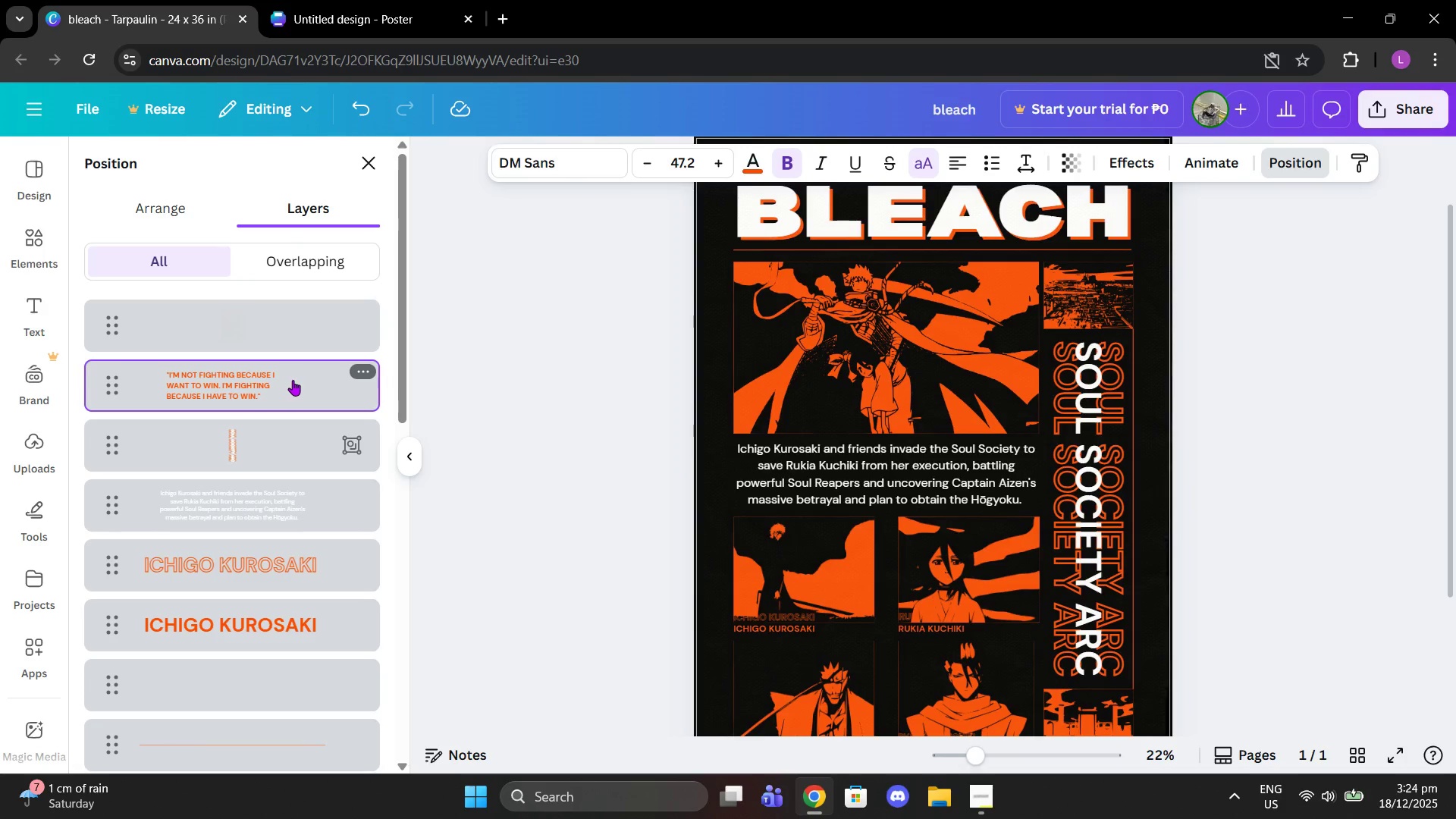 
scroll: coordinate [285, 556], scroll_direction: down, amount: 11.0
 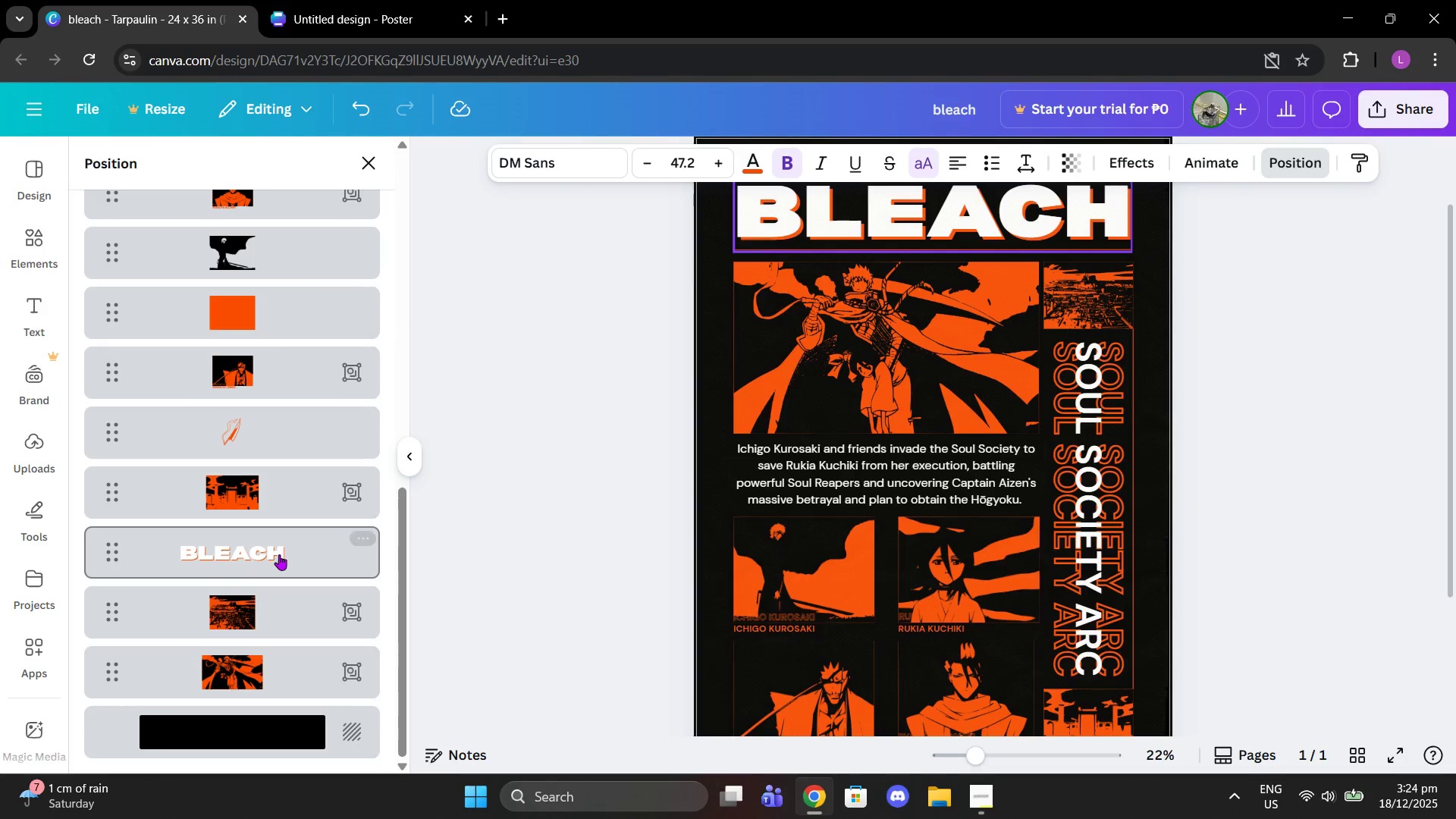 
left_click([279, 554])
 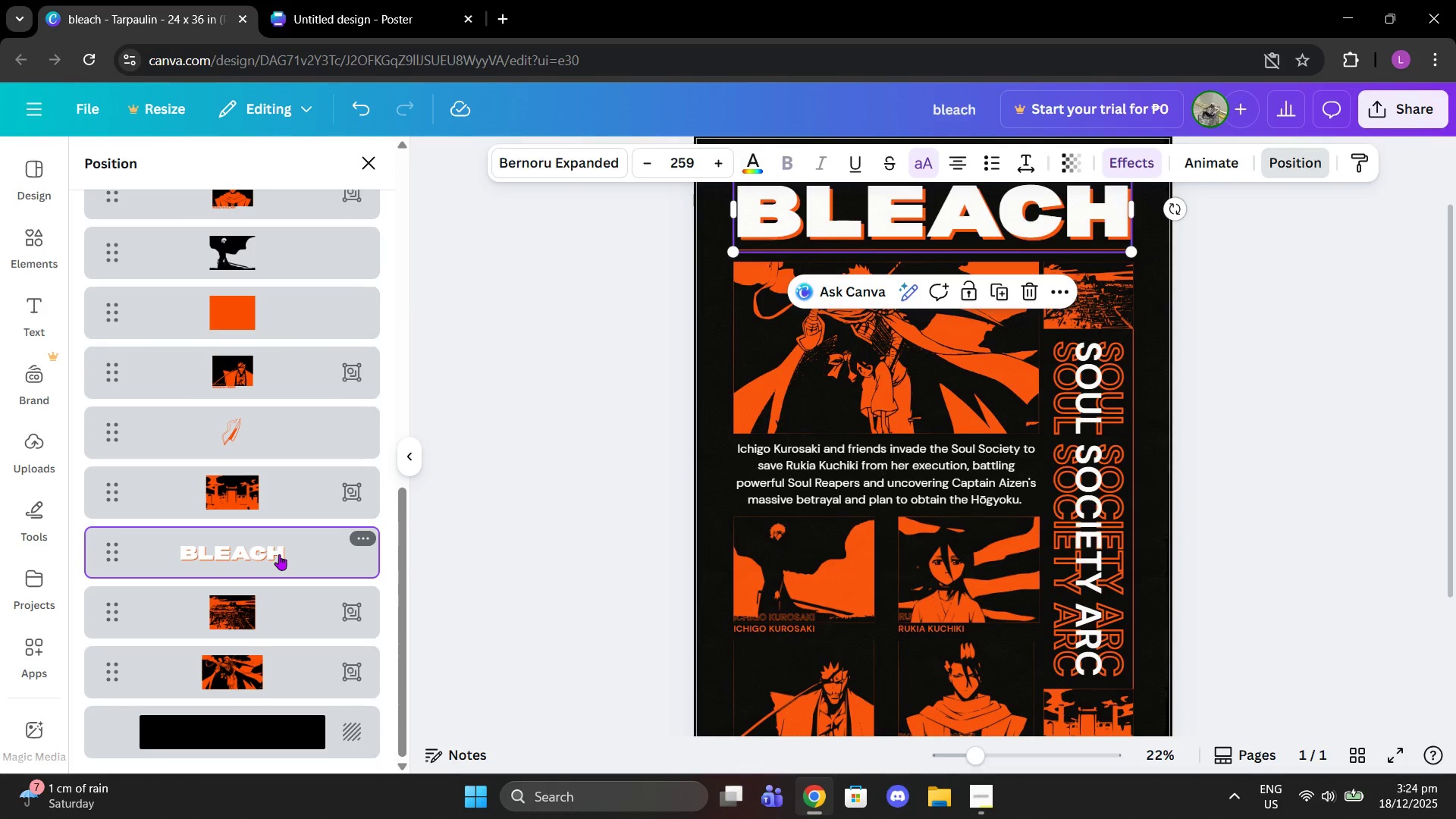 
key(Control+C)
 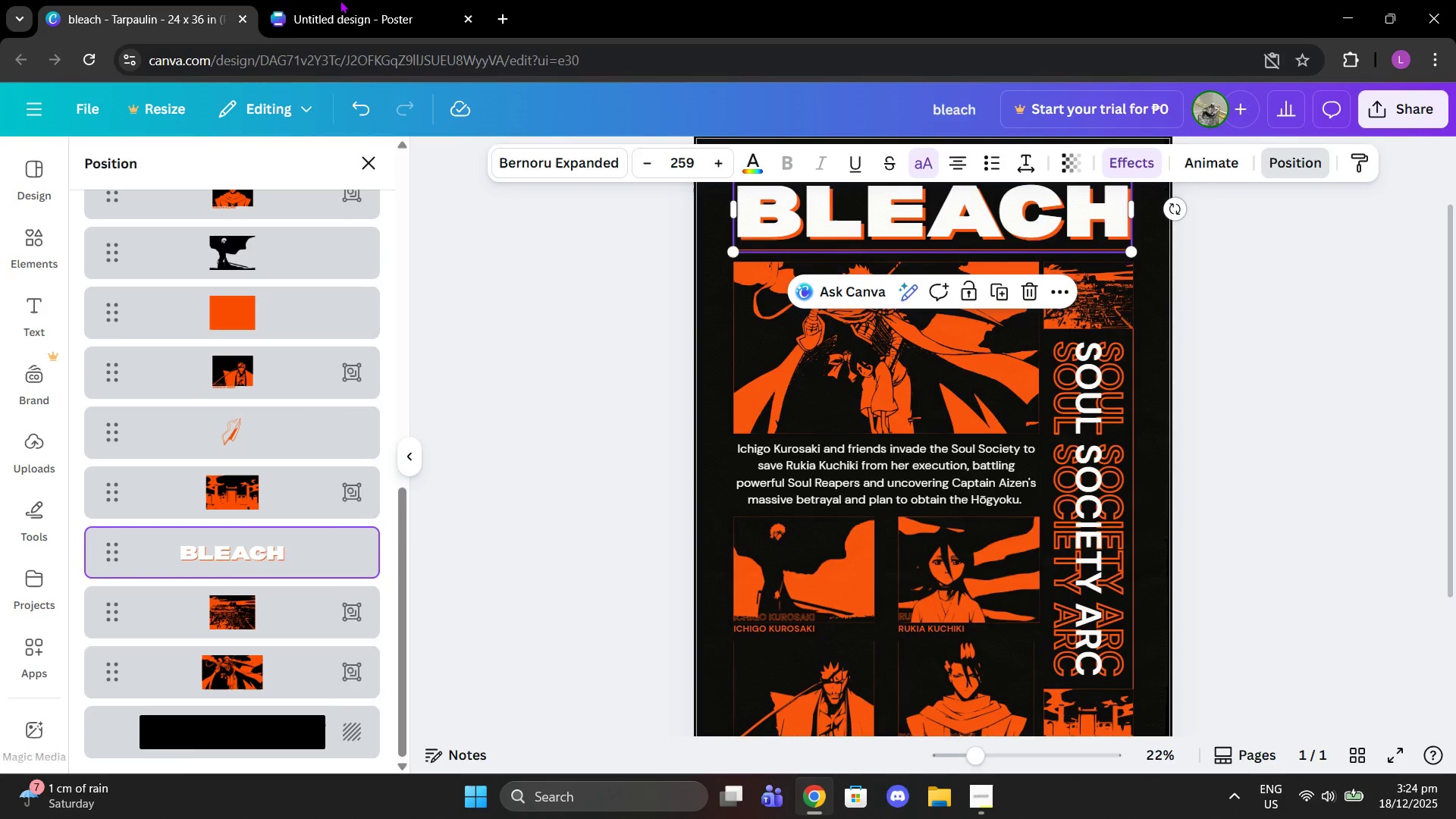 
left_click([338, 0])
 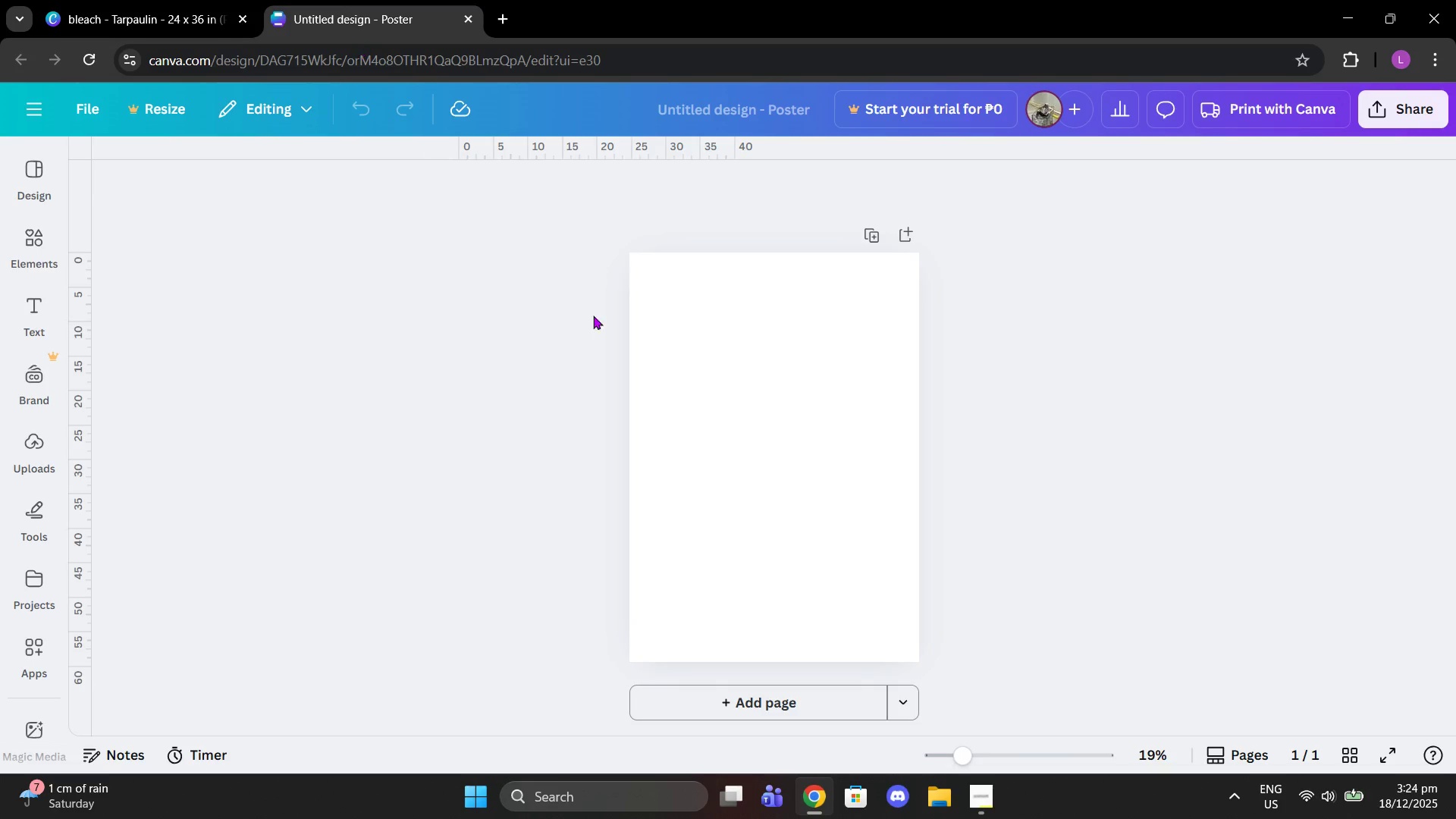 
left_click([657, 361])
 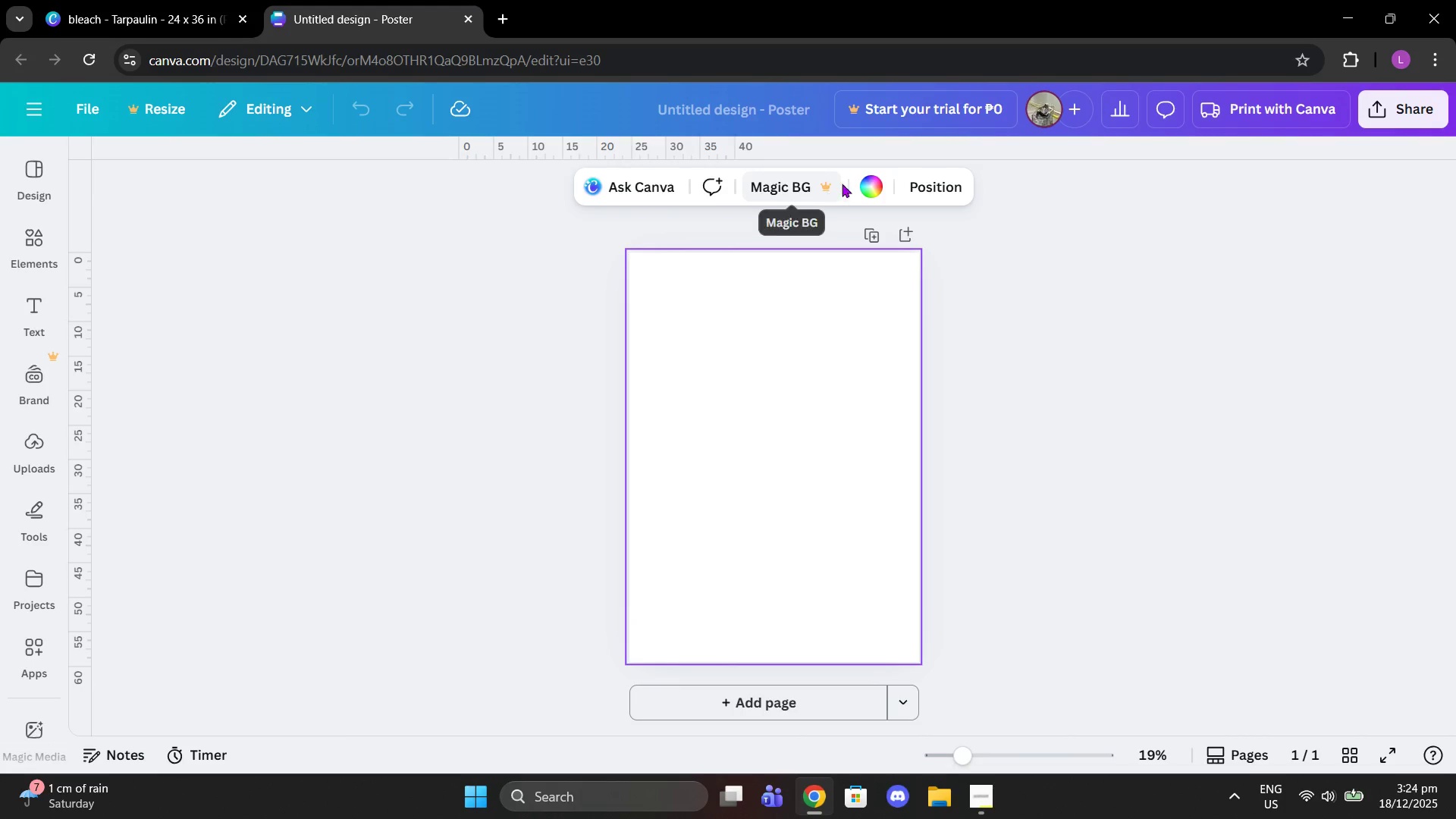 
left_click([858, 184])
 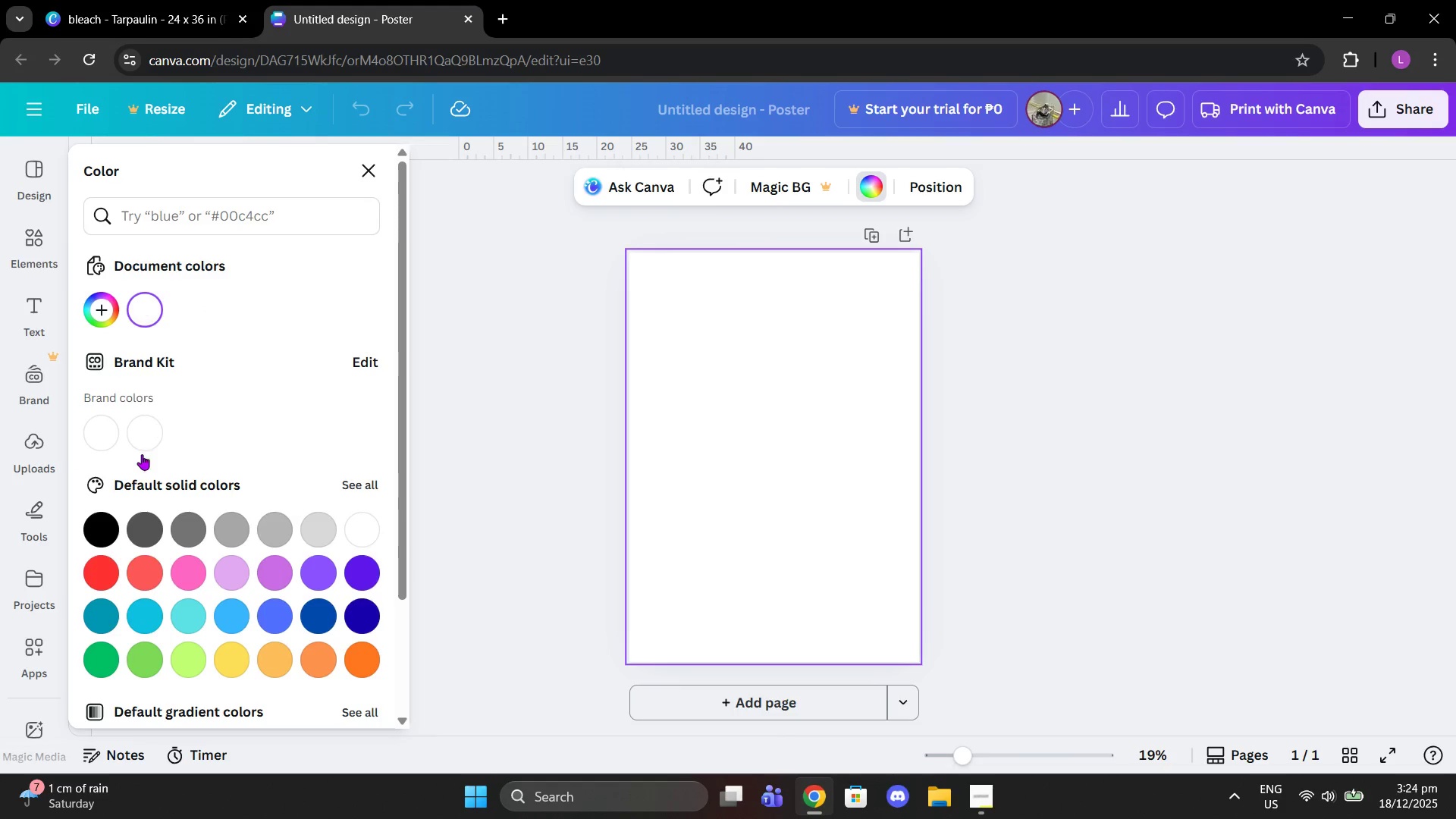 
left_click([100, 516])
 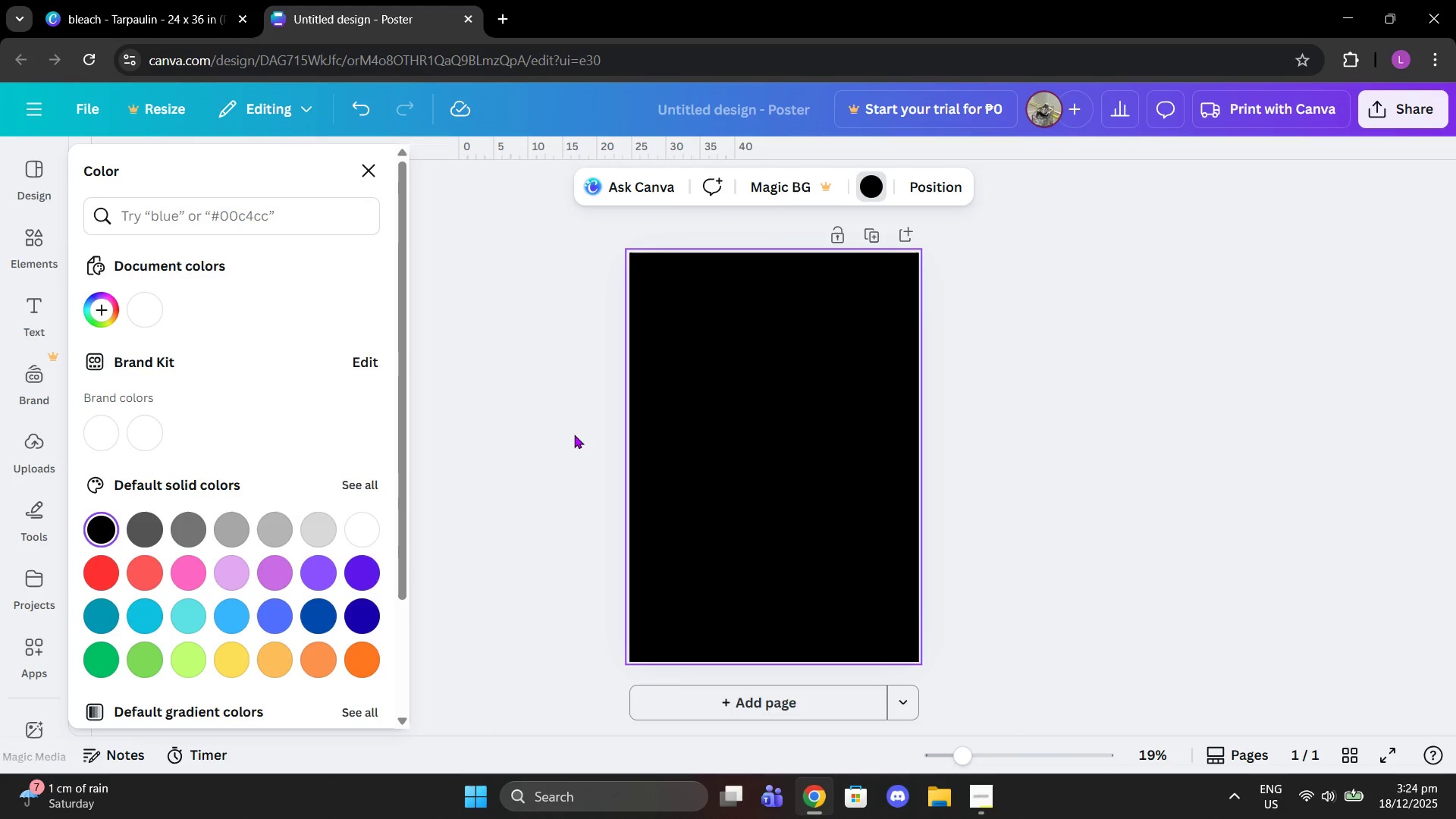 
key(Control+V)
 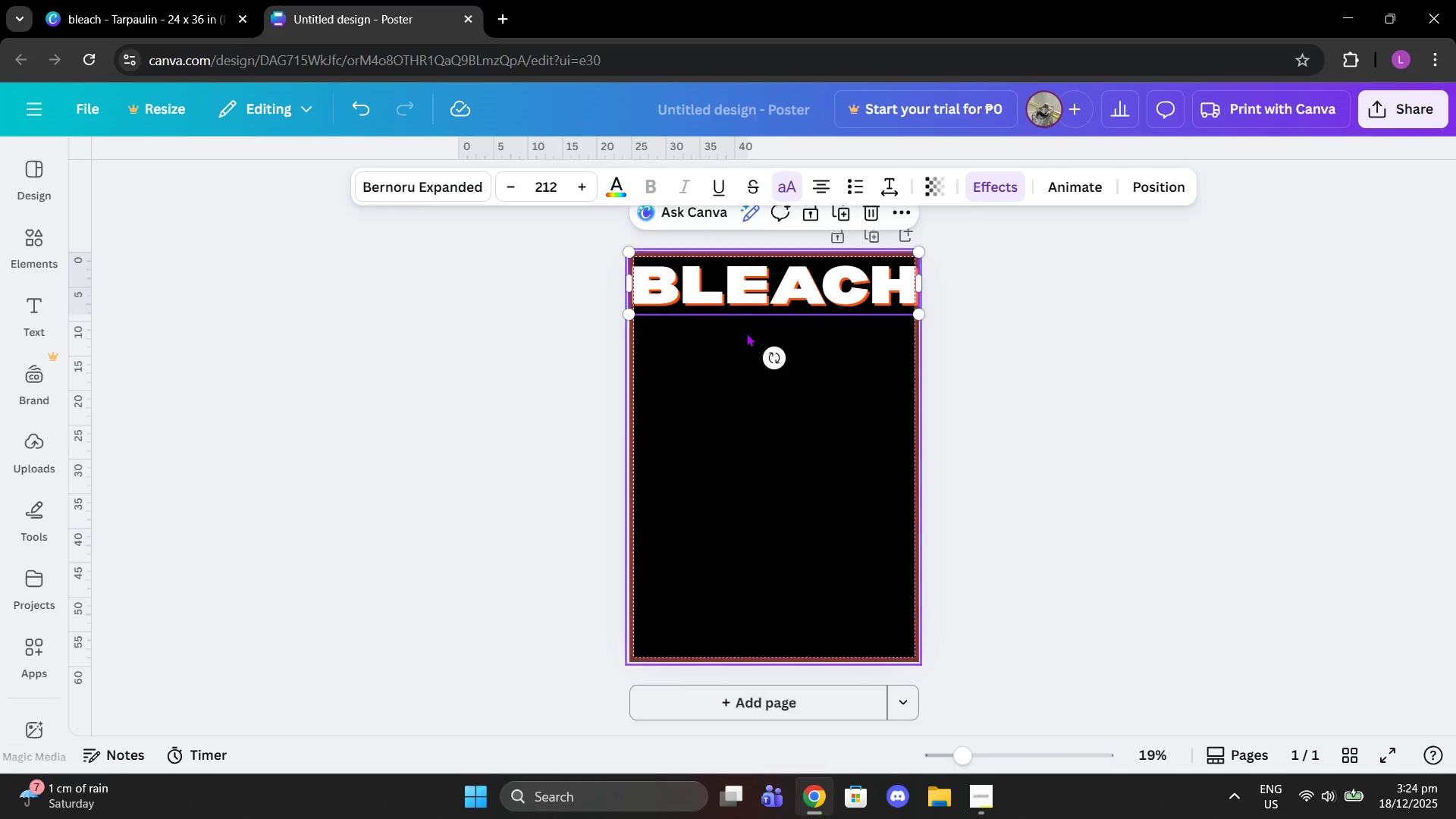 
double_click([745, 301])
 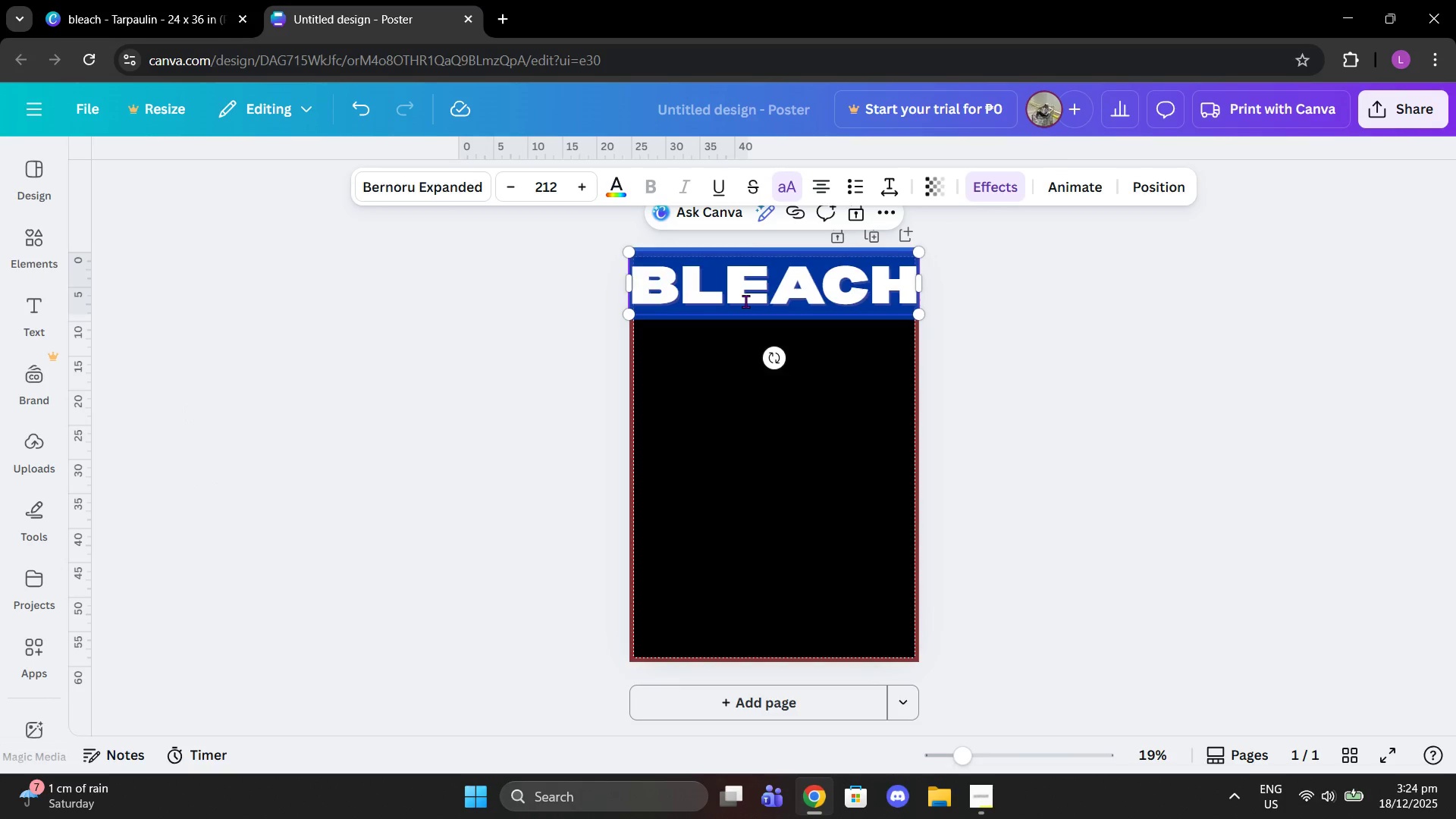 
type(fonts)
 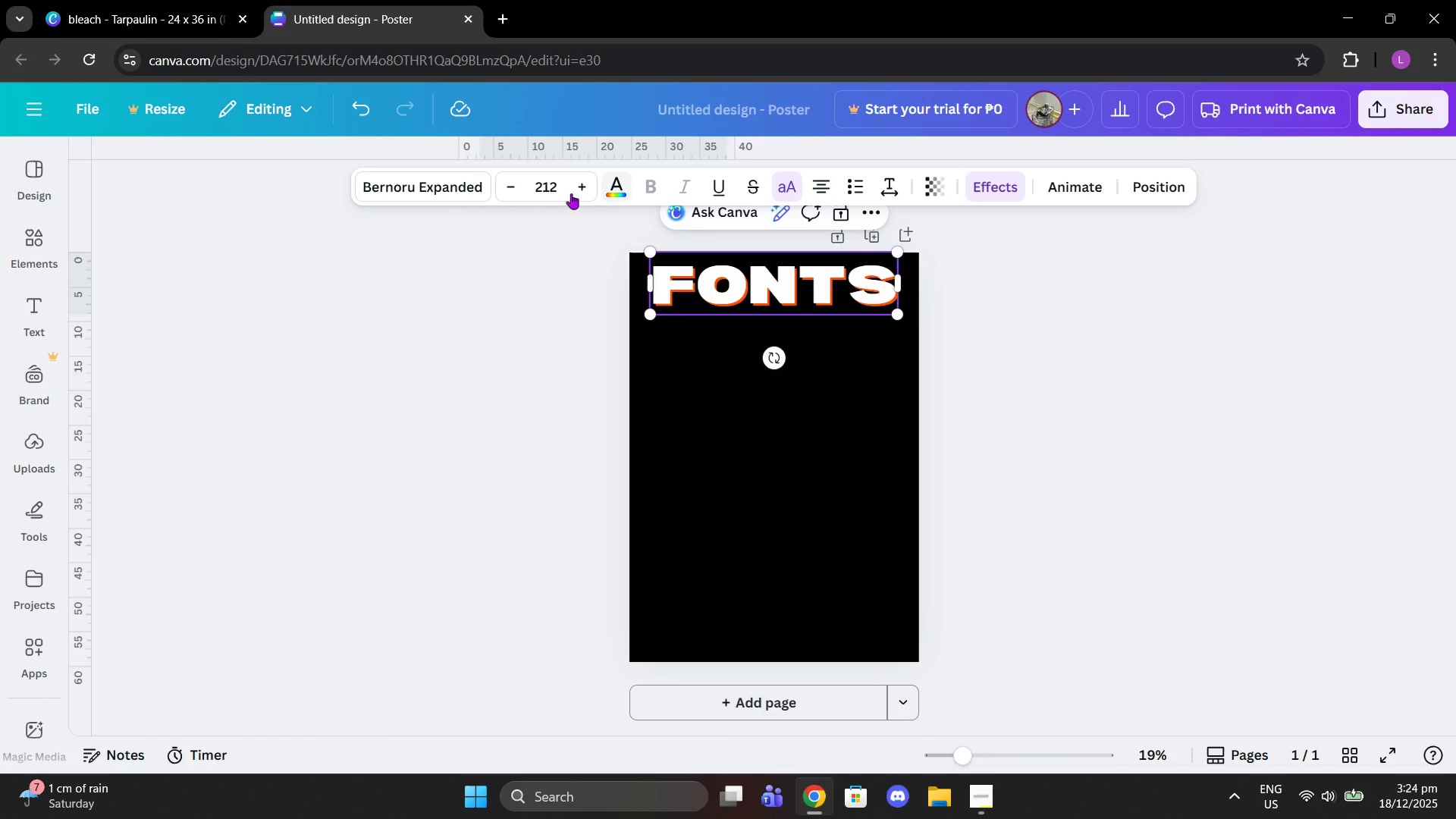 
left_click([549, 193])
 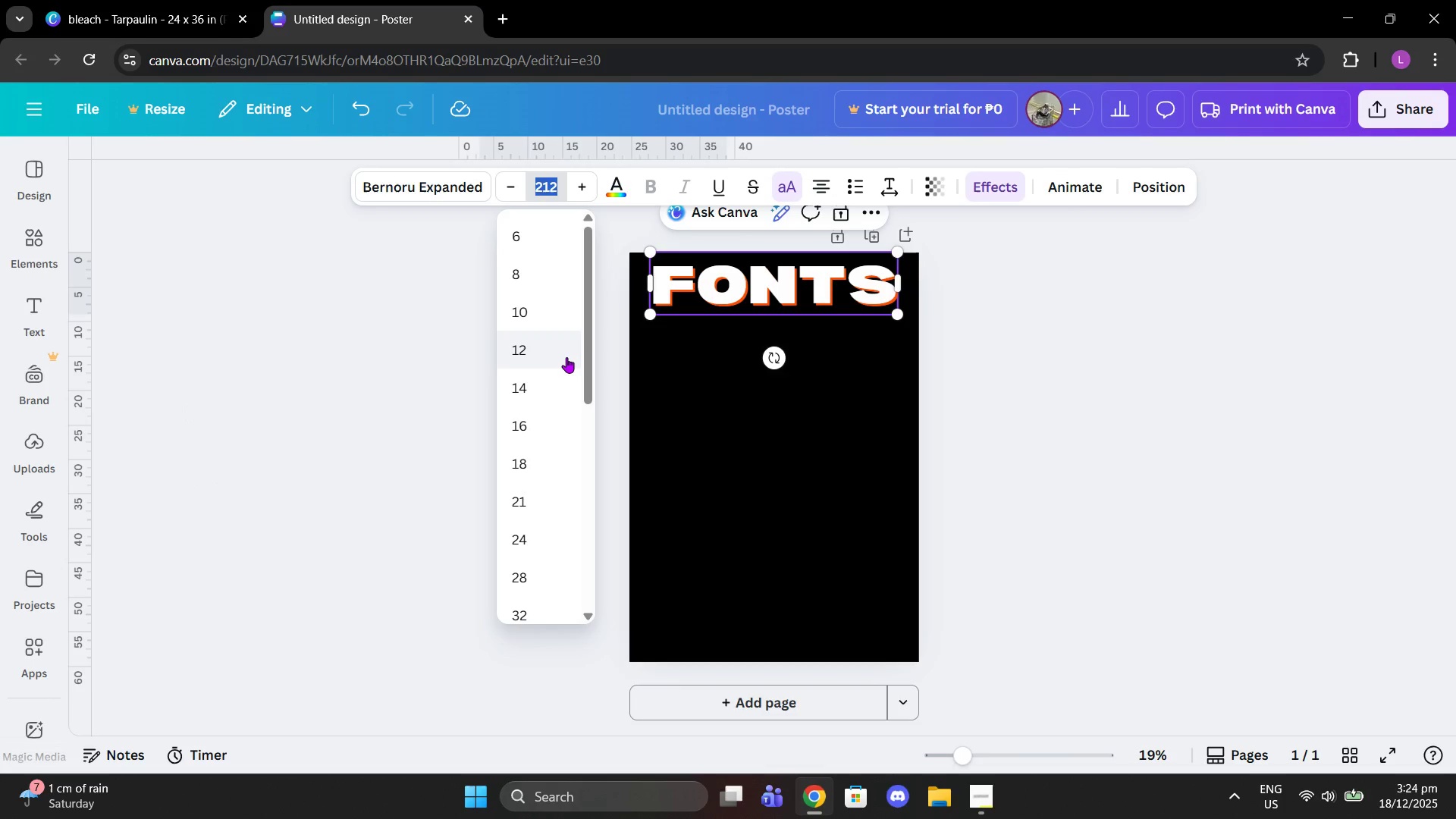 
type(150)
 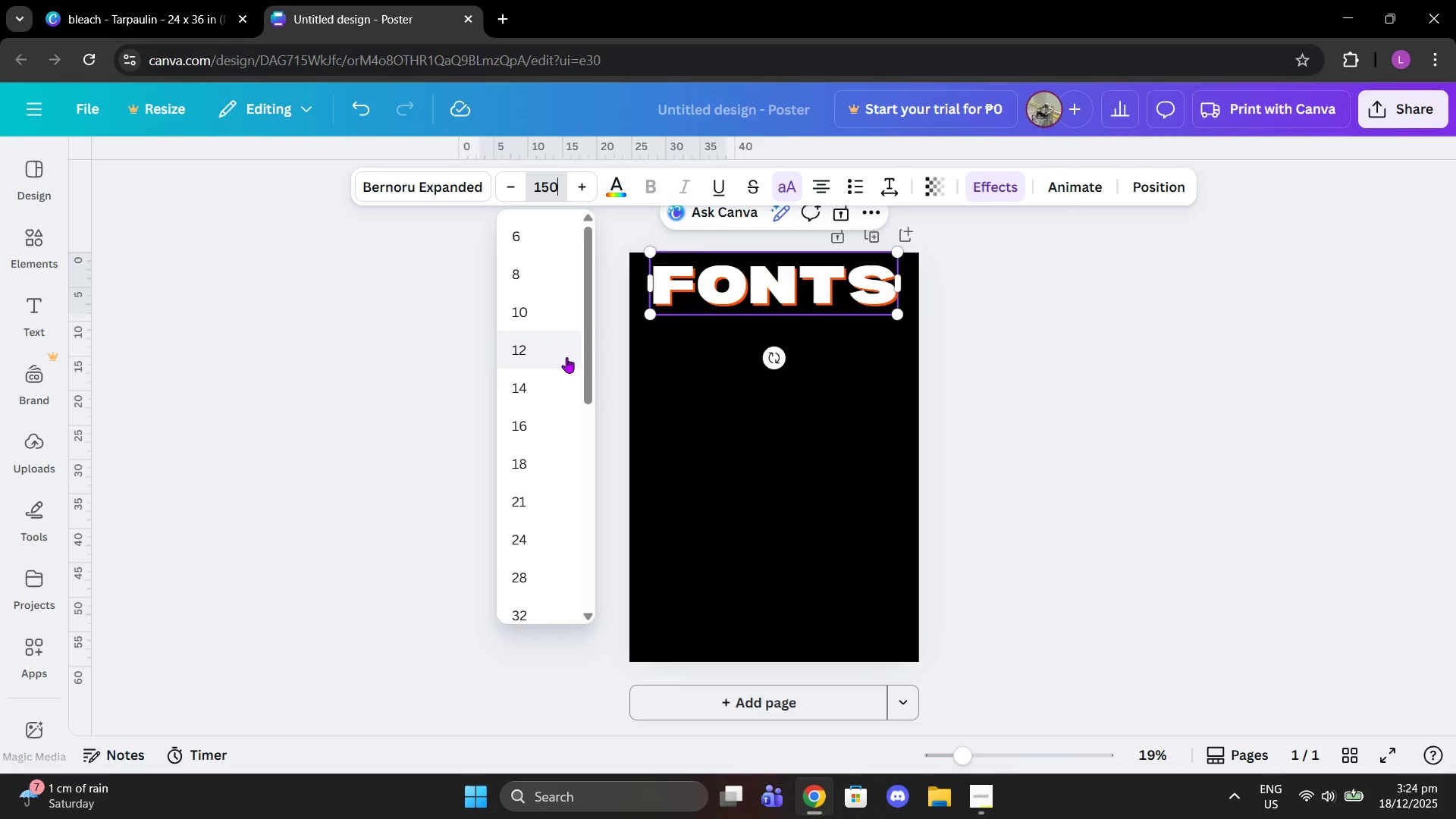 
key(Enter)
 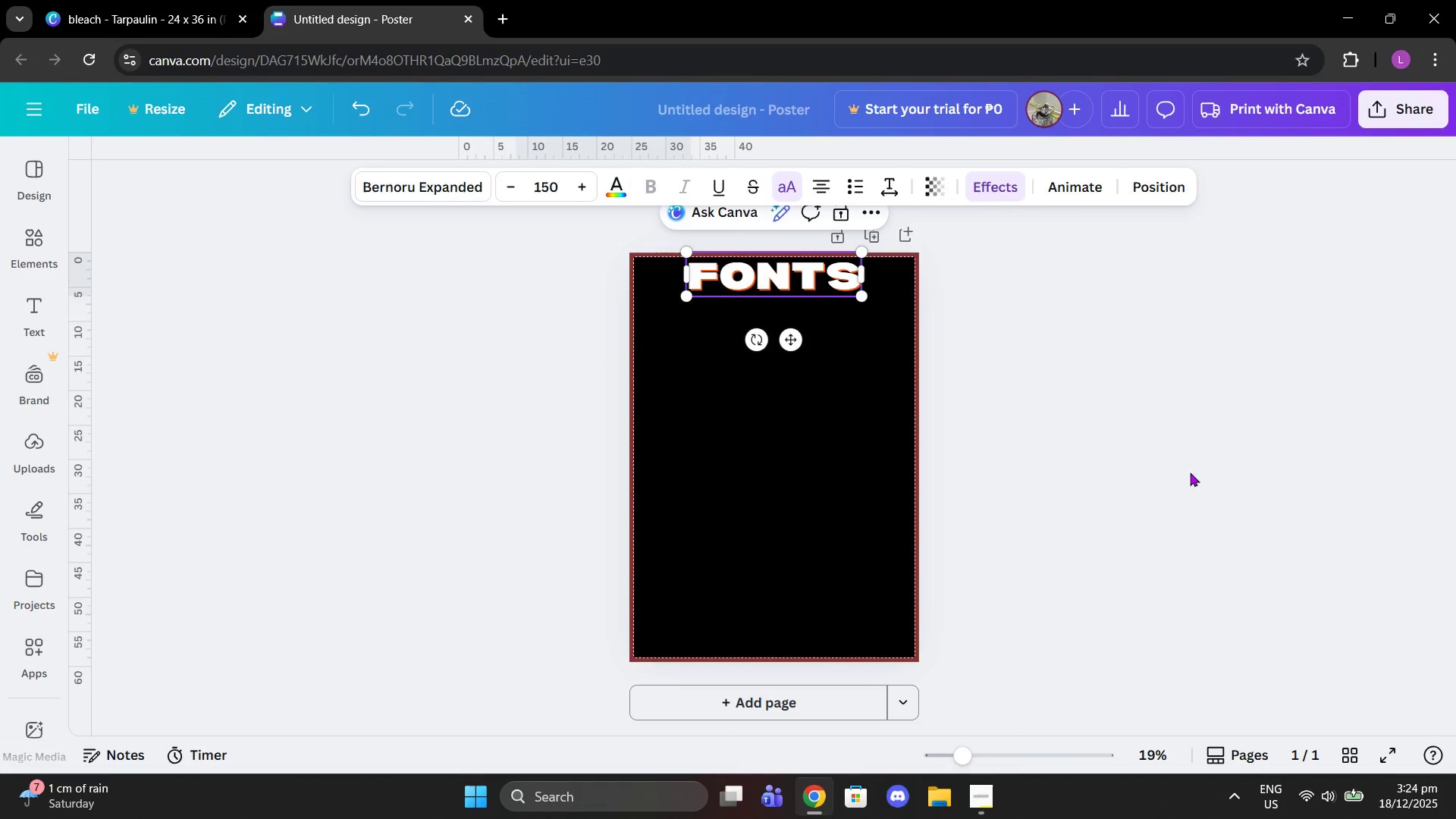 
left_click([1204, 449])
 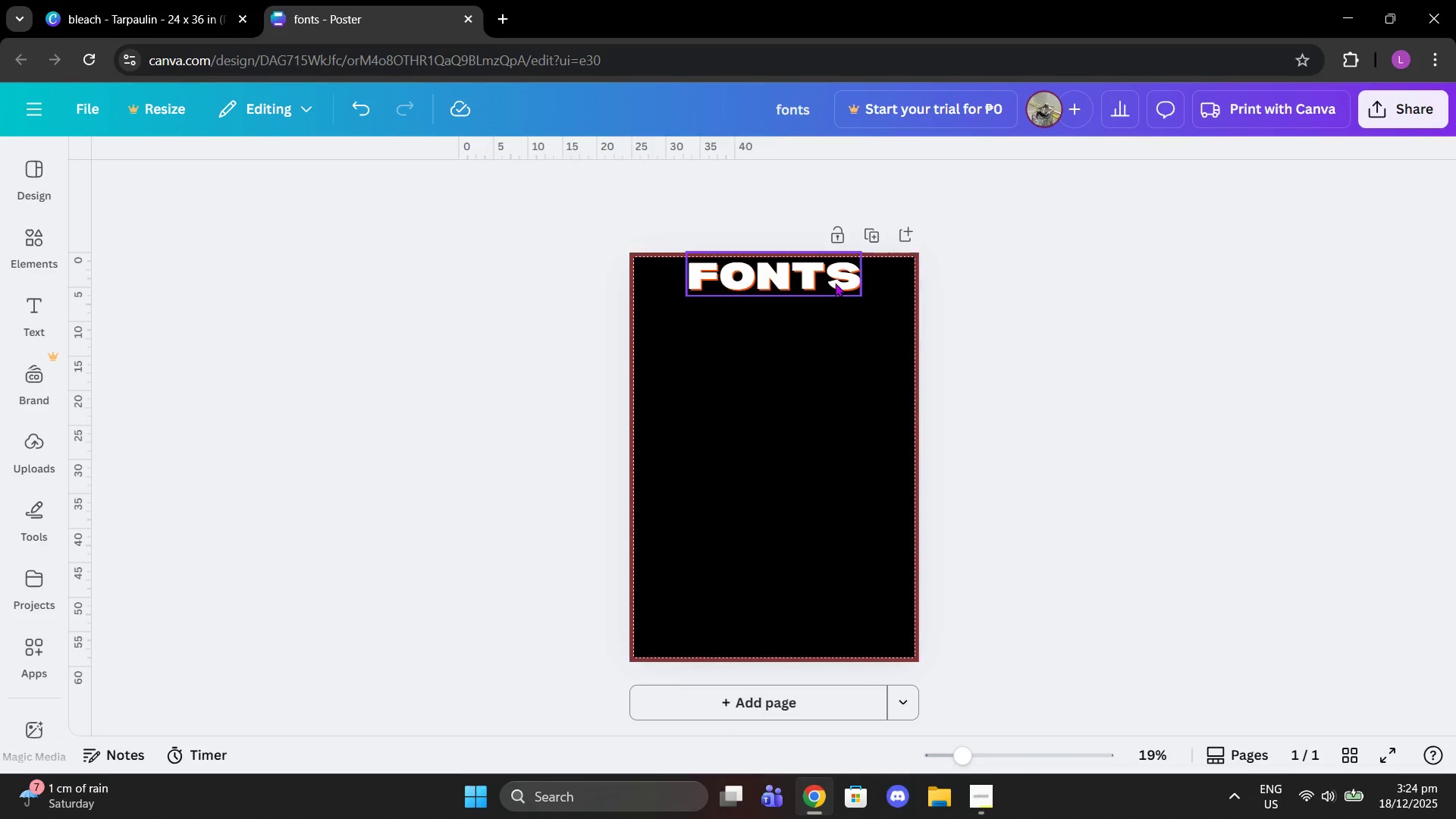 
left_click_drag(start_coordinate=[835, 283], to_coordinate=[835, 291])
 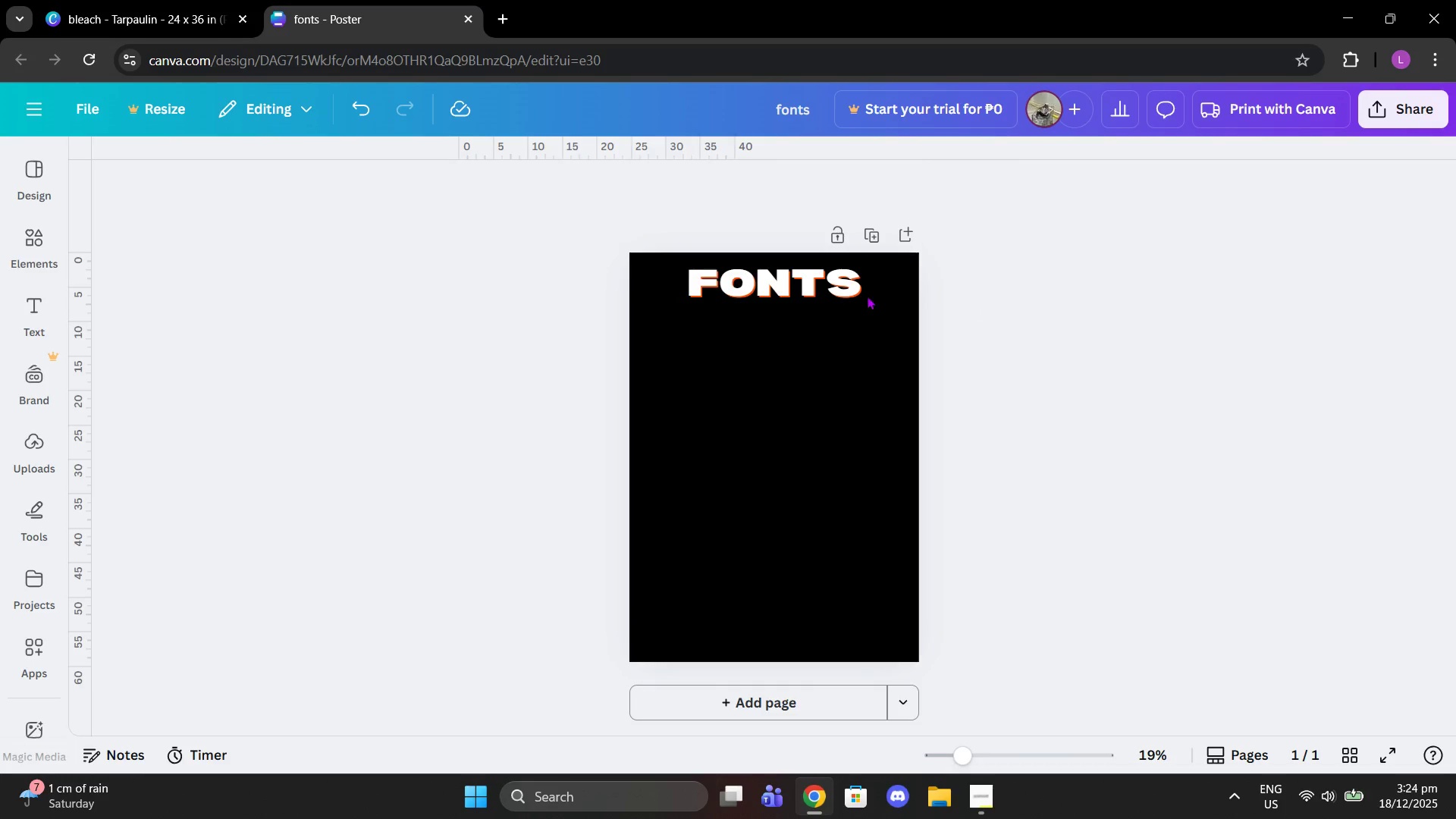 
double_click([855, 290])
 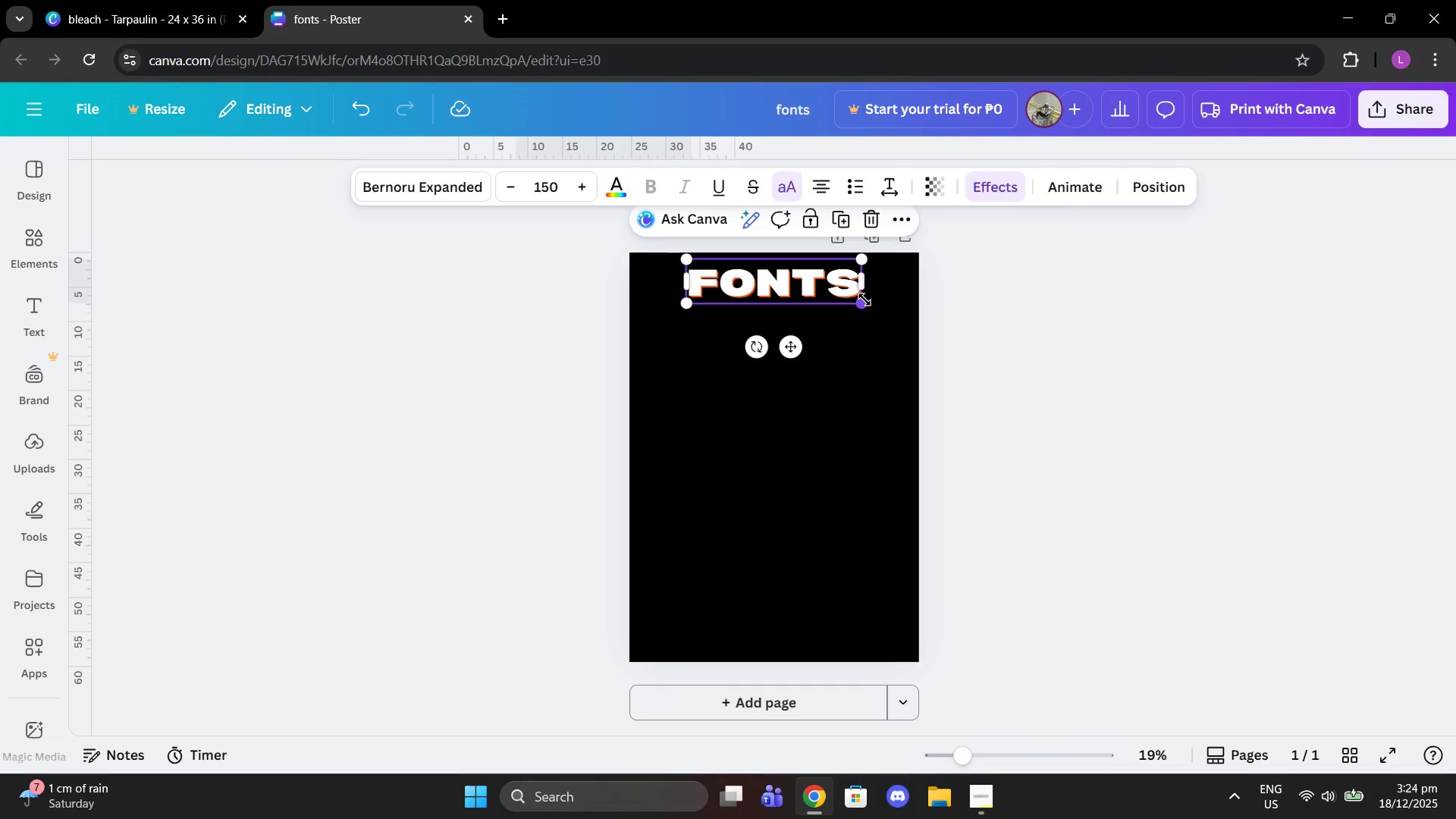 
left_click_drag(start_coordinate=[864, 300], to_coordinate=[842, 297])
 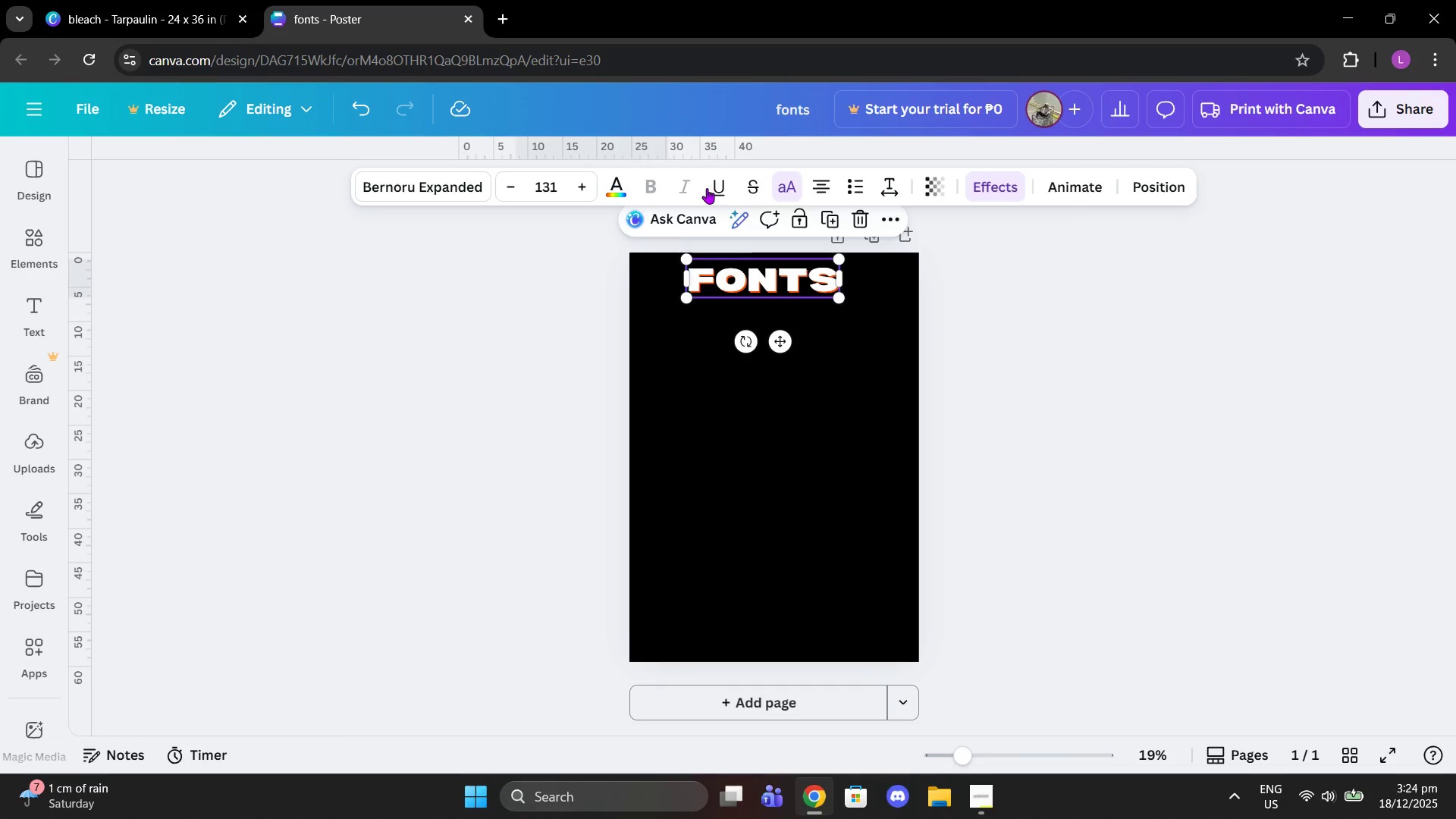 
left_click([554, 193])
 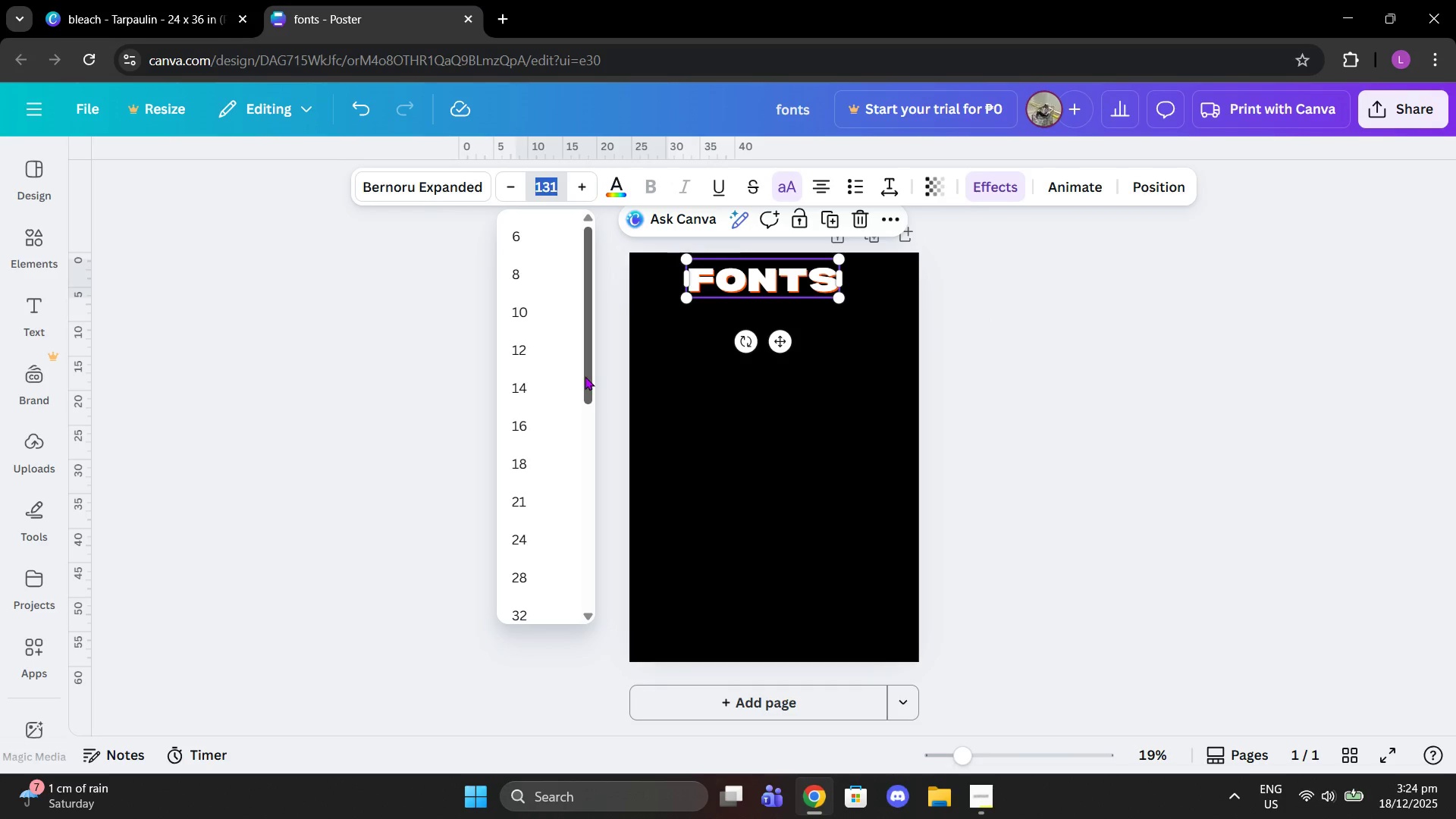 
type(130)
 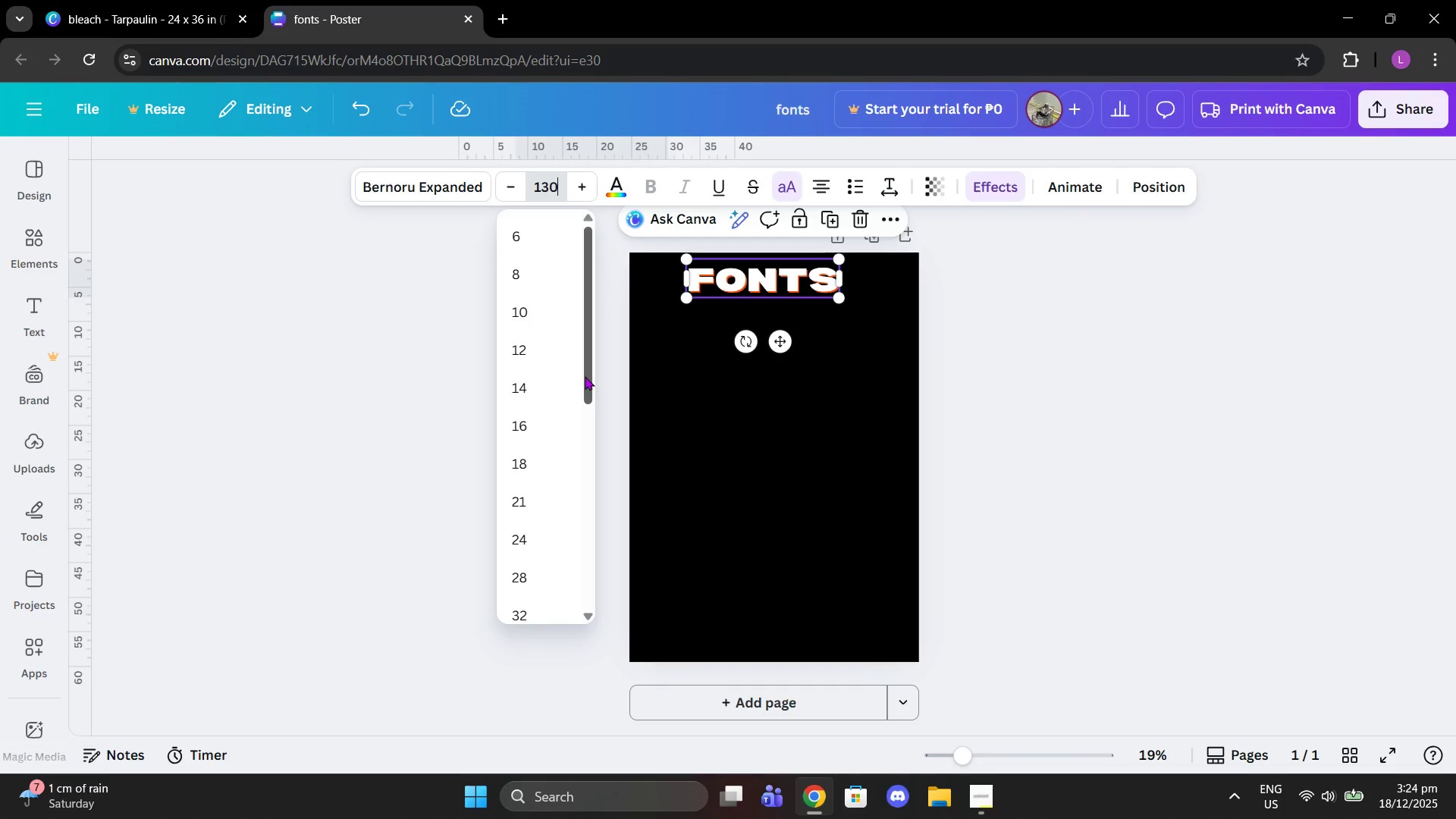 
key(Enter)
 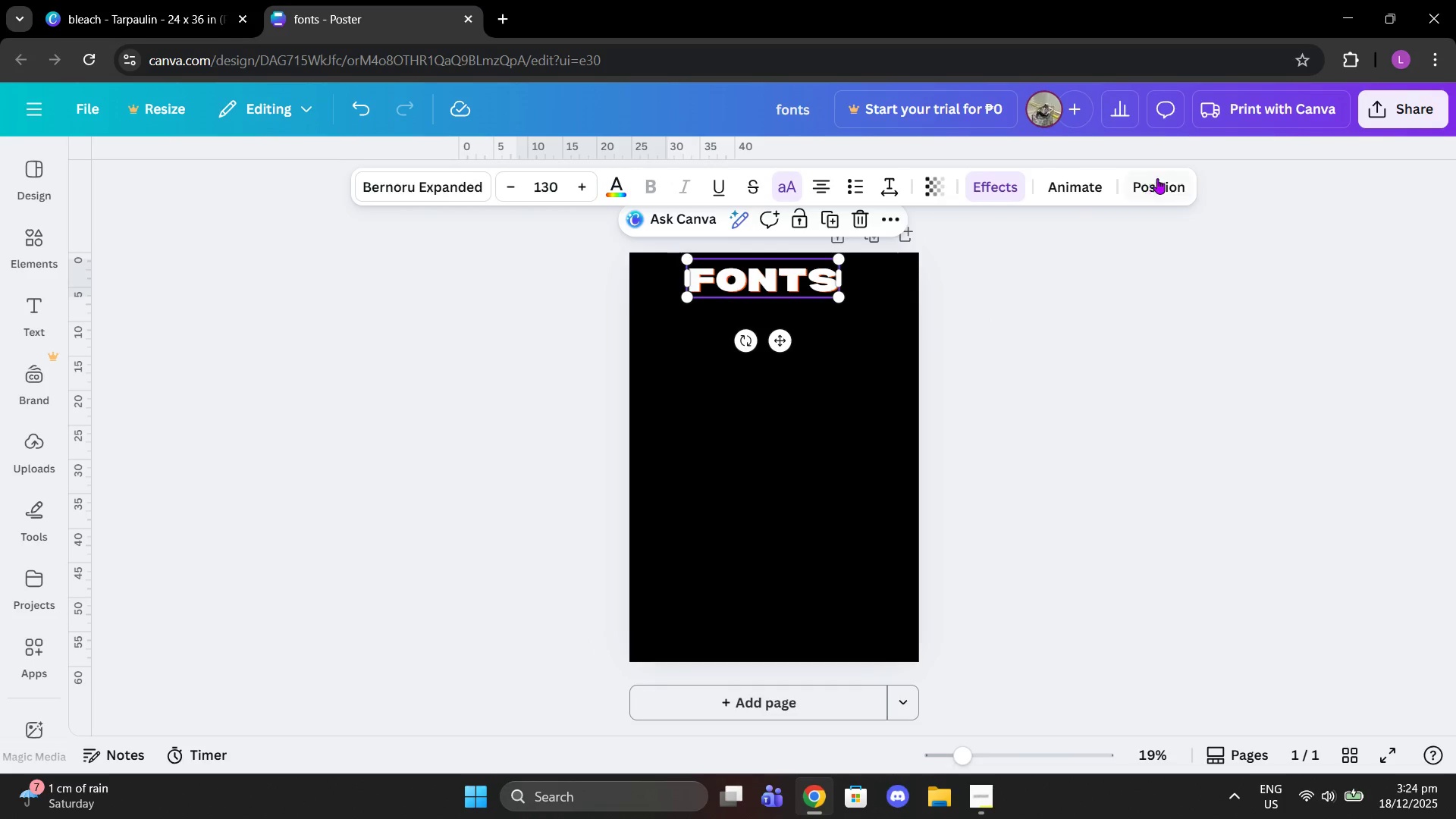 
left_click_drag(start_coordinate=[1163, 173], to_coordinate=[1158, 174])
 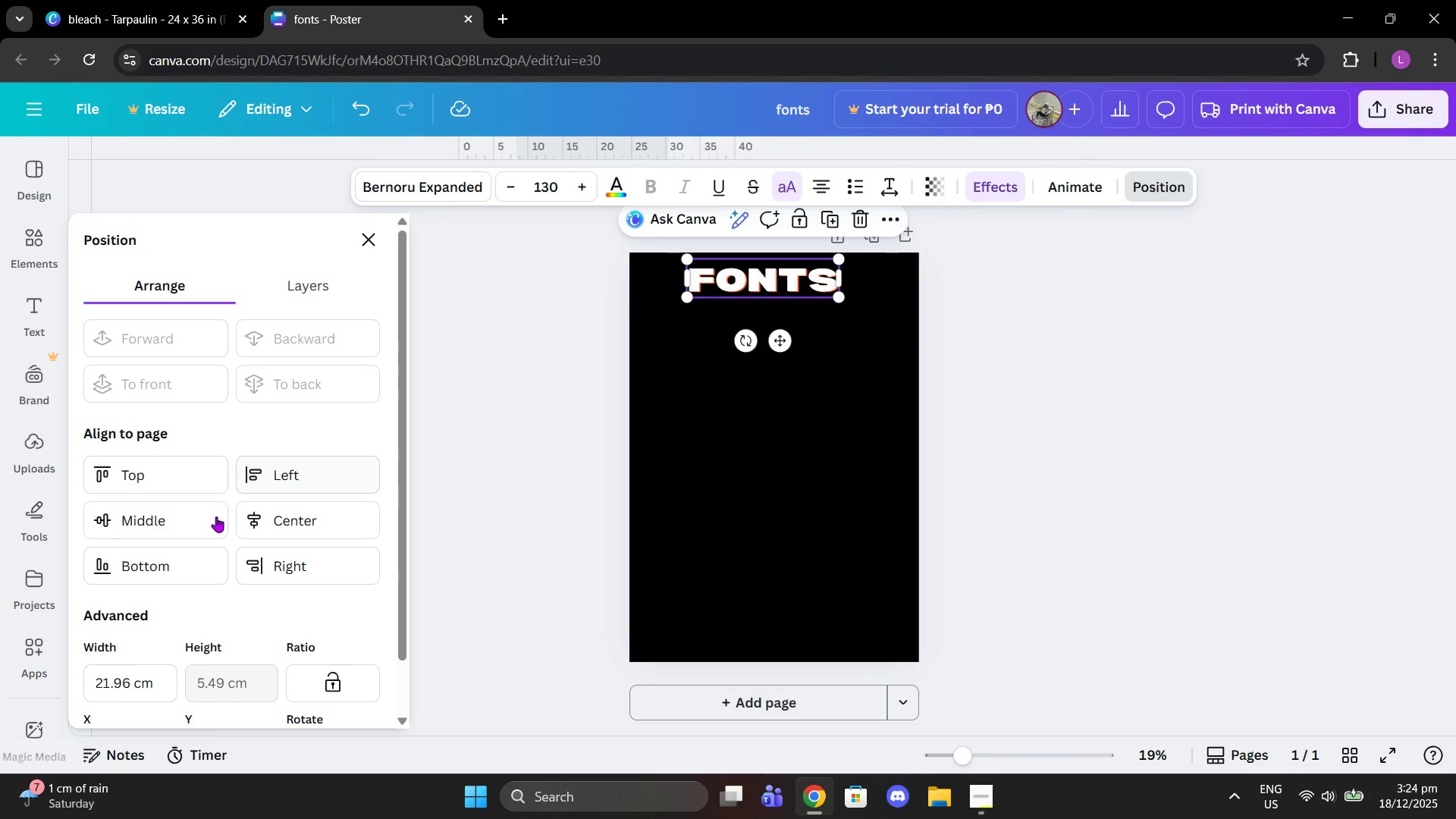 
left_click([262, 524])
 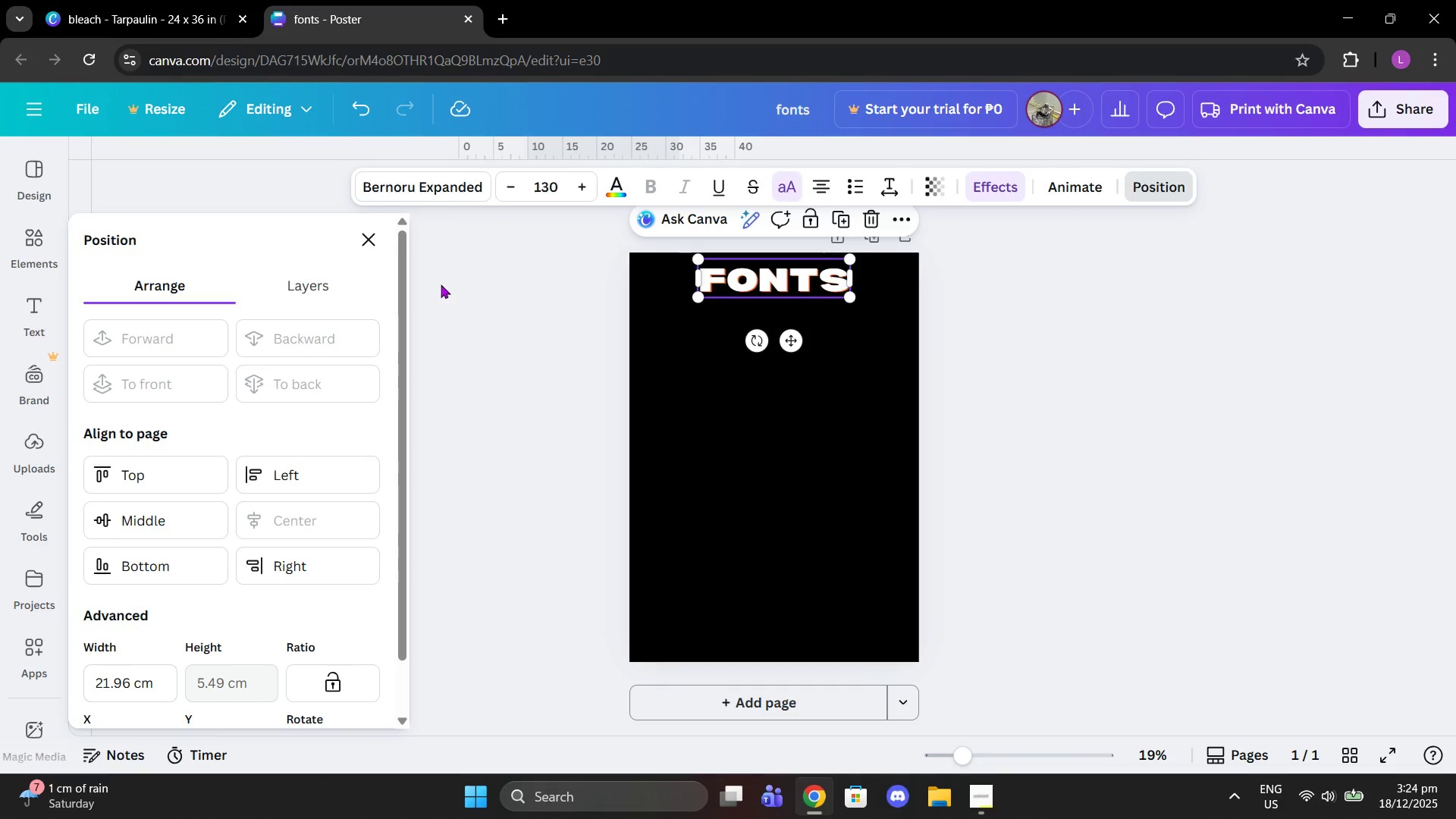 
left_click([441, 284])
 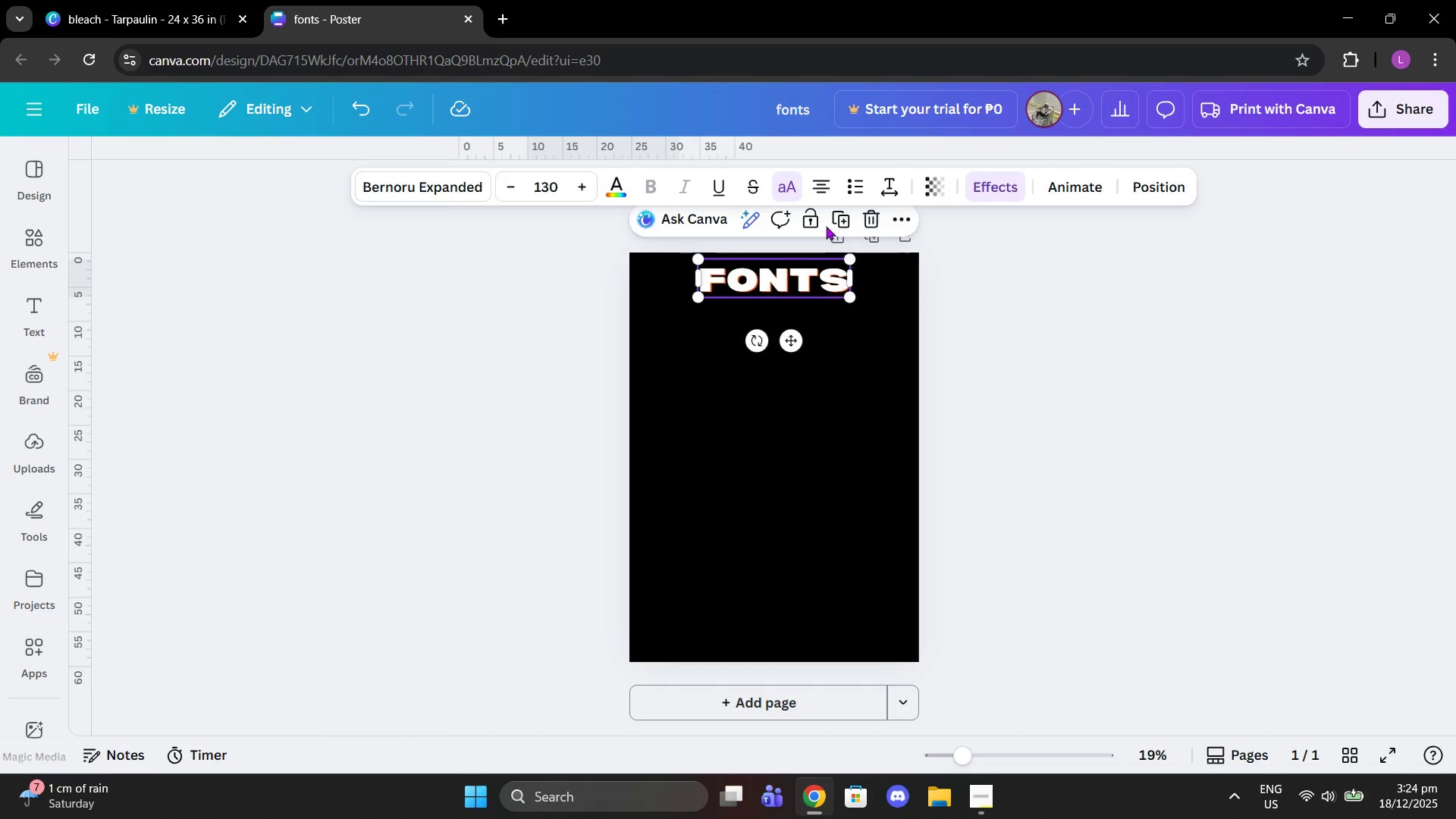 
left_click([833, 226])
 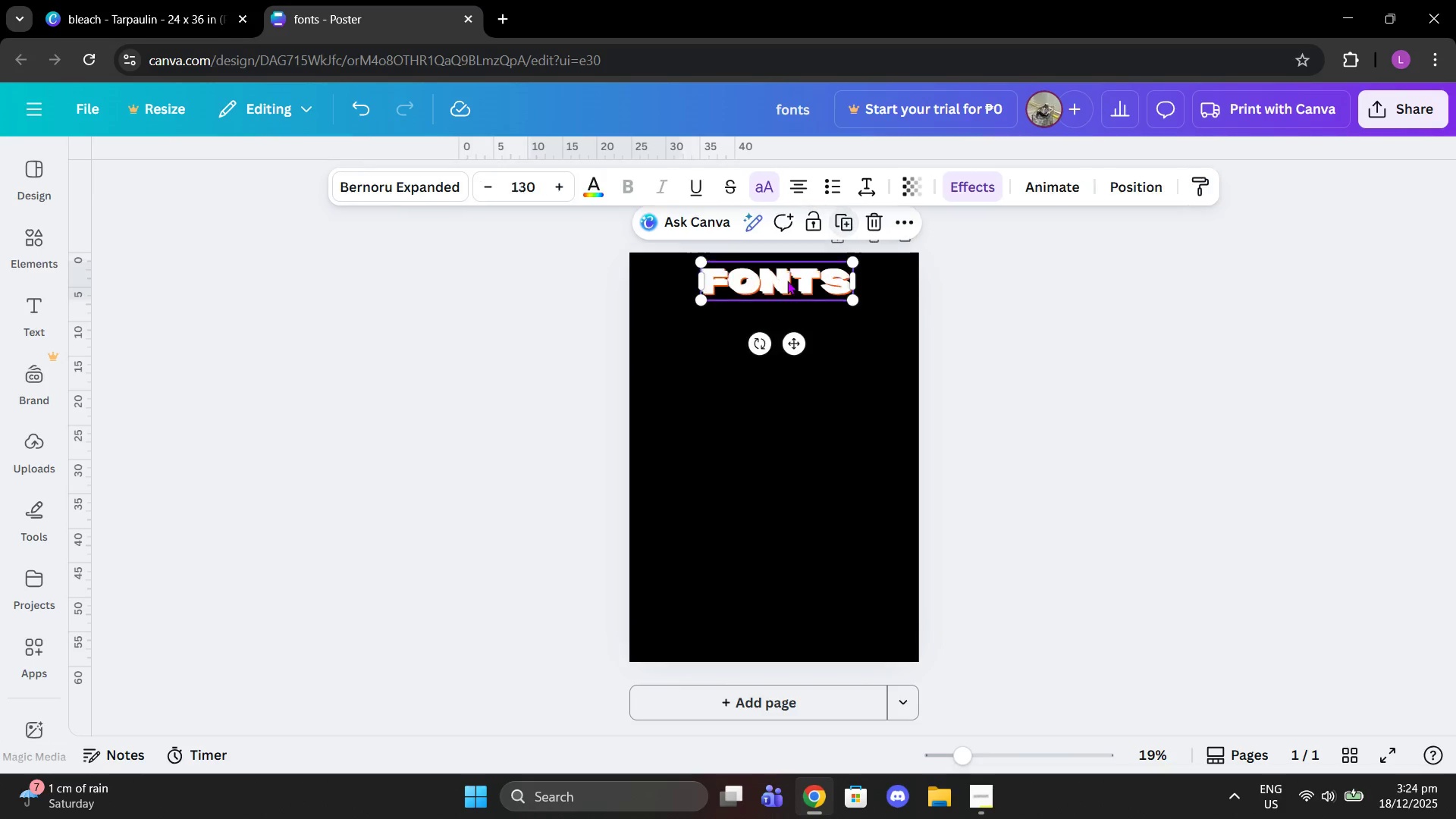 
left_click_drag(start_coordinate=[787, 281], to_coordinate=[755, 330])
 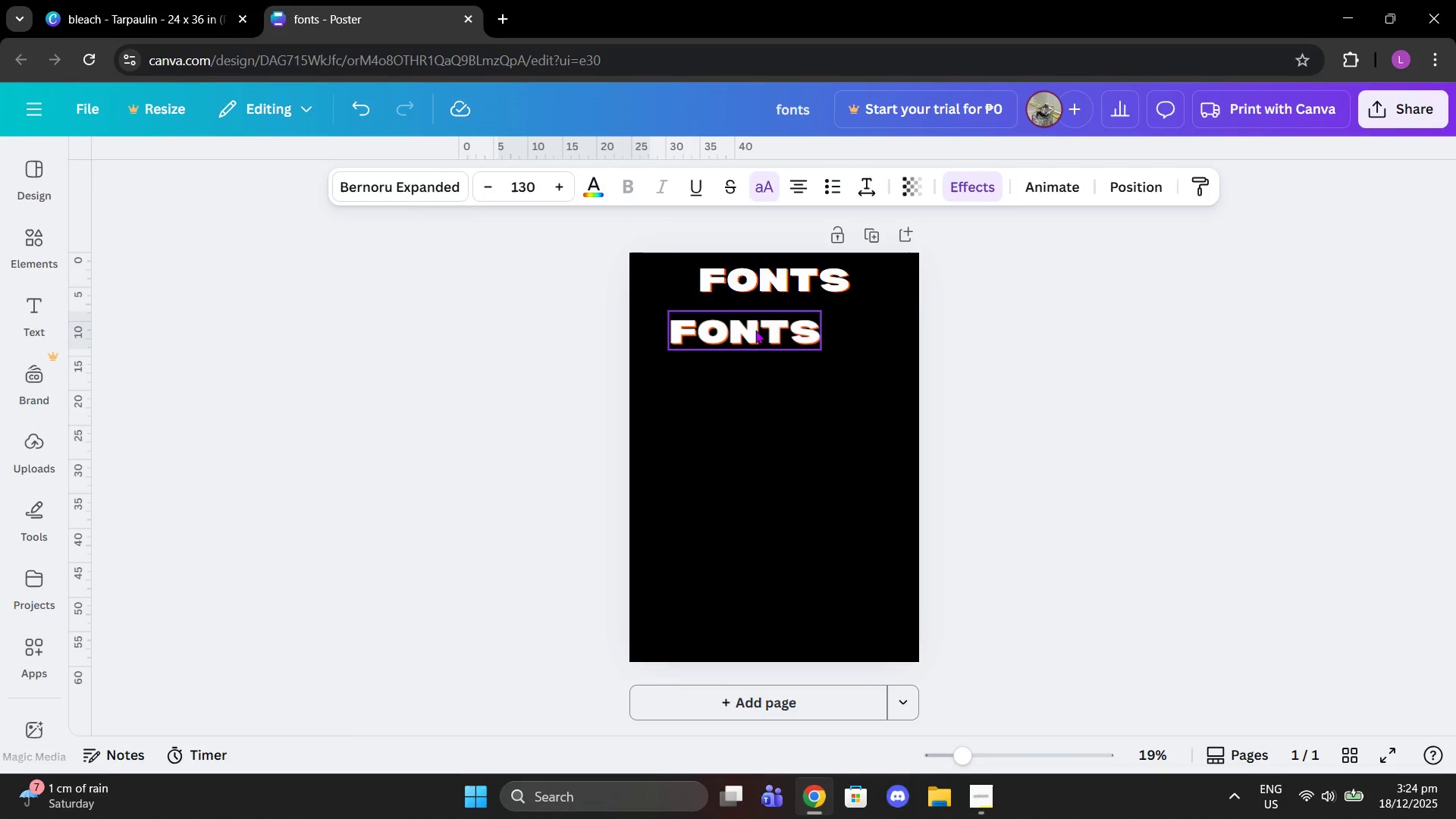 
left_click([755, 330])
 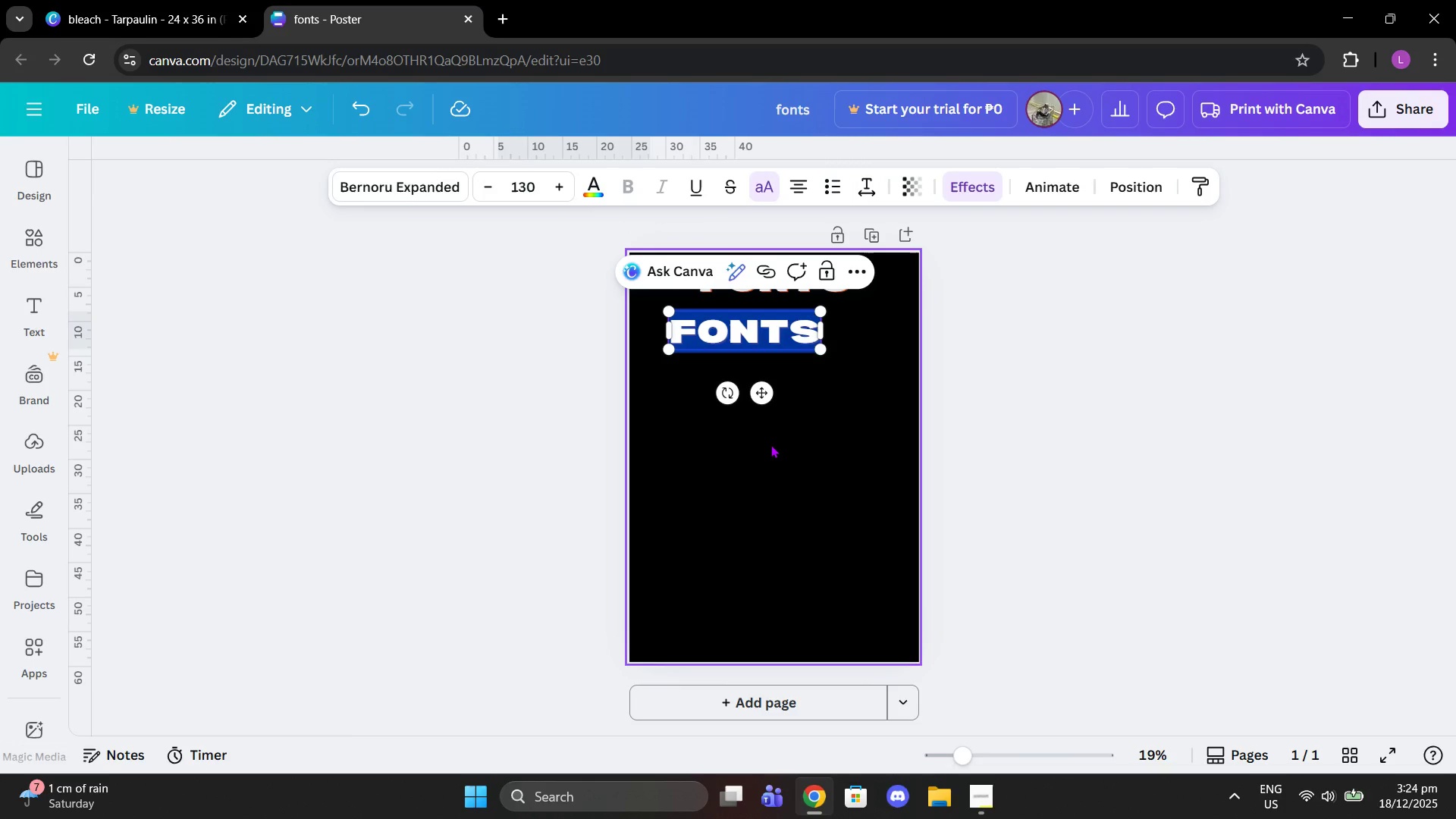 
type(bernoru expanded)
 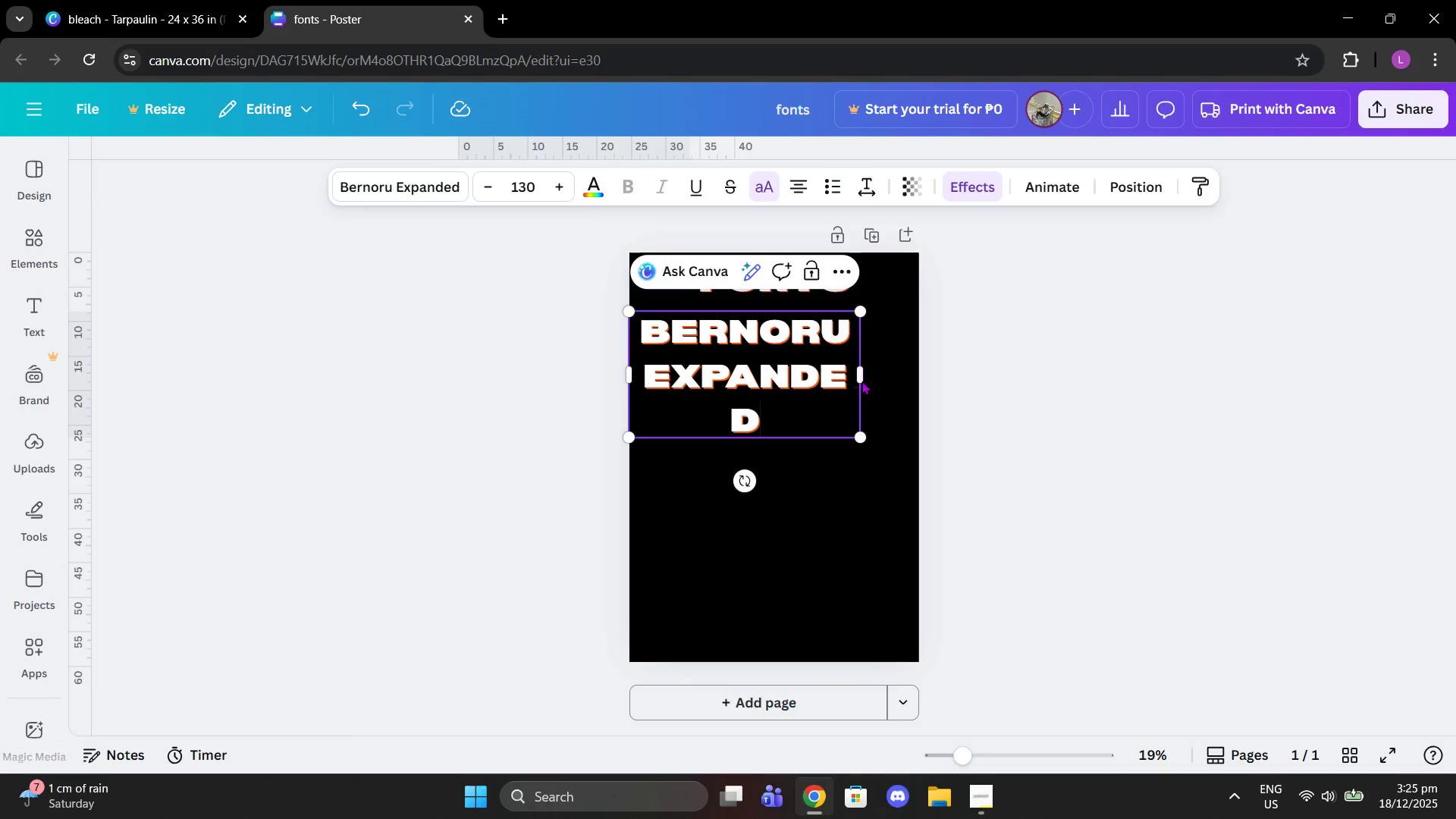 
left_click_drag(start_coordinate=[863, 377], to_coordinate=[916, 375])
 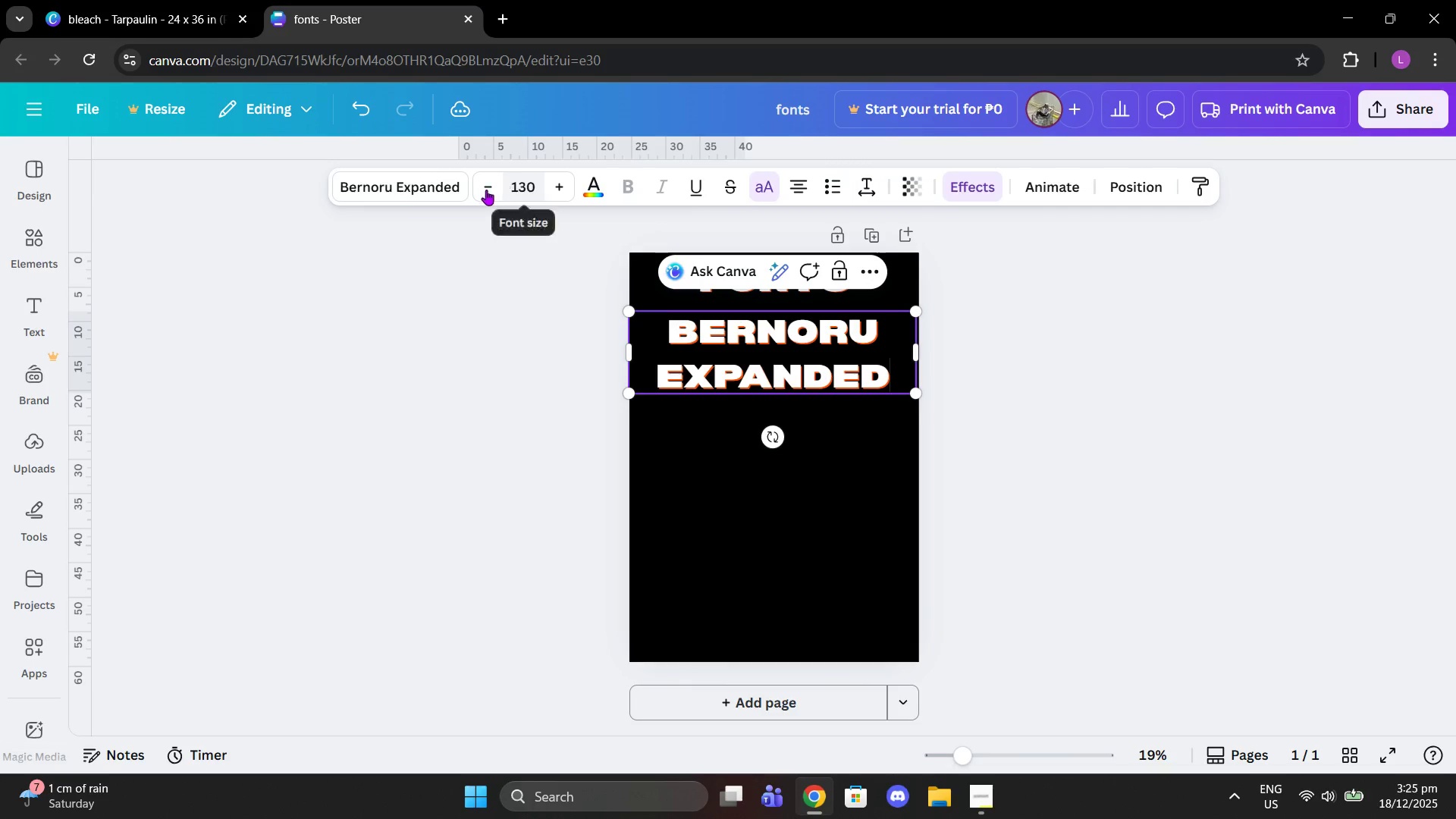 
double_click([486, 190])
 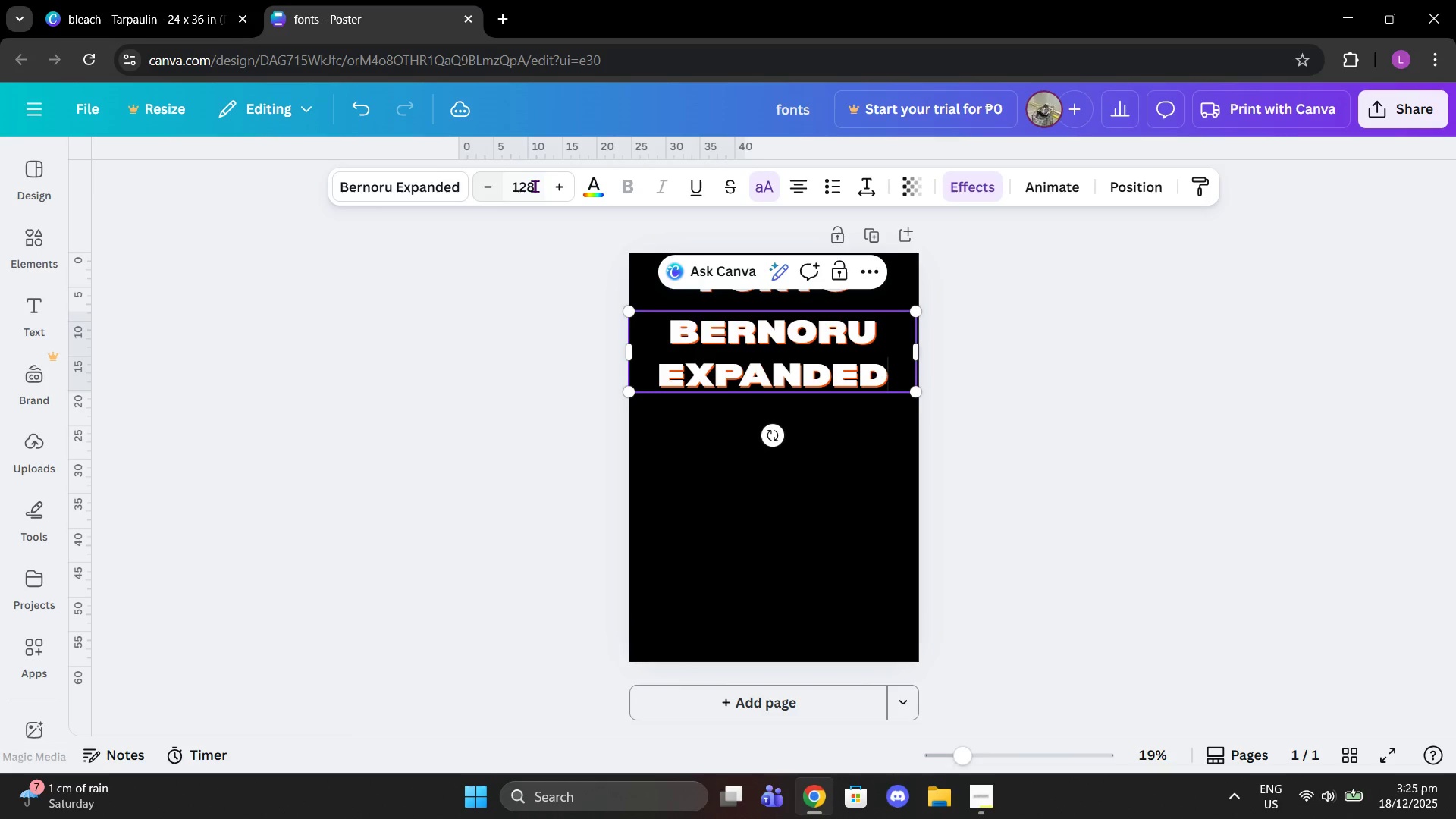 
left_click([535, 186])
 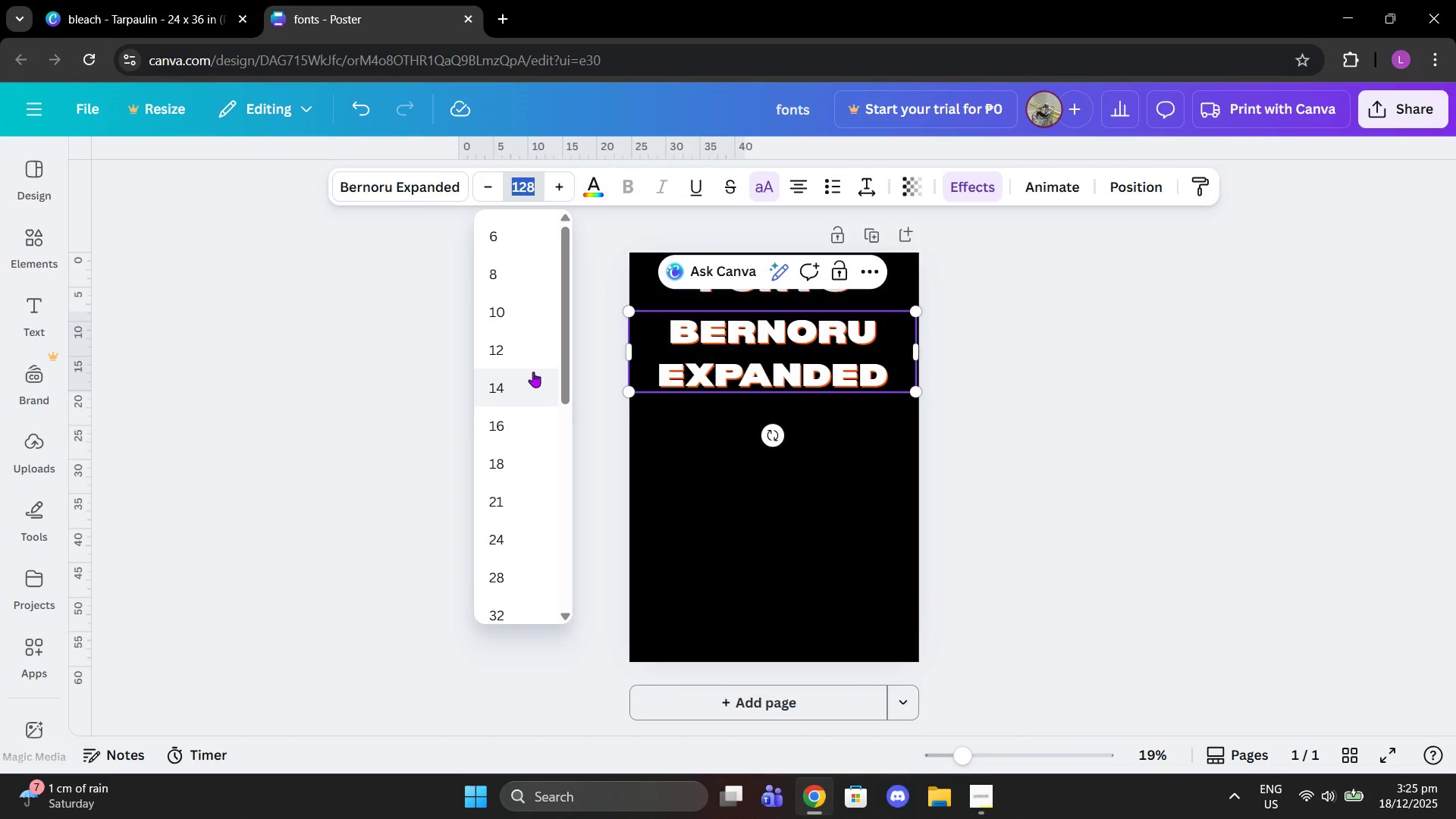 
type(50)
 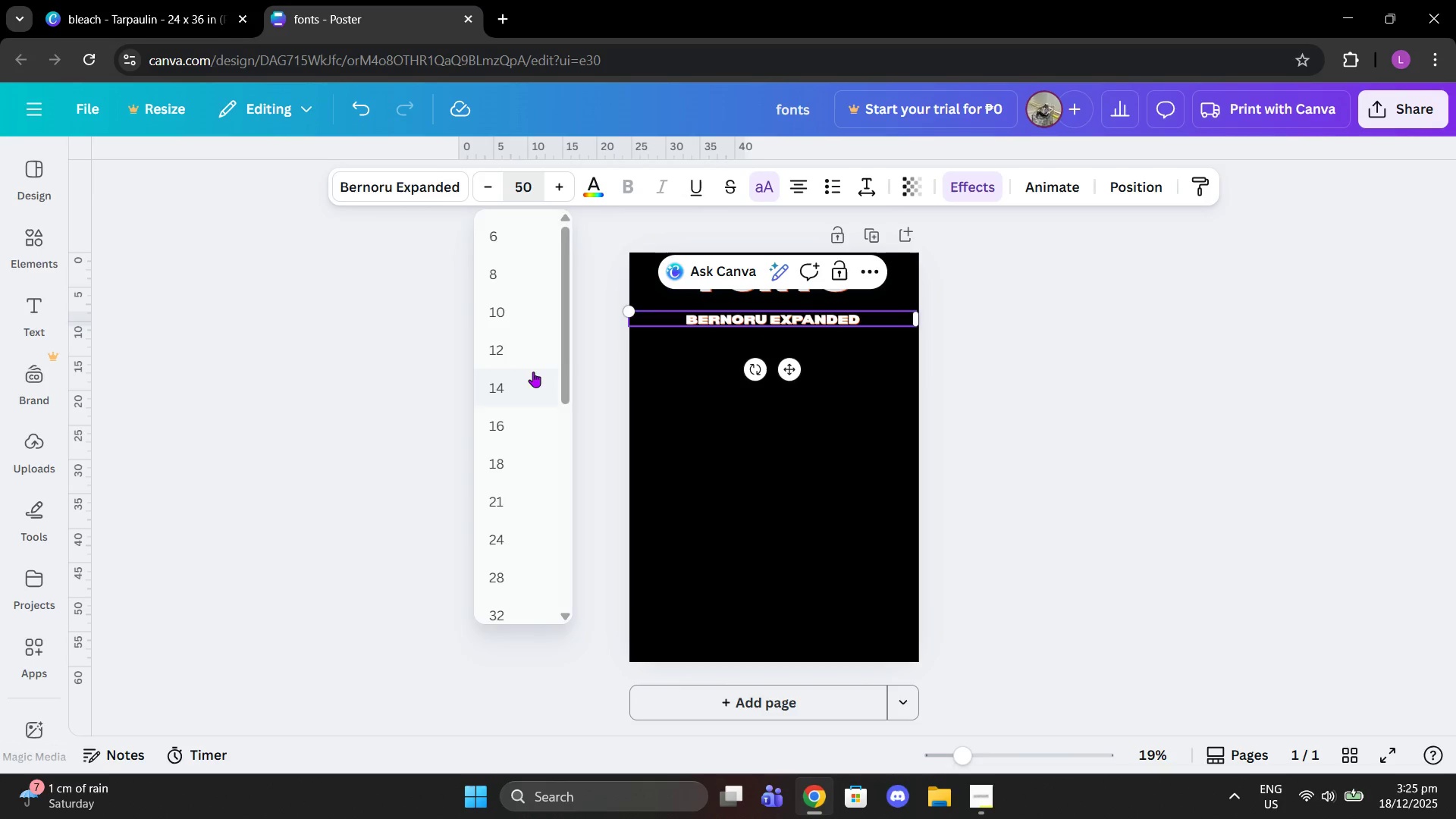 
key(Enter)
 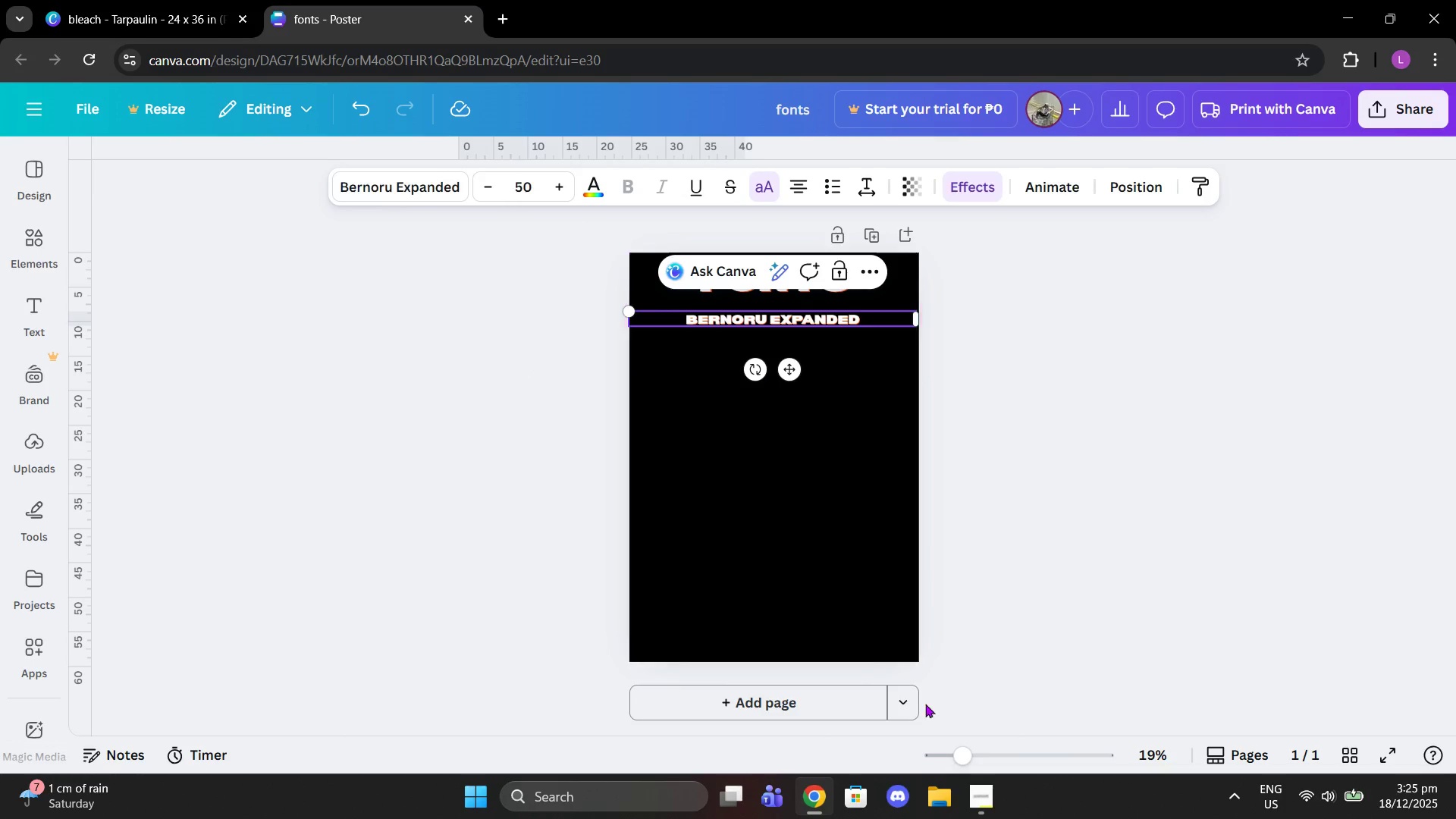 
left_click_drag(start_coordinate=[977, 739], to_coordinate=[1018, 743])
 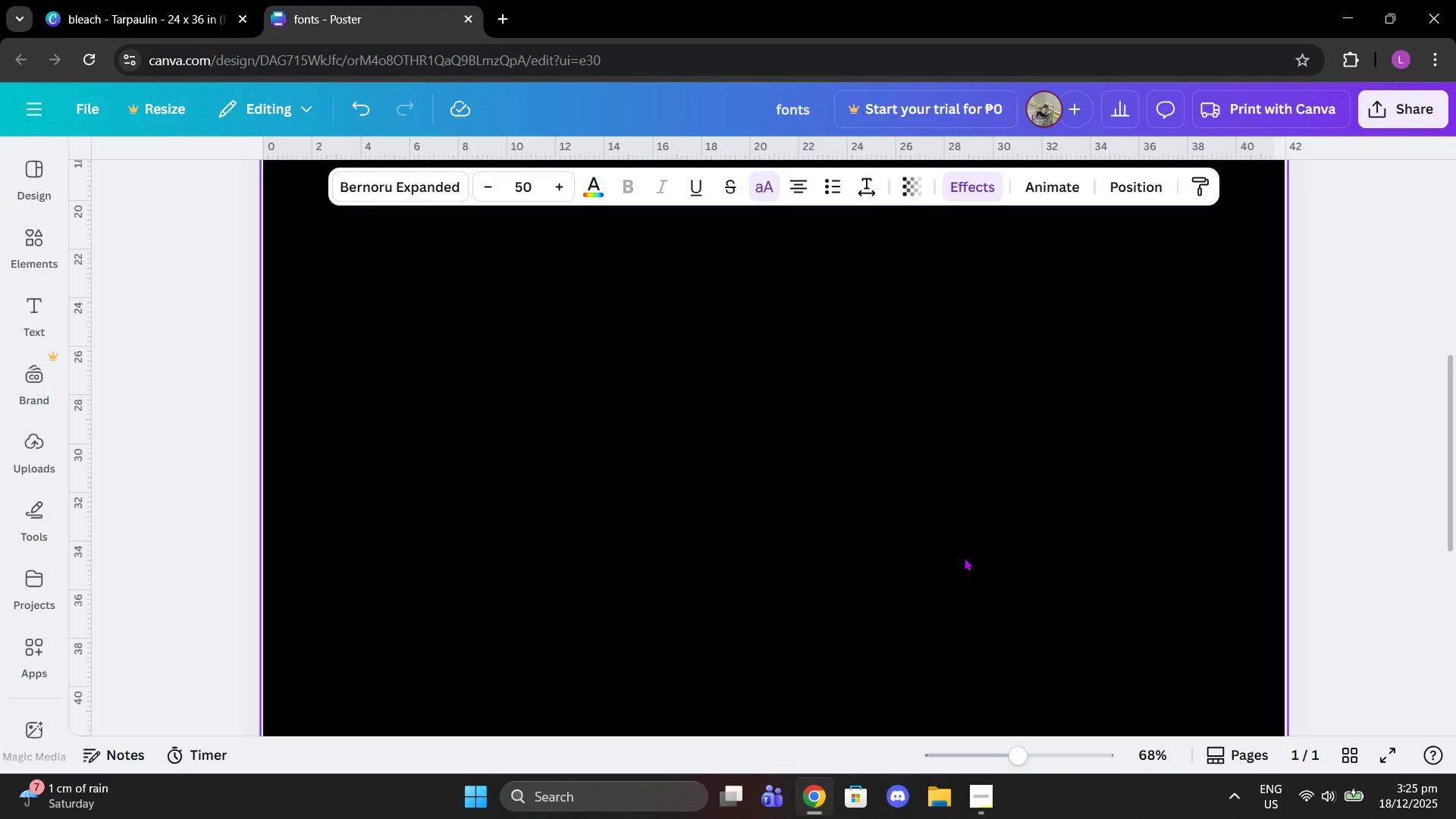 
scroll: coordinate [964, 557], scroll_direction: up, amount: 3.0
 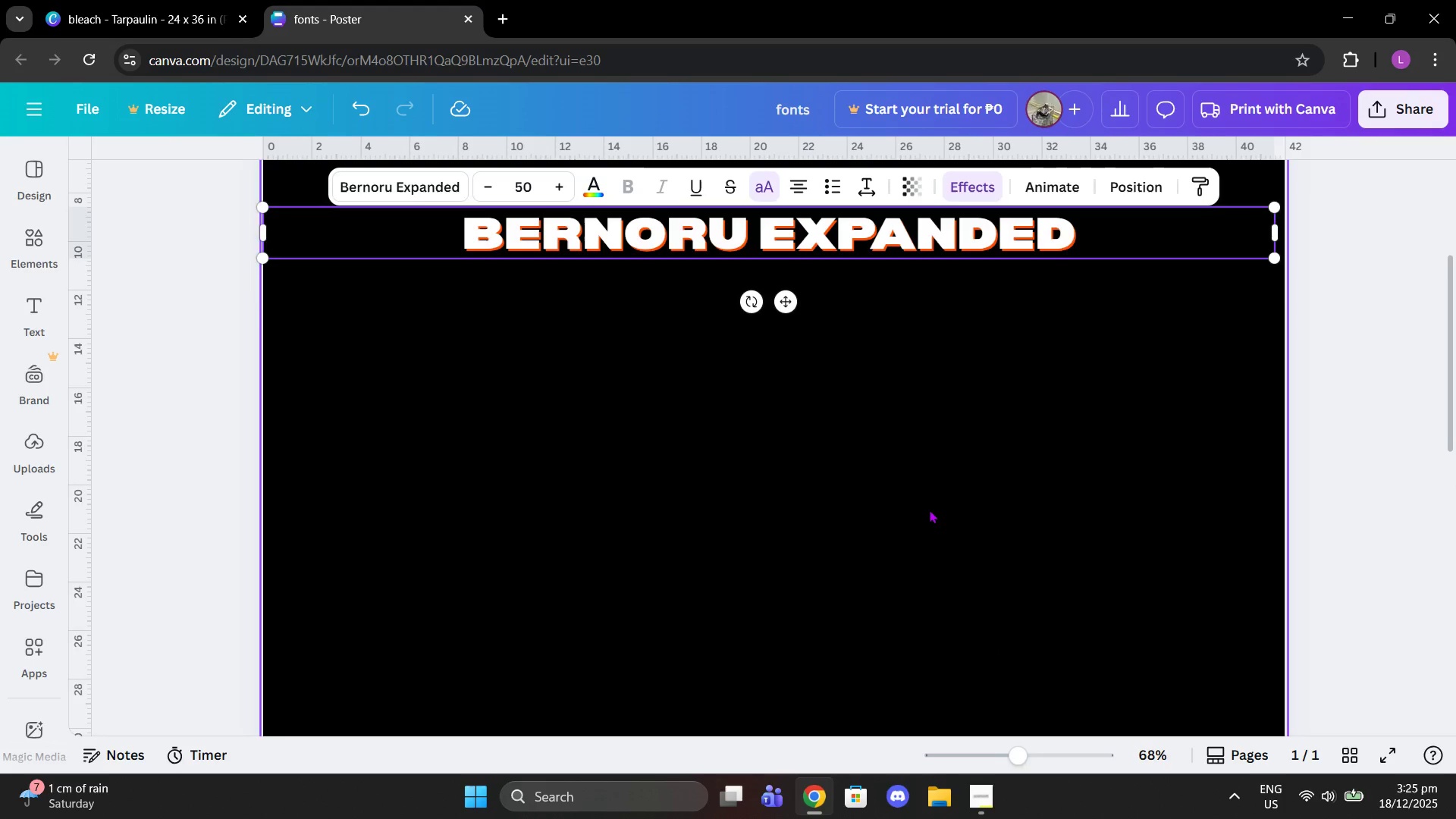 
left_click([937, 522])
 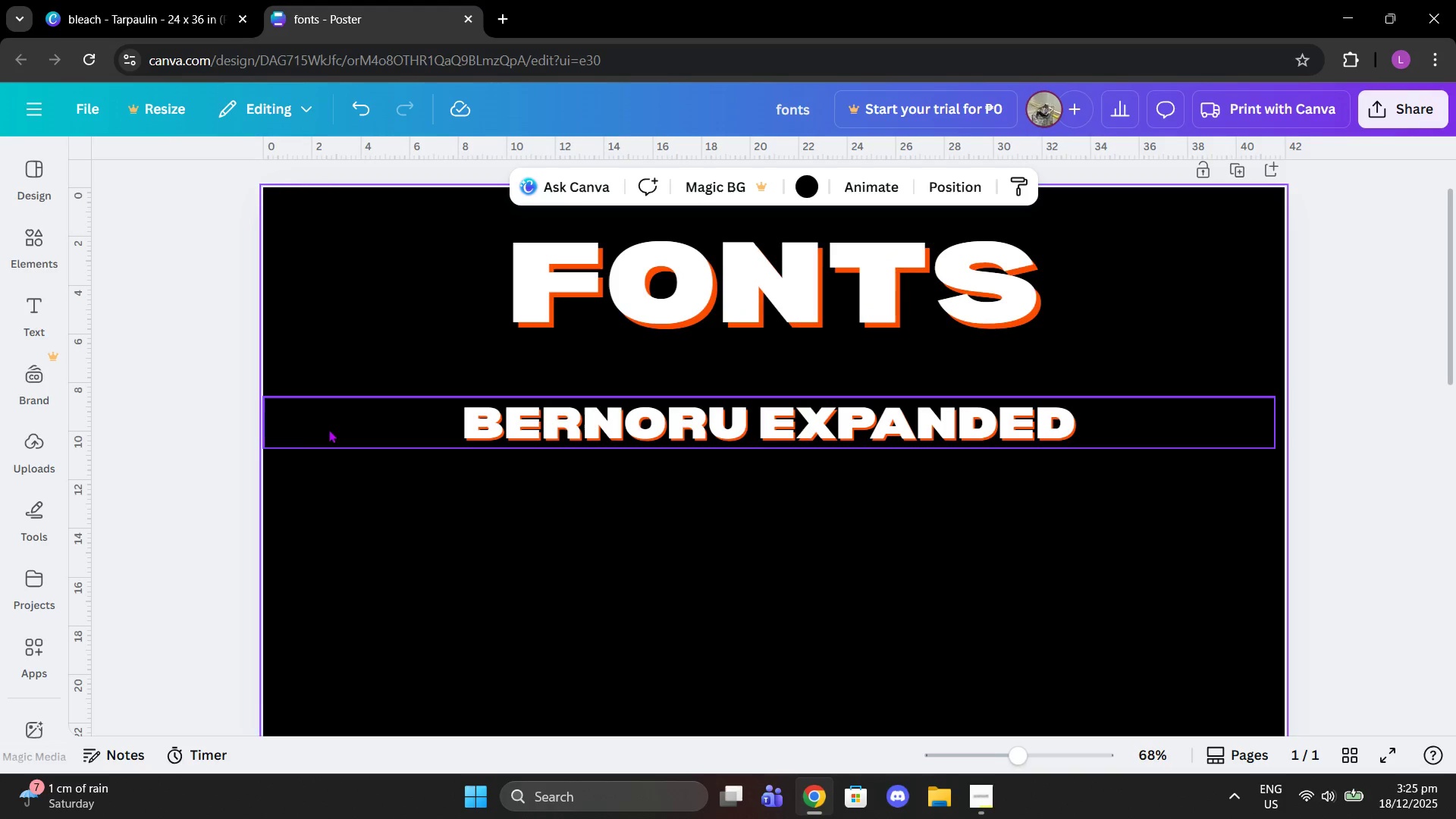 
scroll: coordinate [929, 510], scroll_direction: up, amount: 2.0
 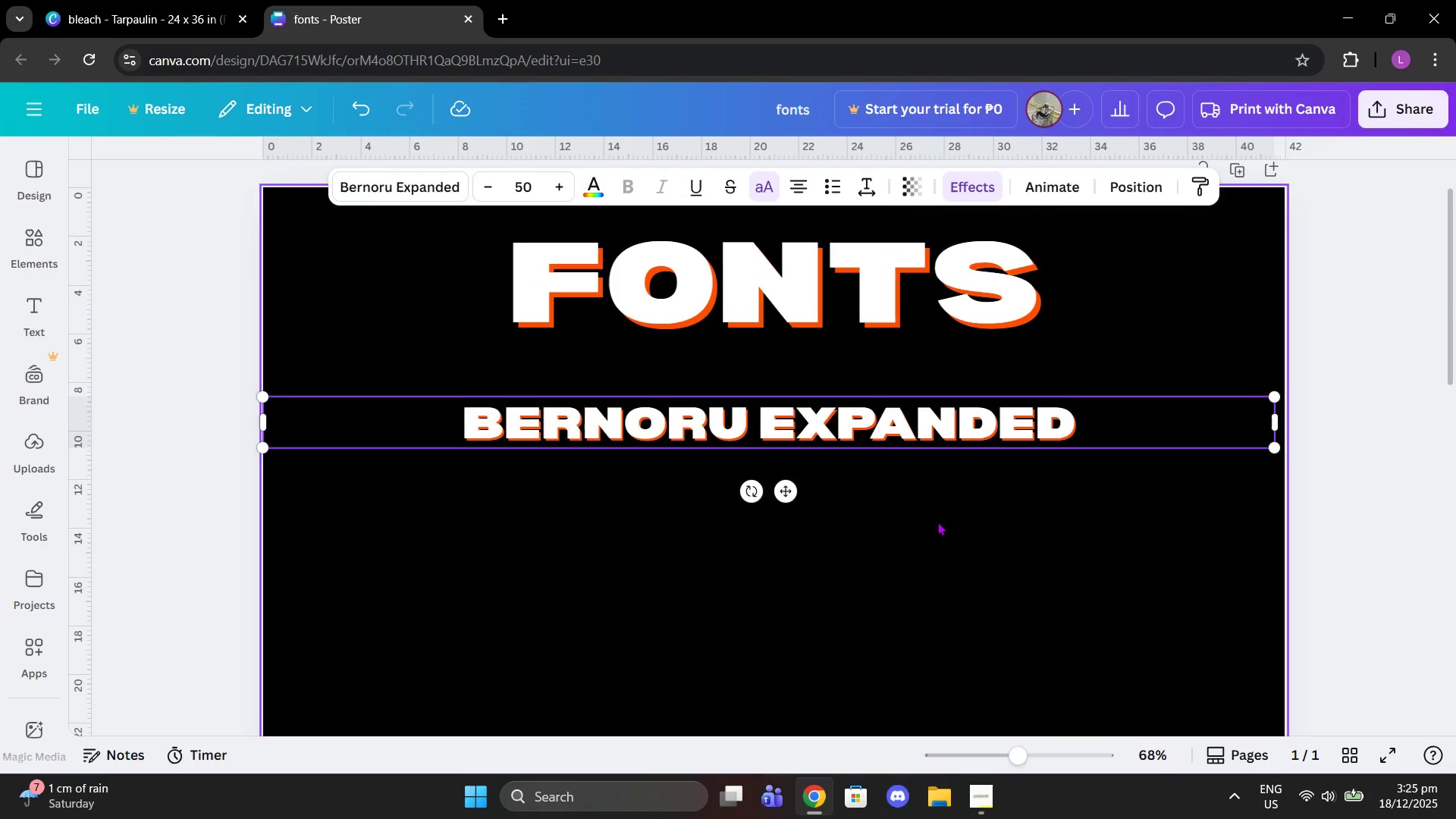 
left_click([305, 422])
 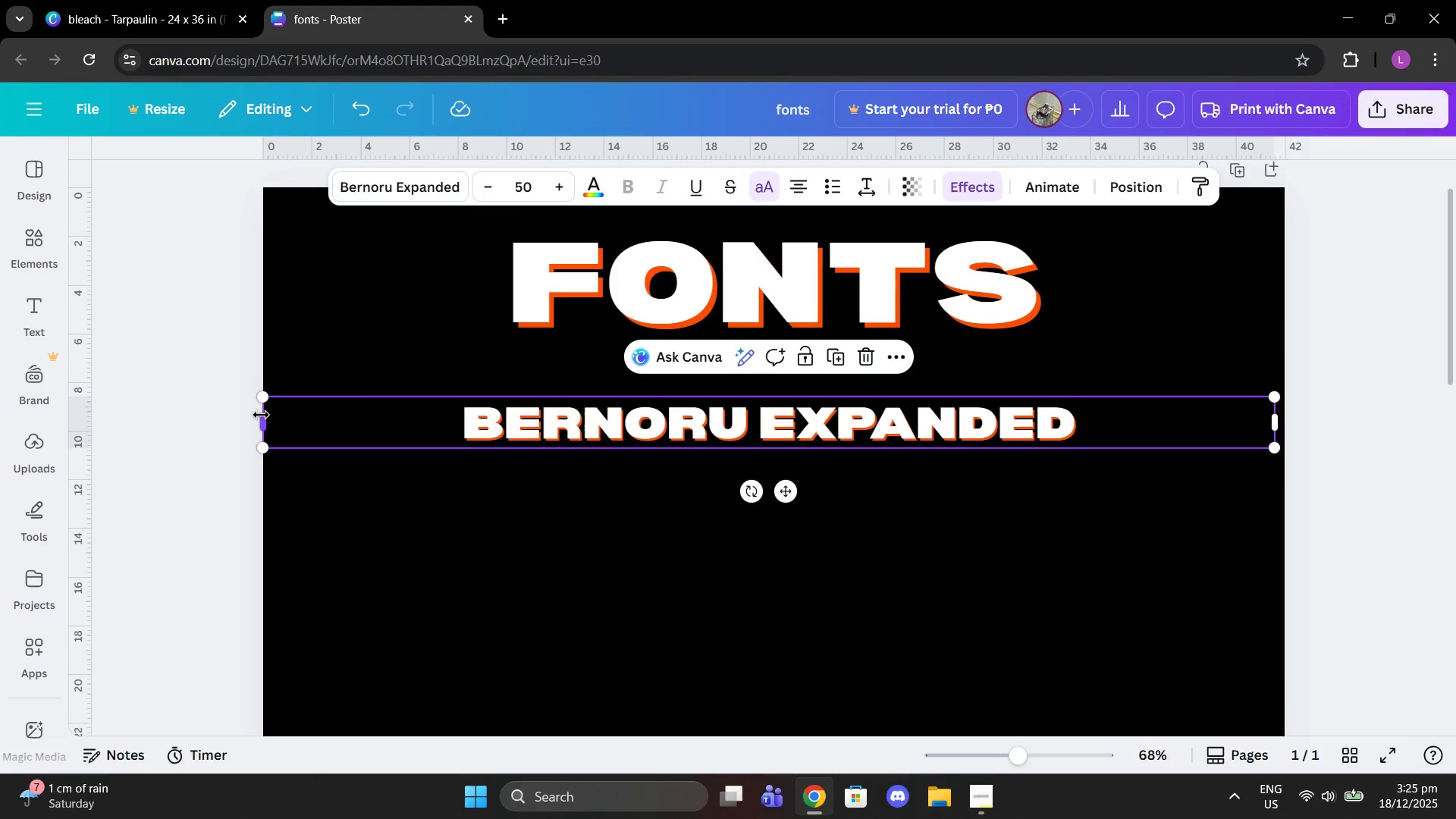 
left_click_drag(start_coordinate=[261, 415], to_coordinate=[650, 409])
 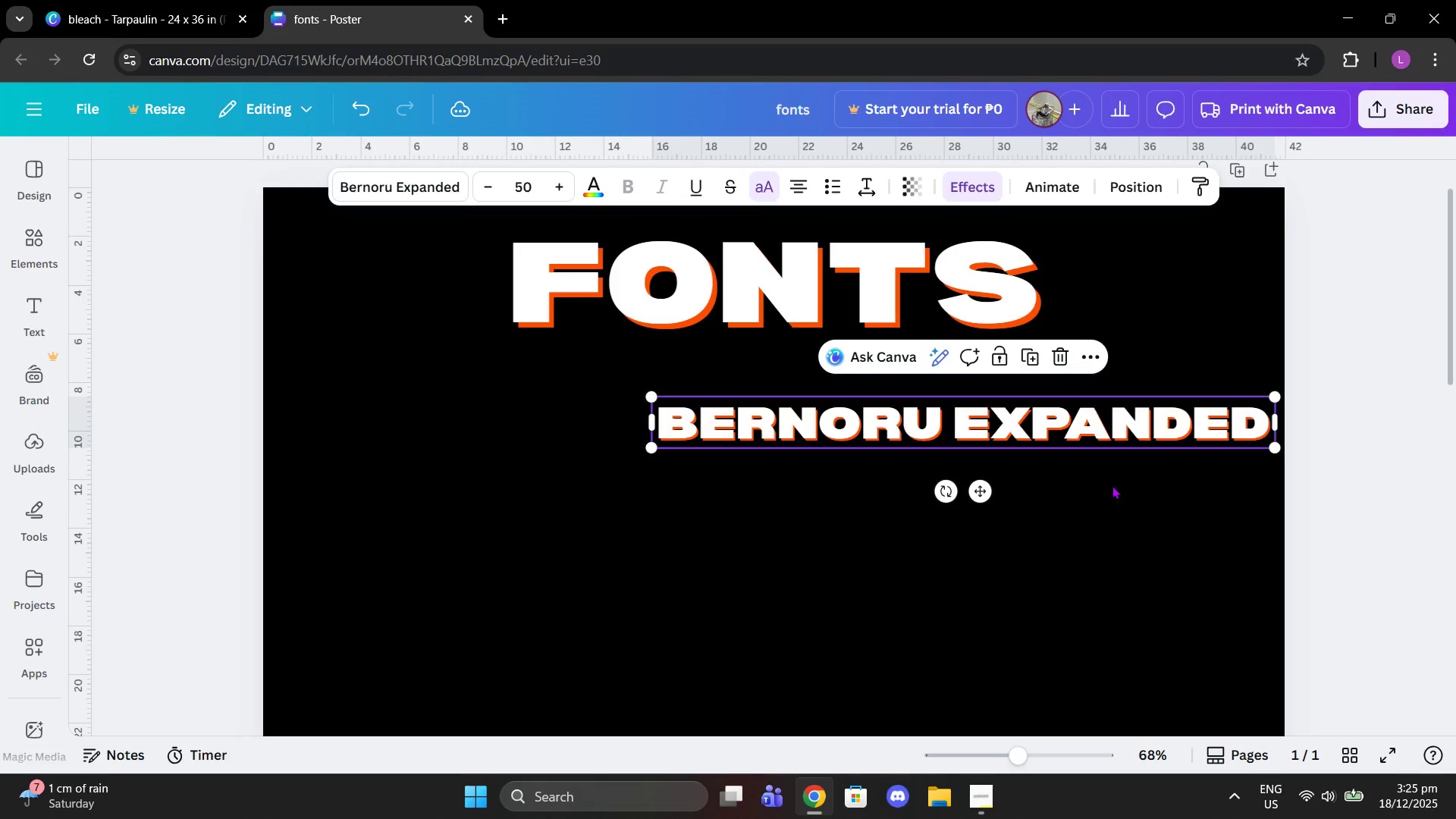 
left_click([1128, 532])
 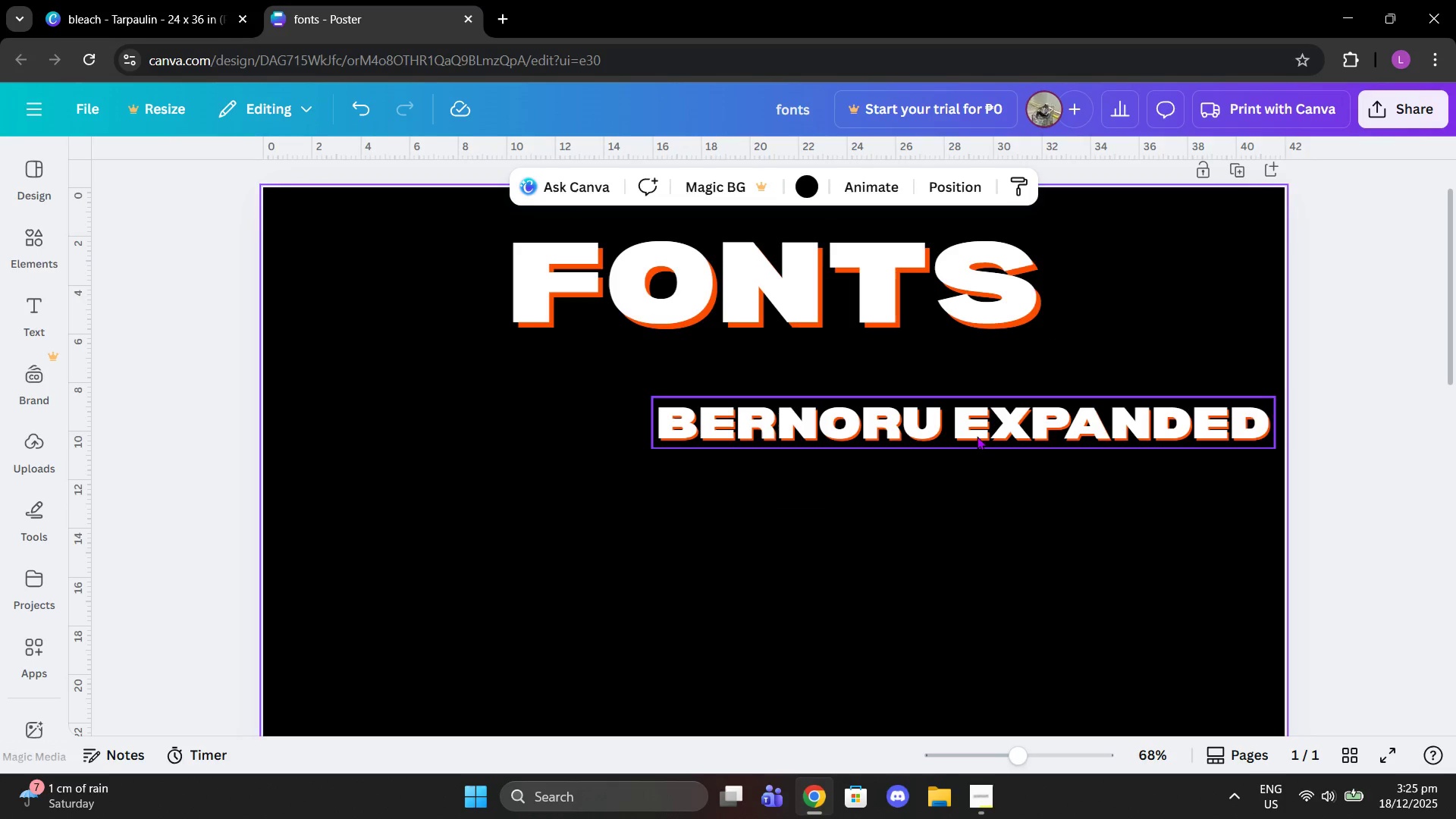 
left_click_drag(start_coordinate=[977, 433], to_coordinate=[661, 429])
 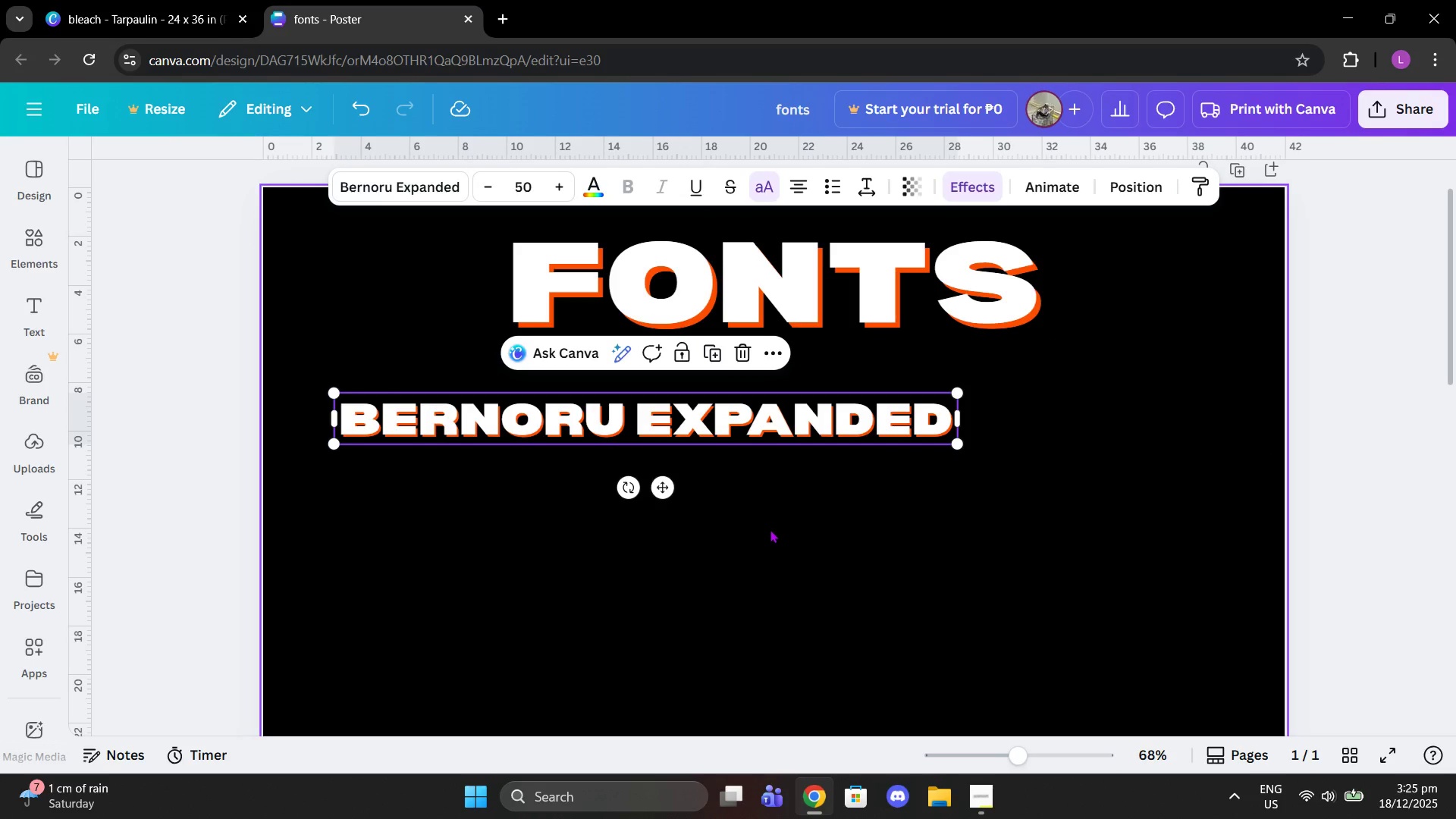 
left_click([770, 529])
 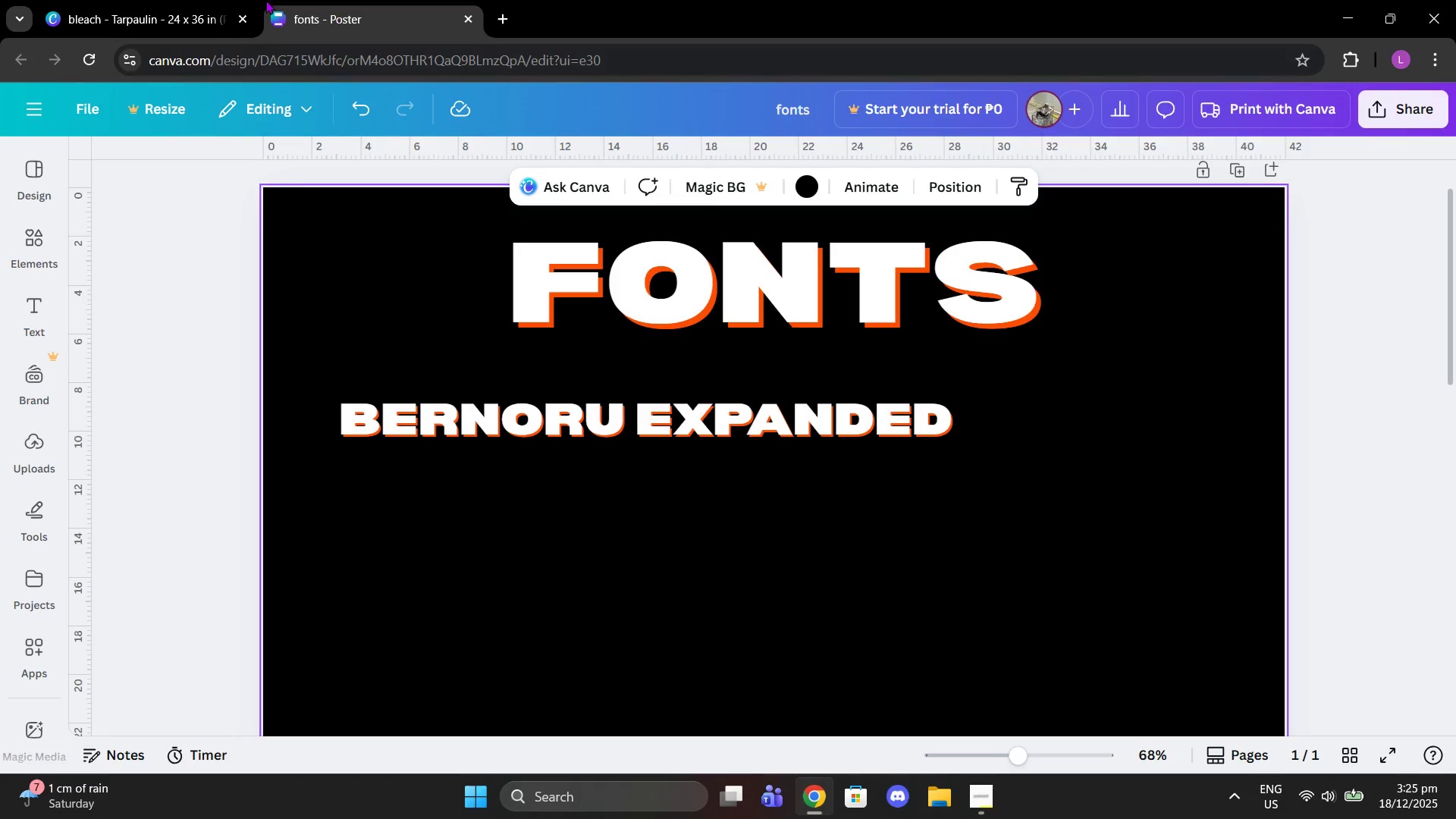 
left_click([234, 0])
 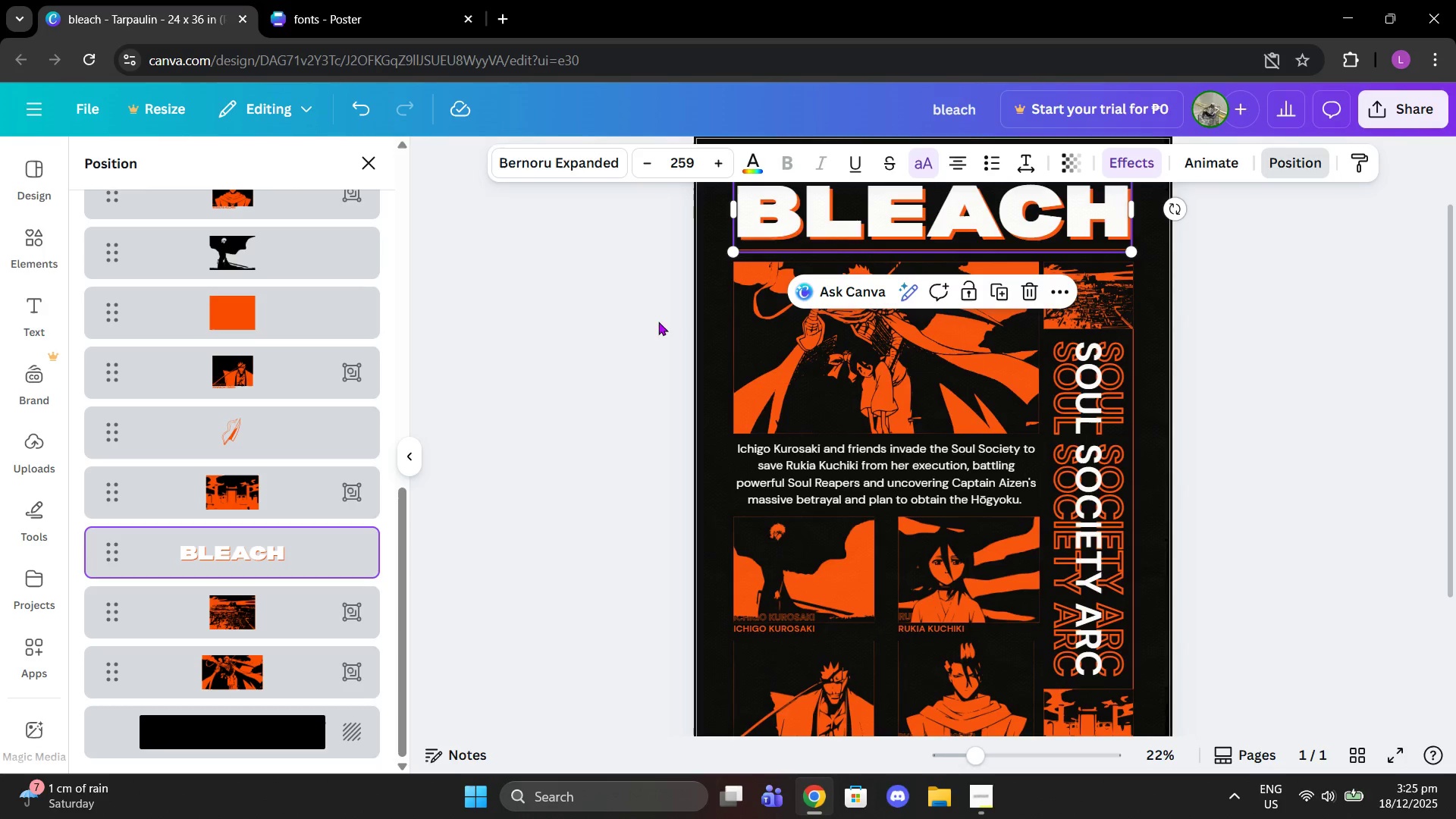 
left_click([591, 334])
 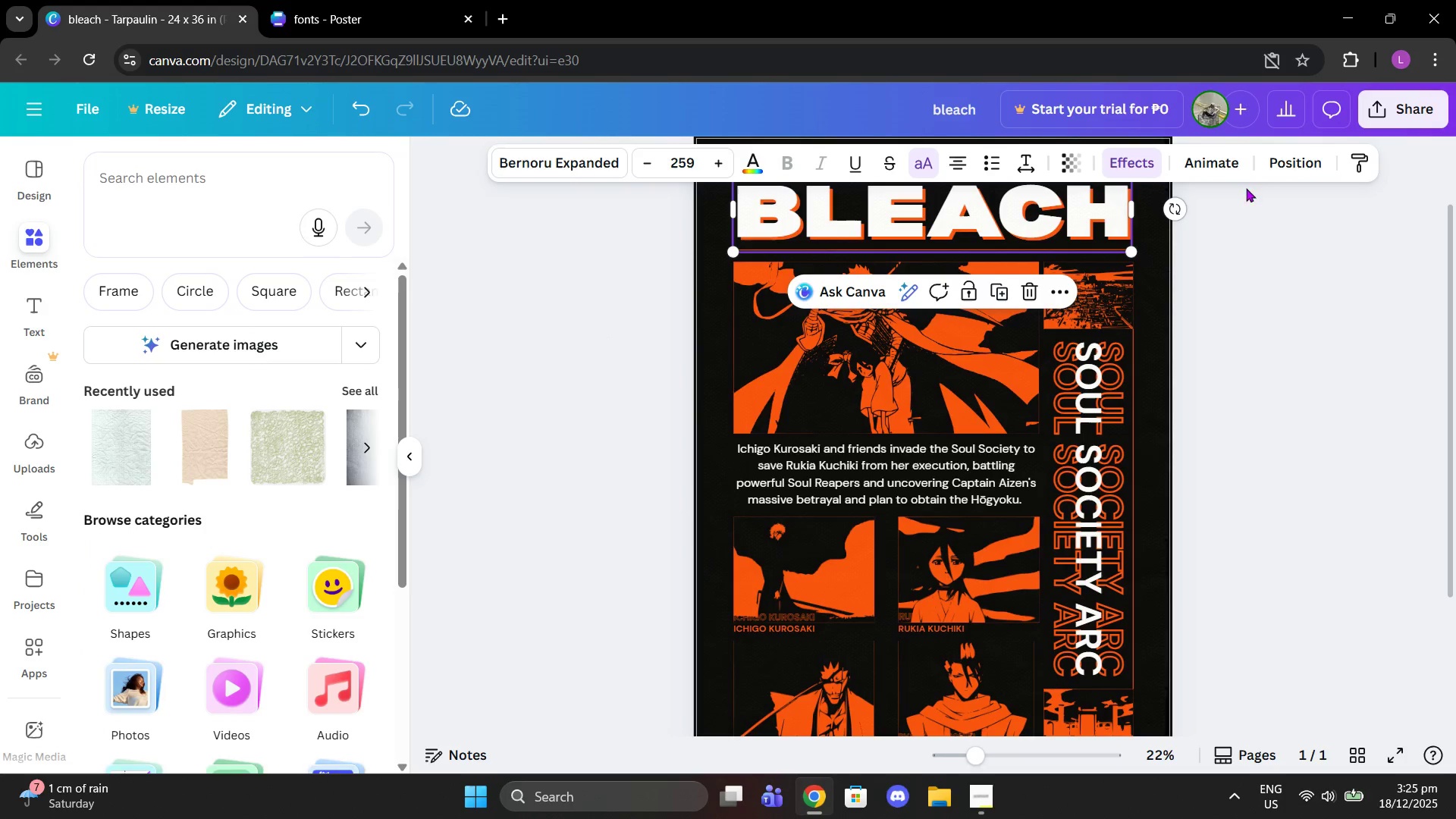 
left_click([1275, 161])
 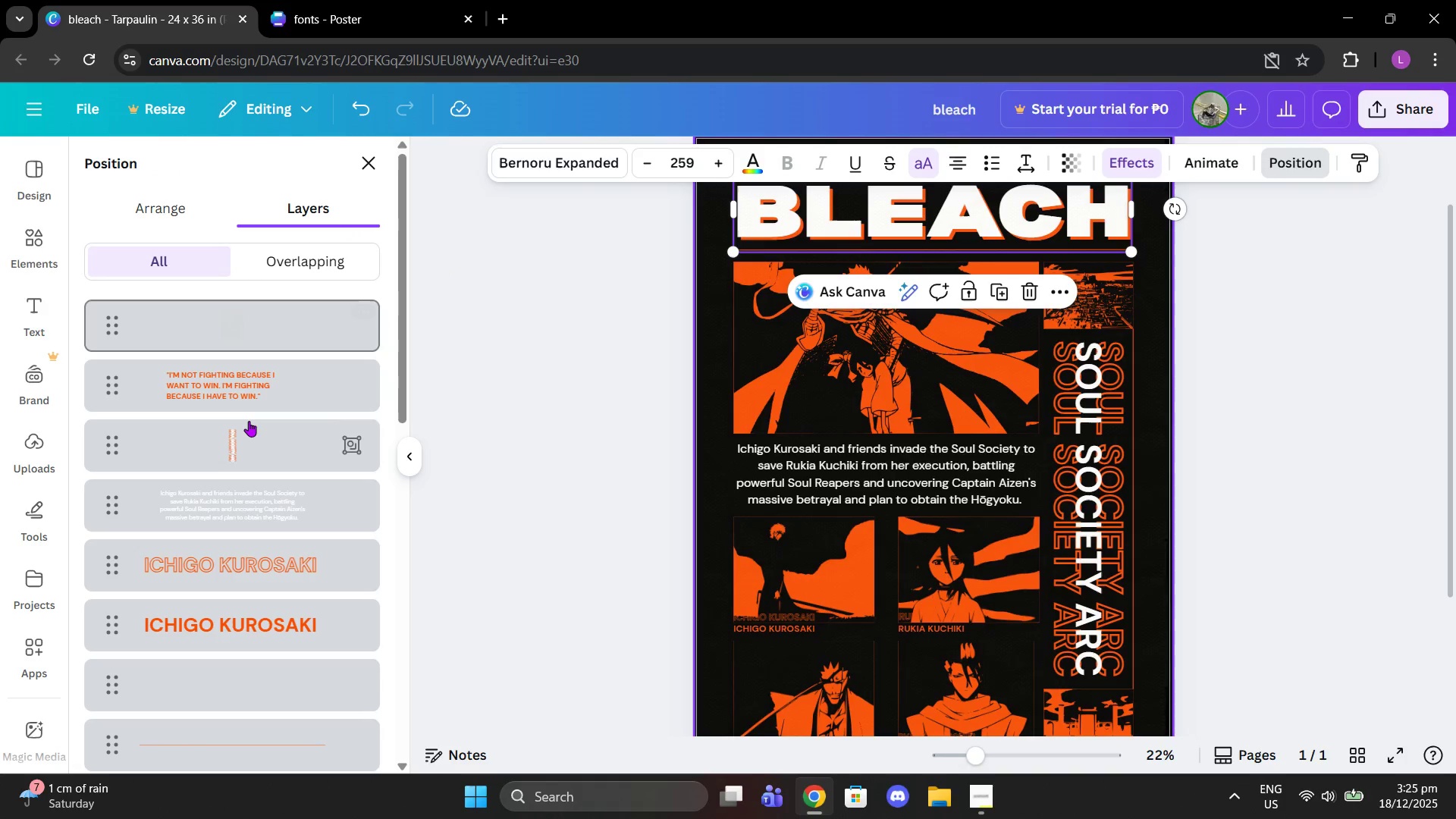 
left_click([233, 402])
 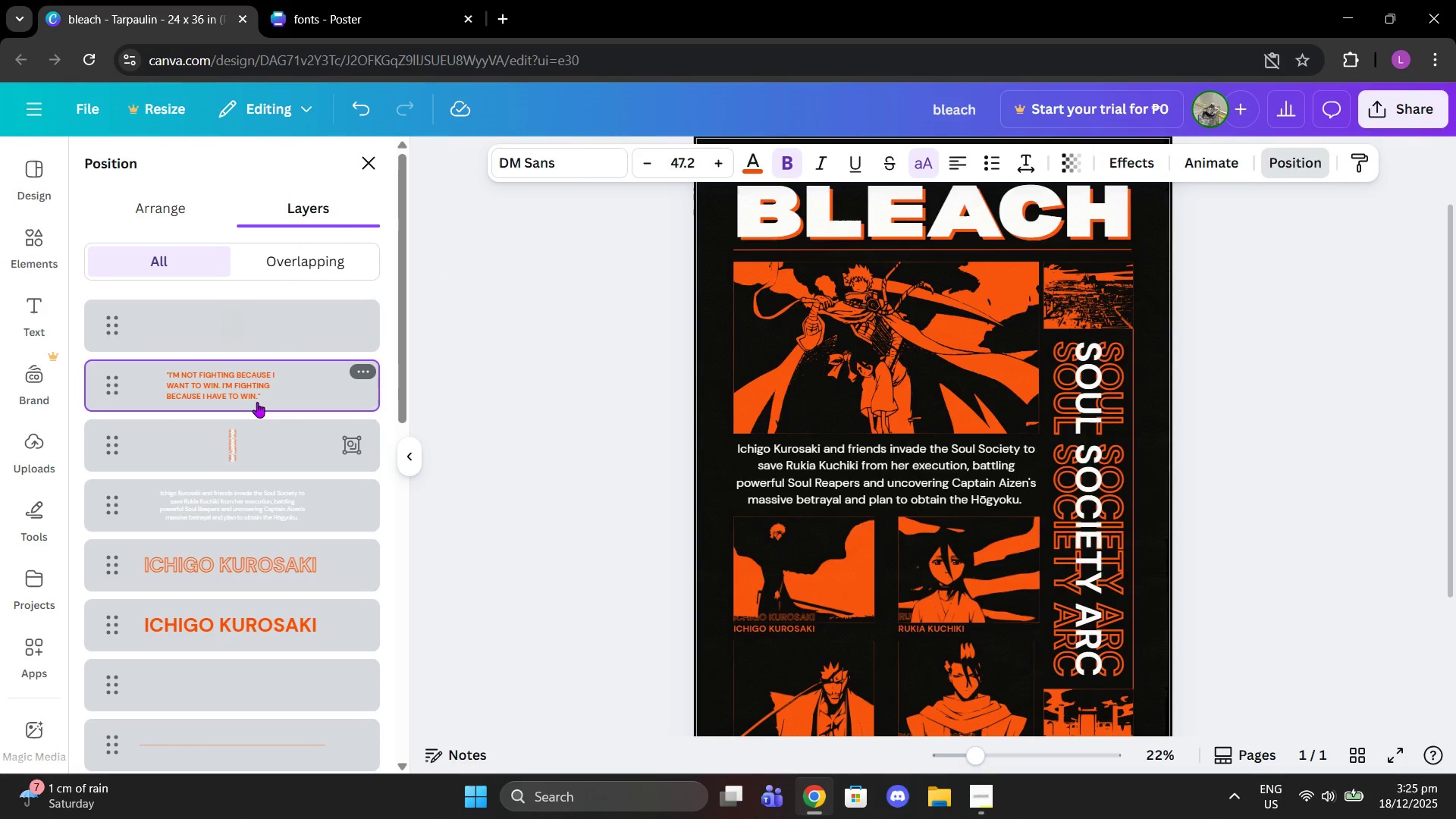 
left_click([361, 368])
 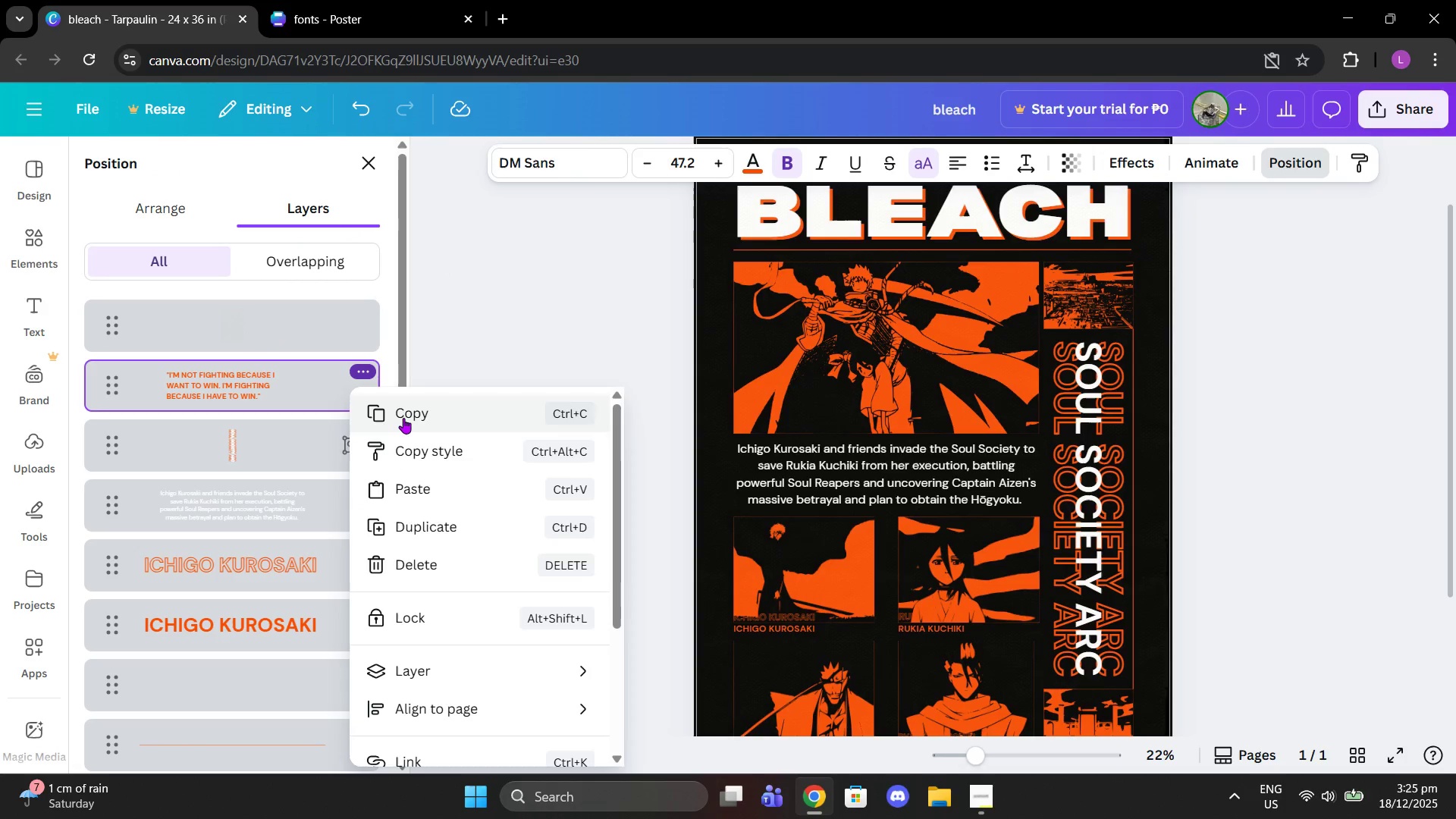 
left_click([403, 418])
 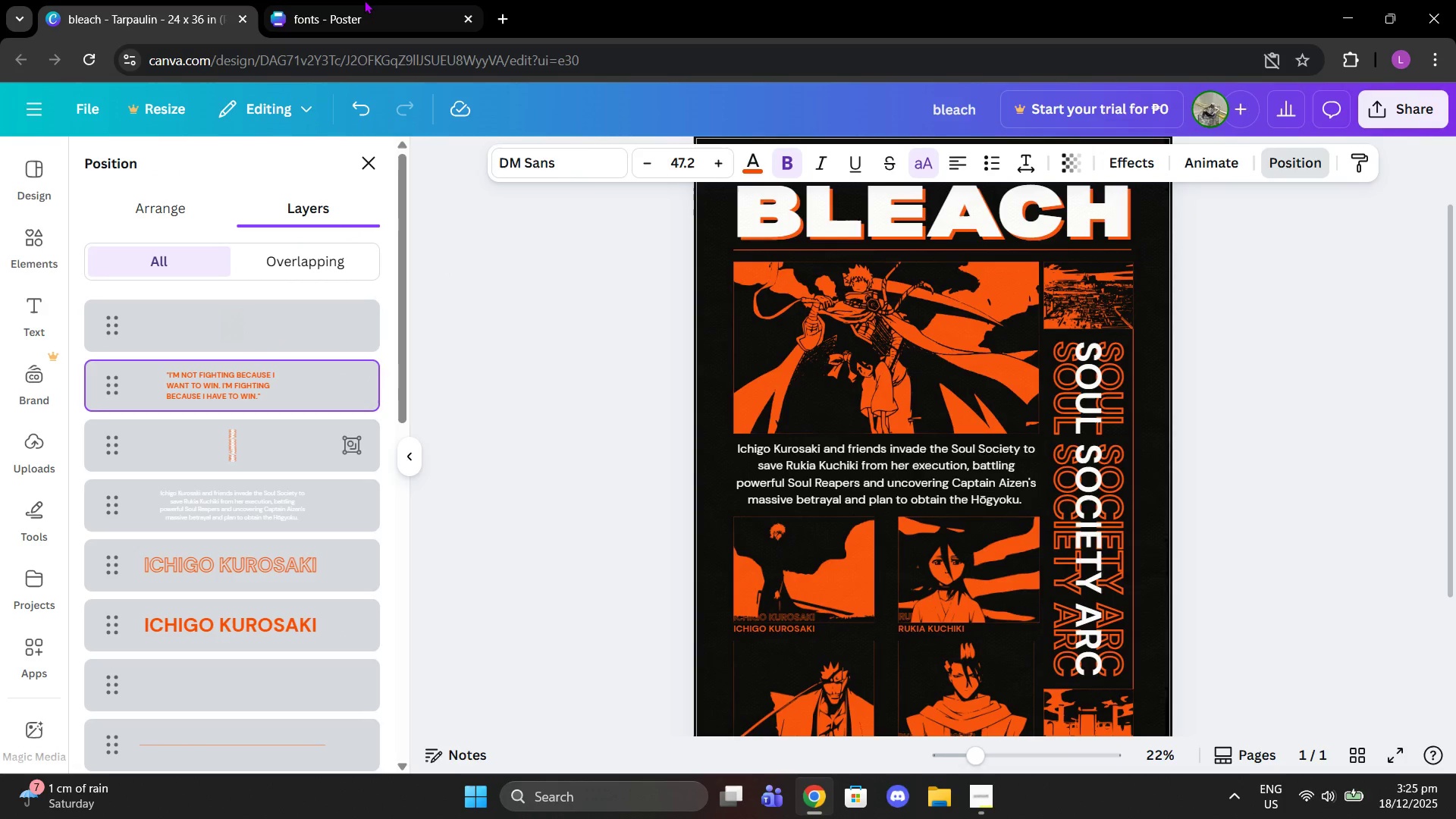 
left_click([364, 0])
 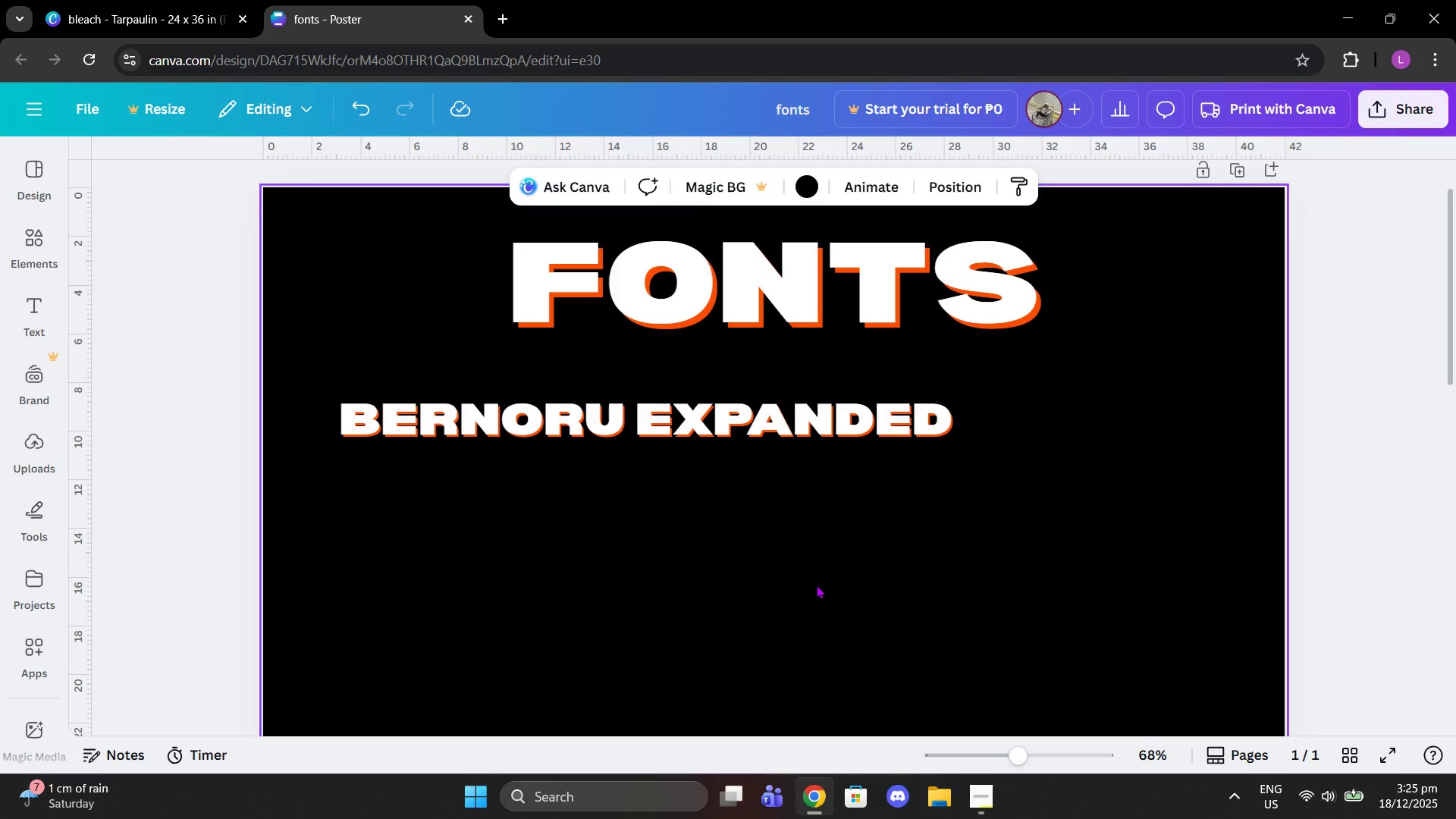 
key(Control+V)
 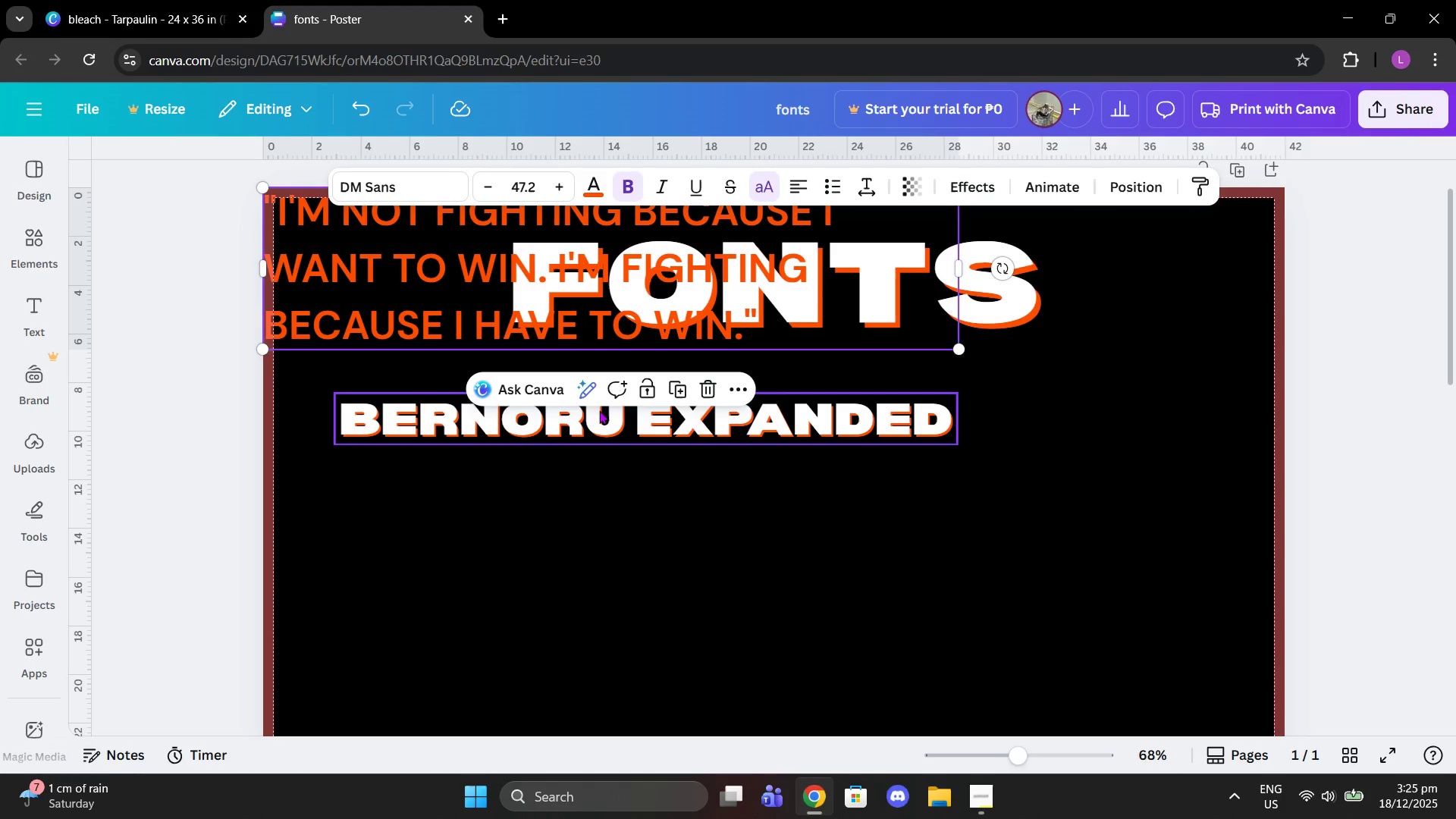 
left_click_drag(start_coordinate=[571, 314], to_coordinate=[647, 588])
 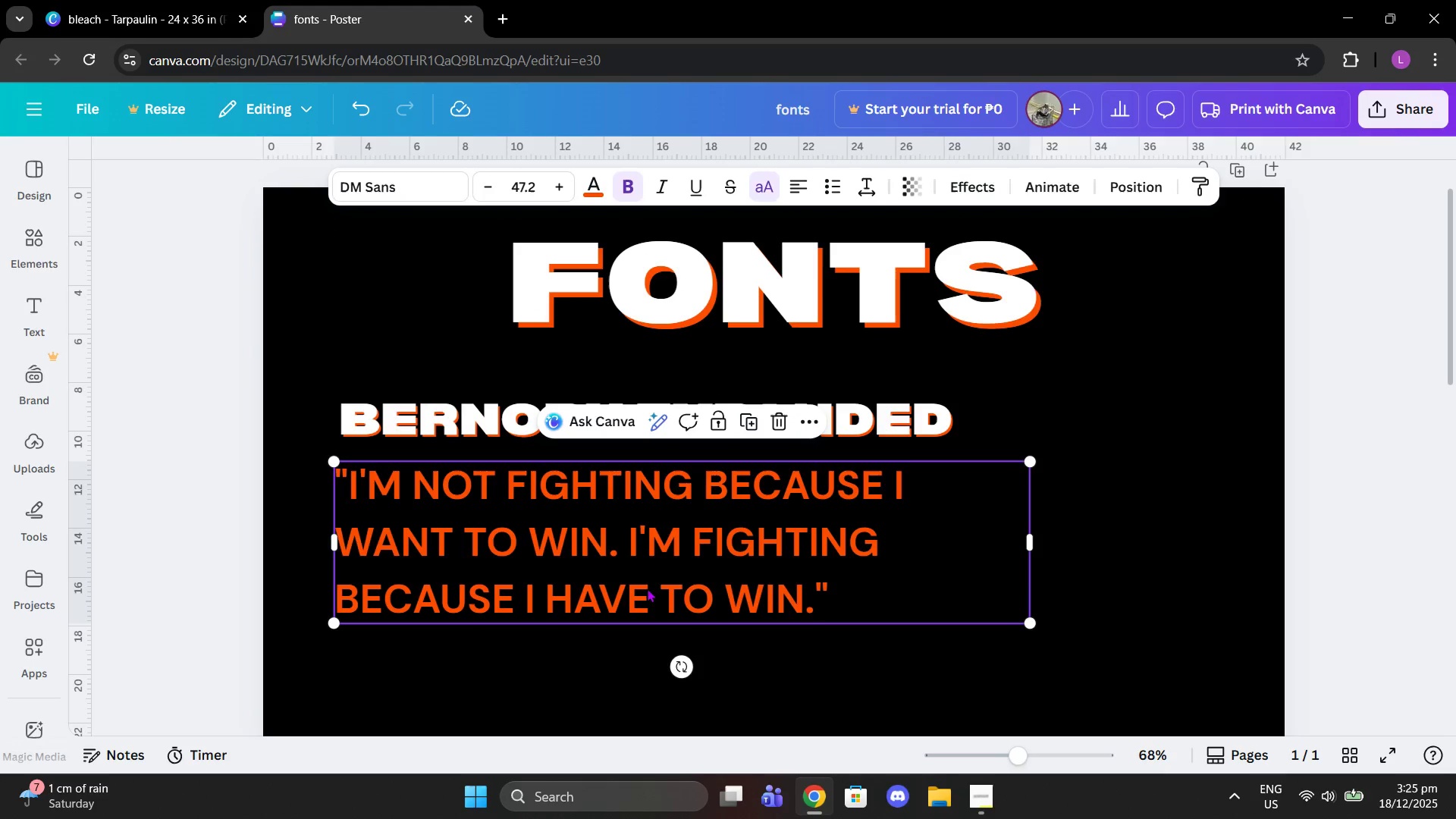 
left_click([647, 588])
 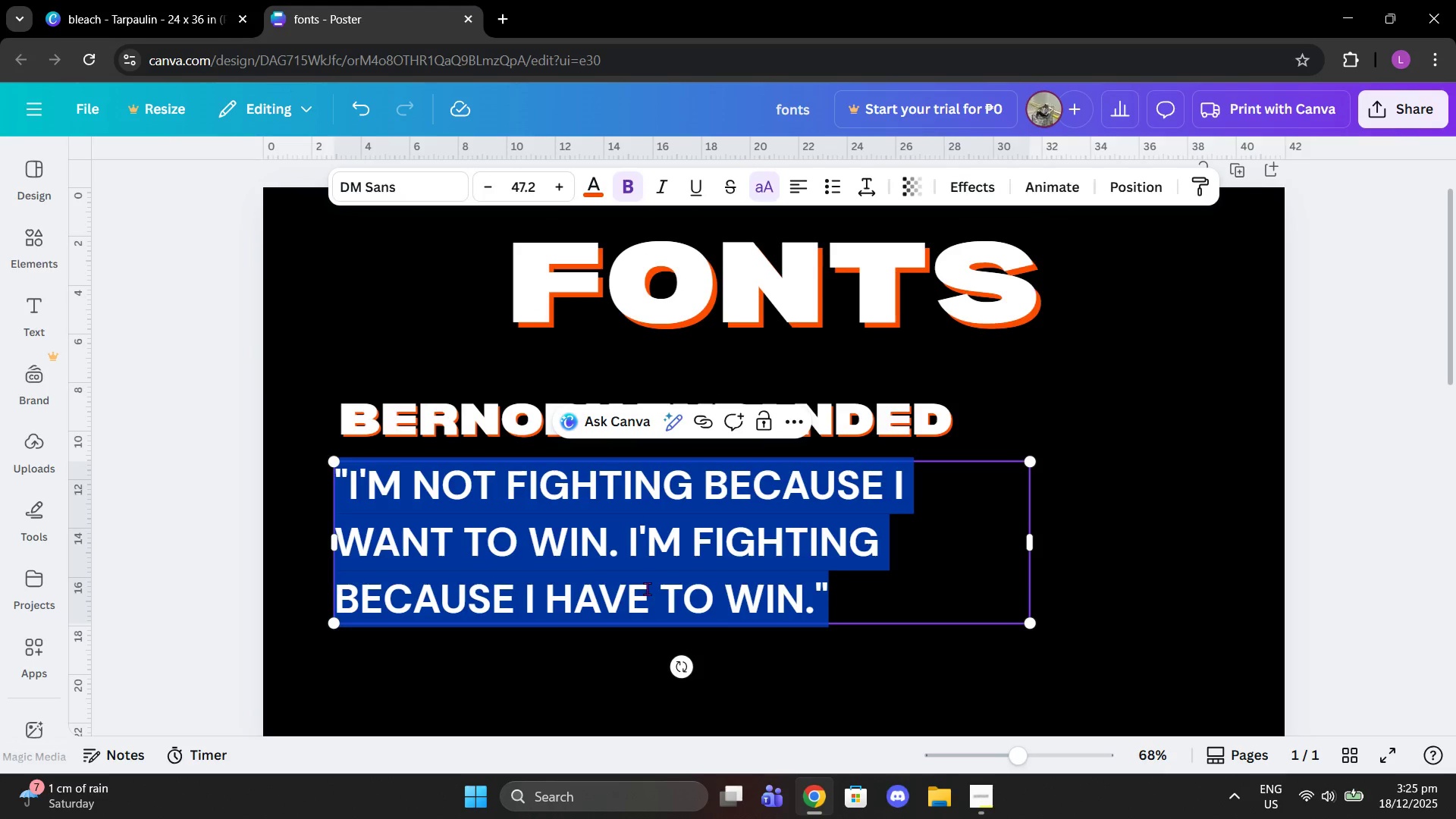 
type(dm sans)
 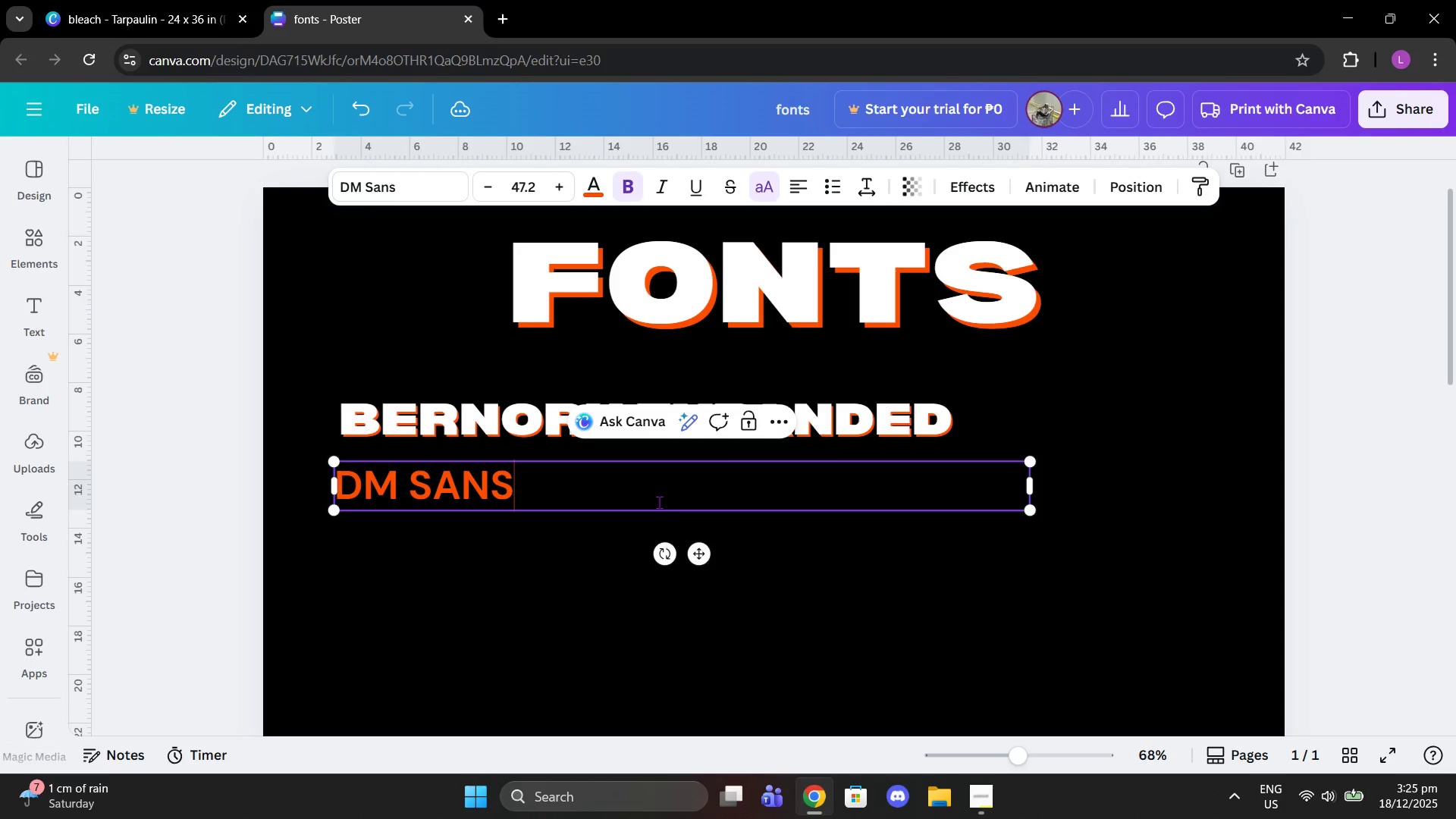 
left_click([830, 578])
 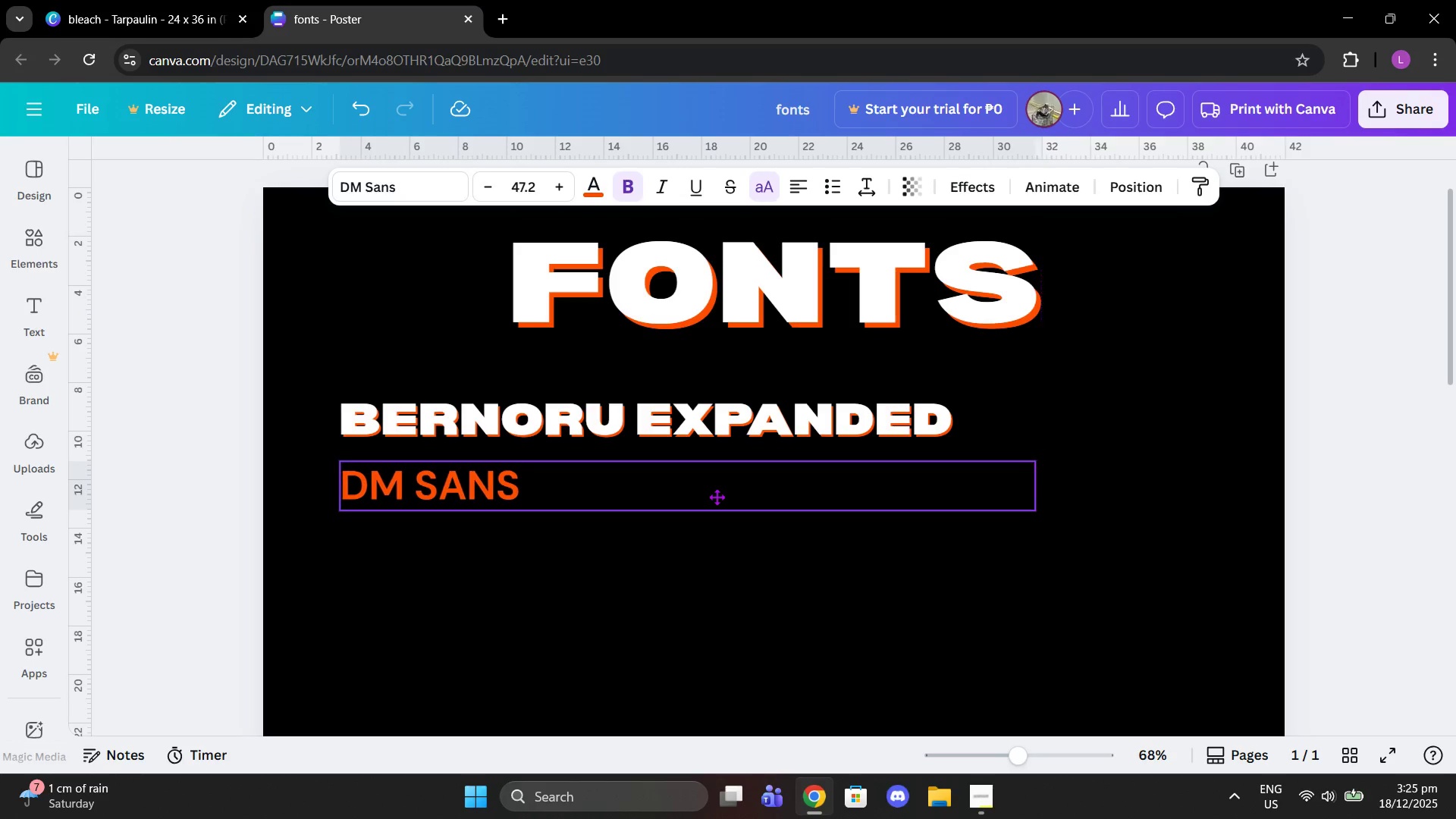 
left_click([666, 554])
 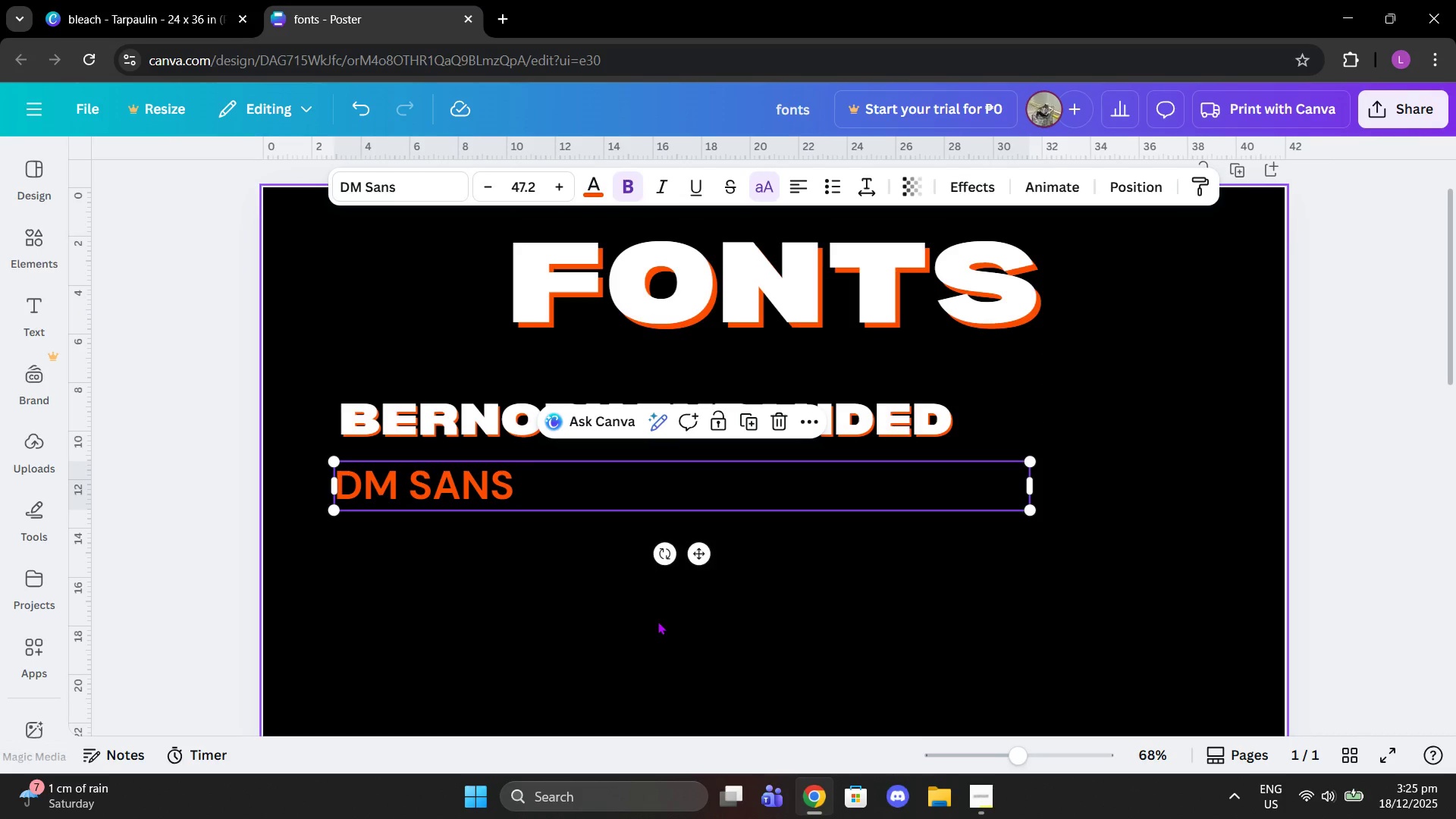 
left_click([657, 621])
 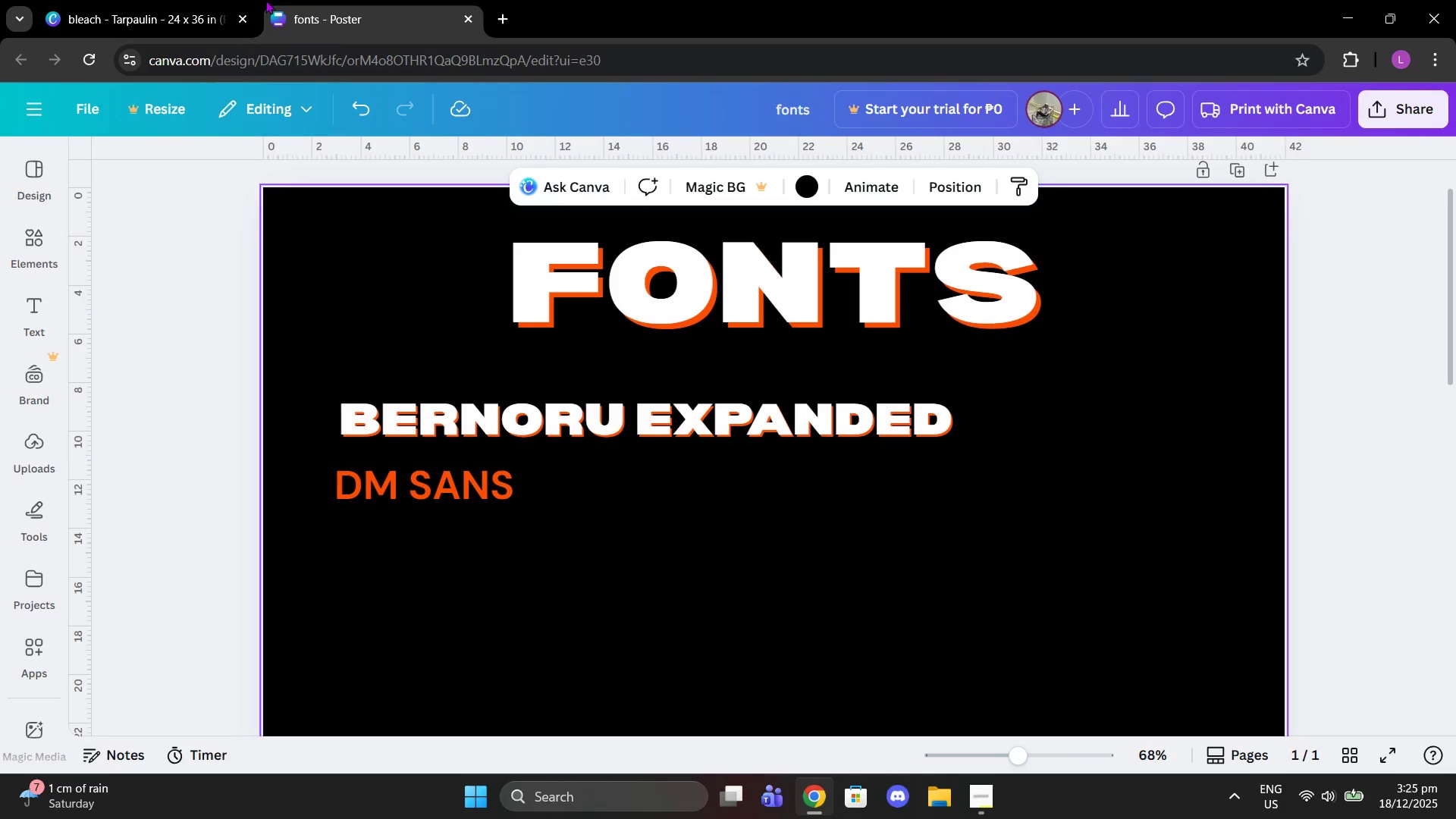 
left_click([196, 0])
 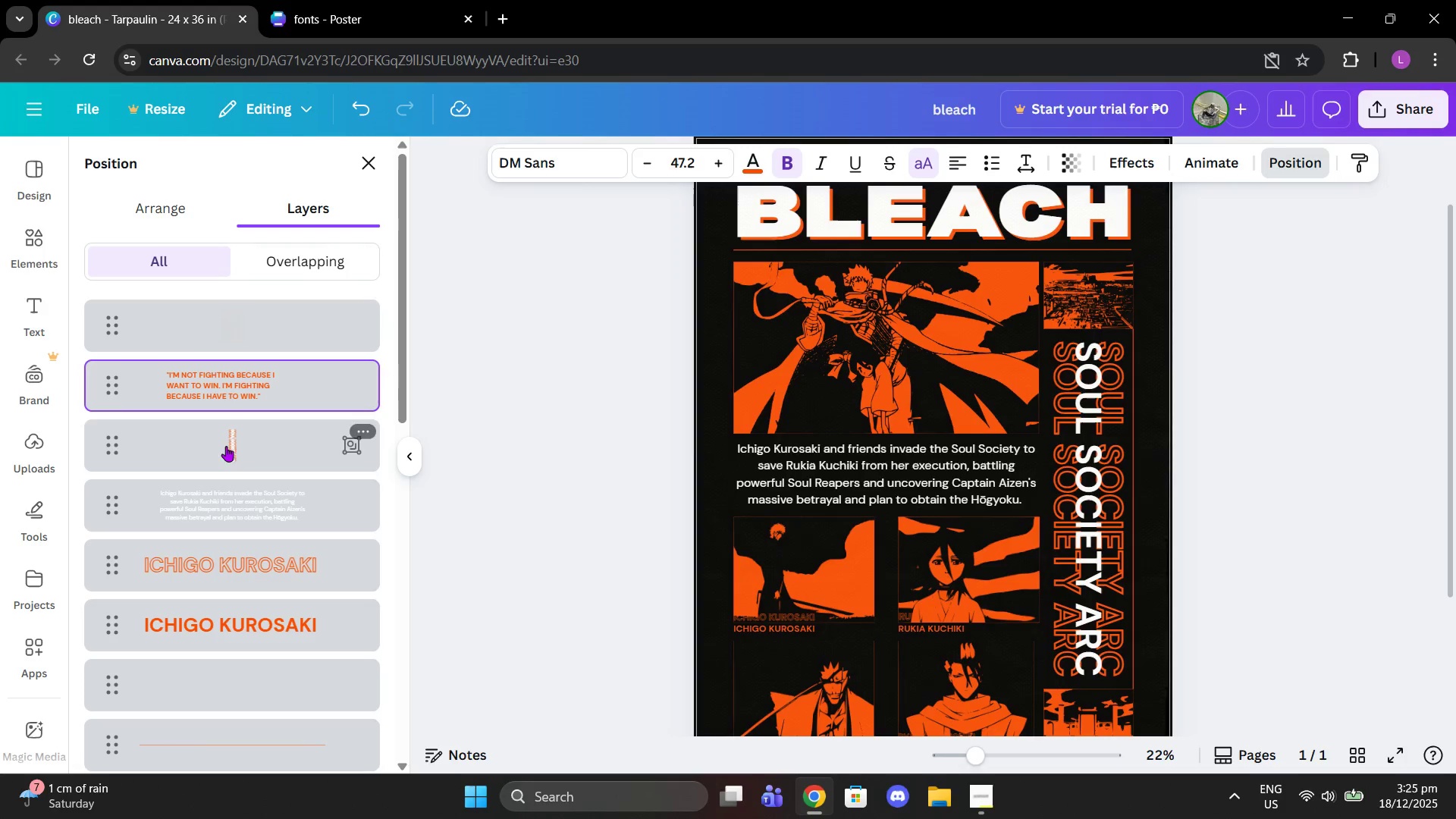 
left_click([237, 504])
 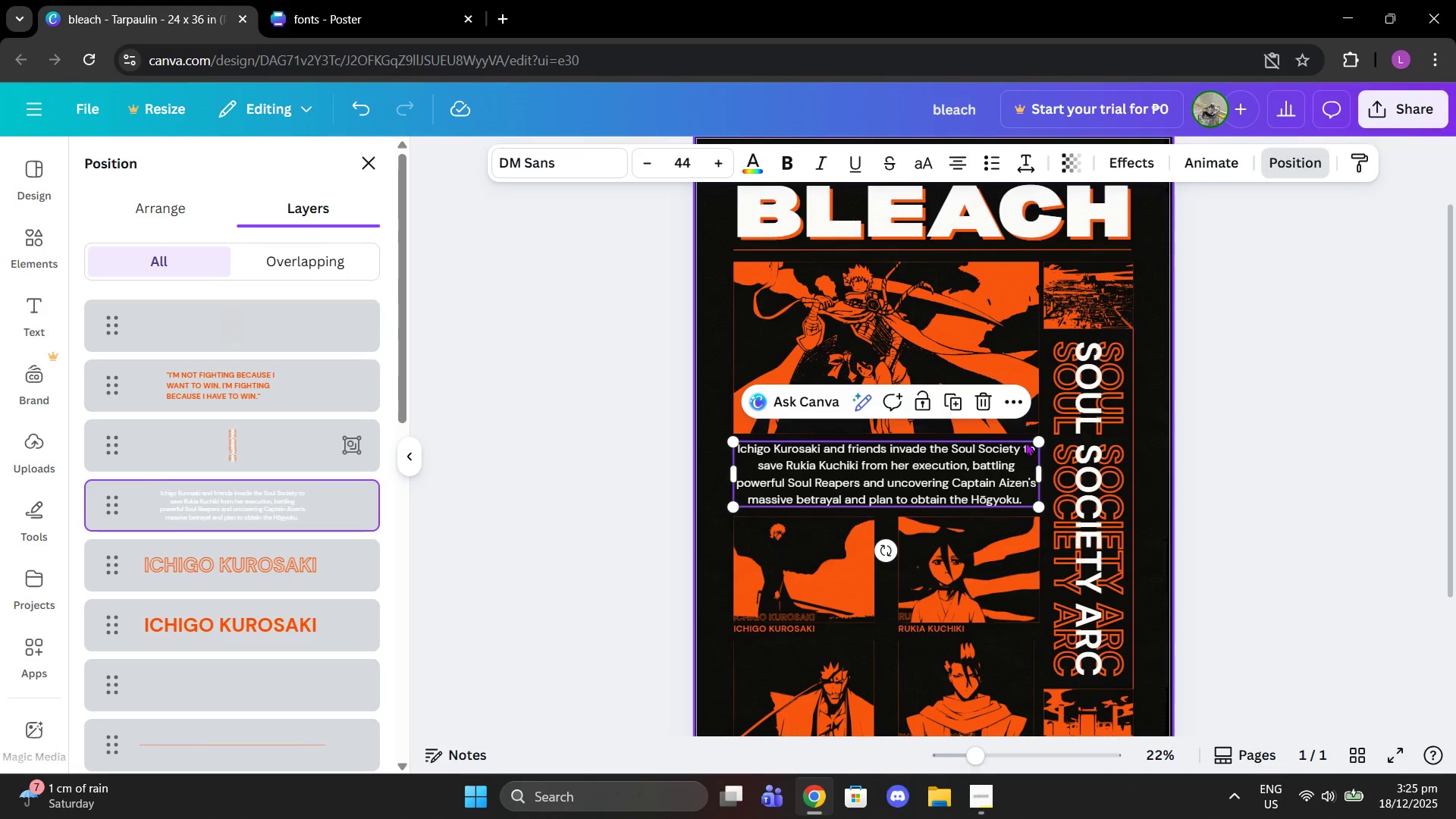 
scroll: coordinate [221, 566], scroll_direction: down, amount: 1.0
 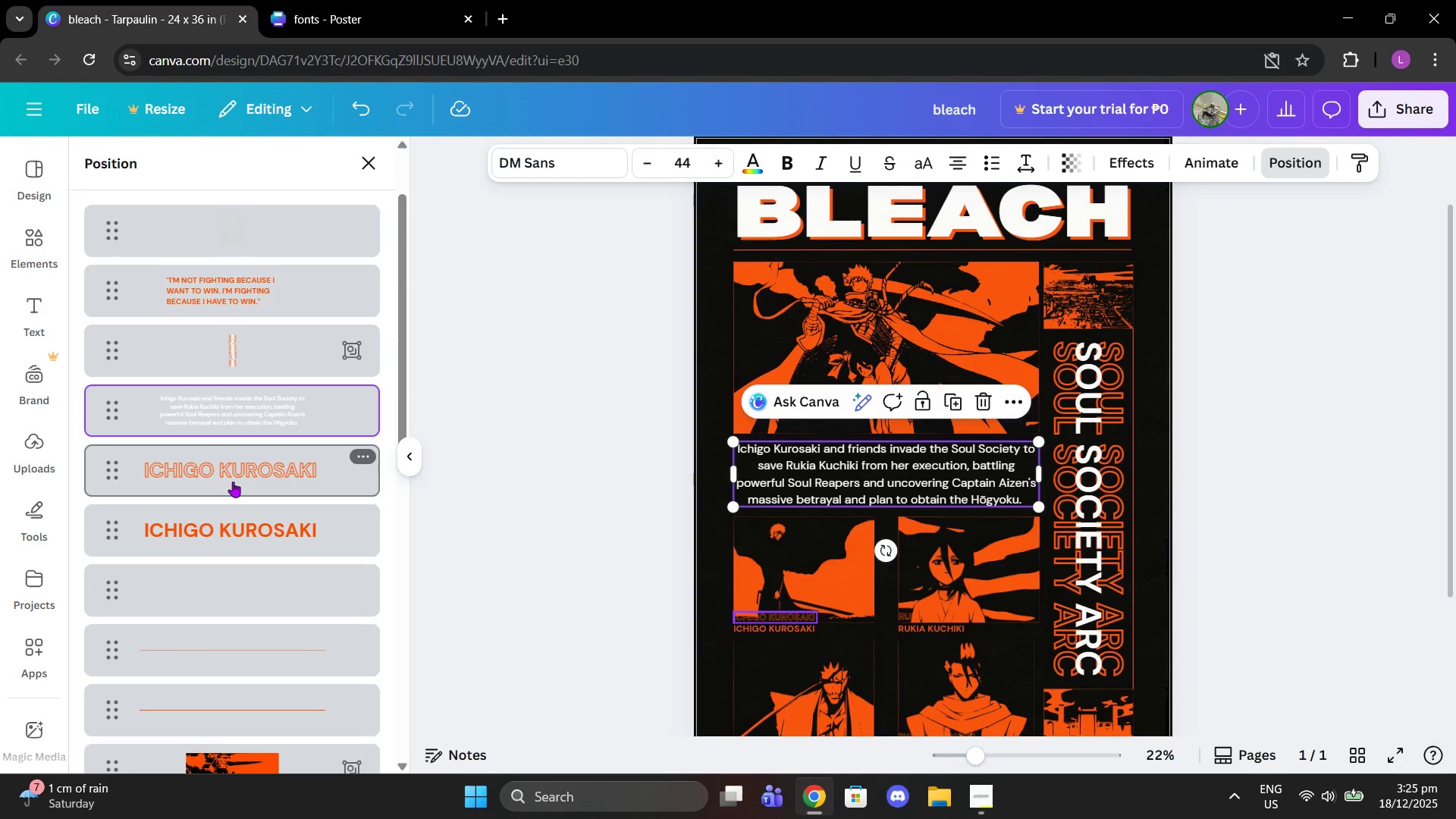 
left_click([233, 482])
 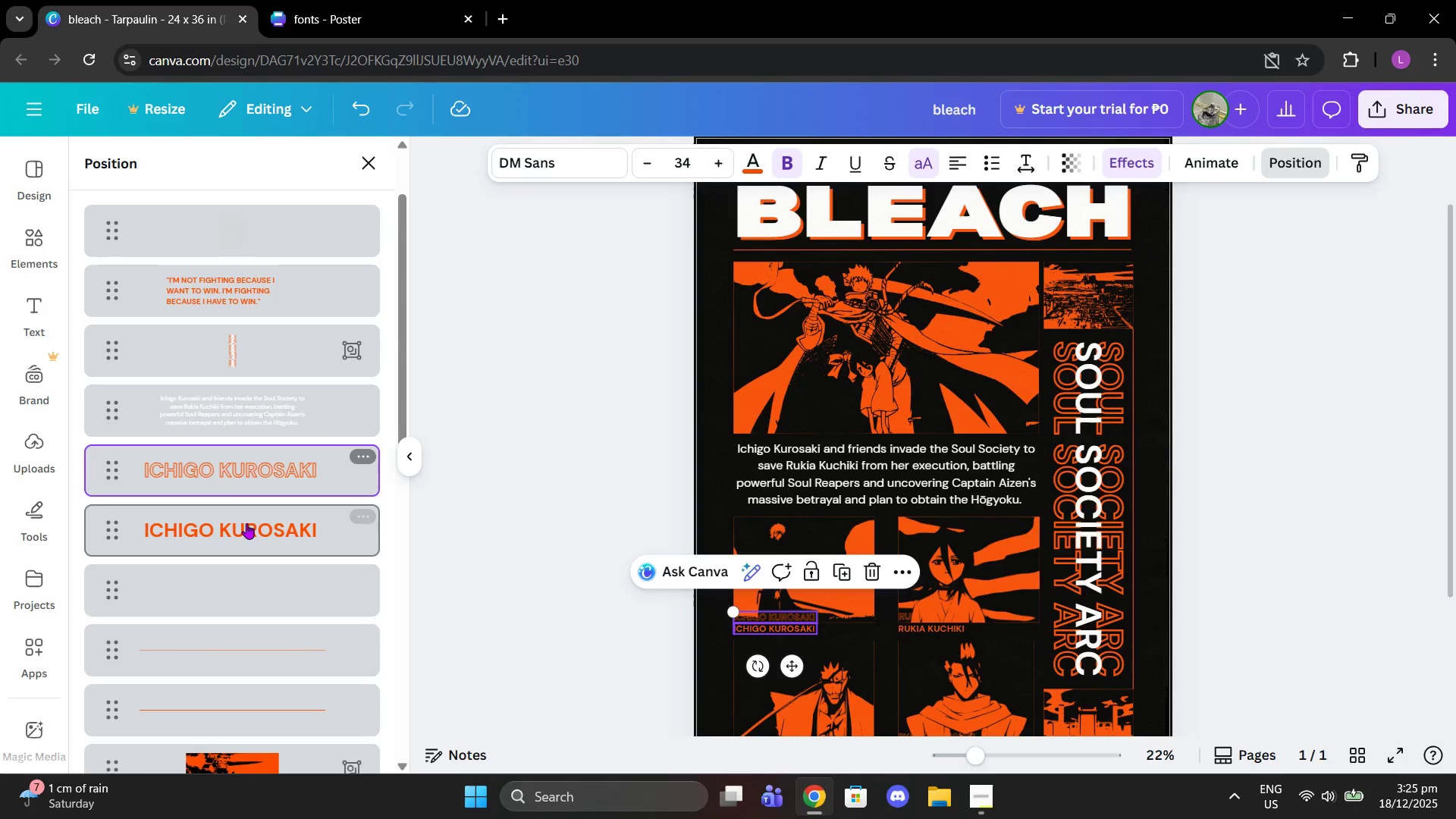 
left_click([245, 527])
 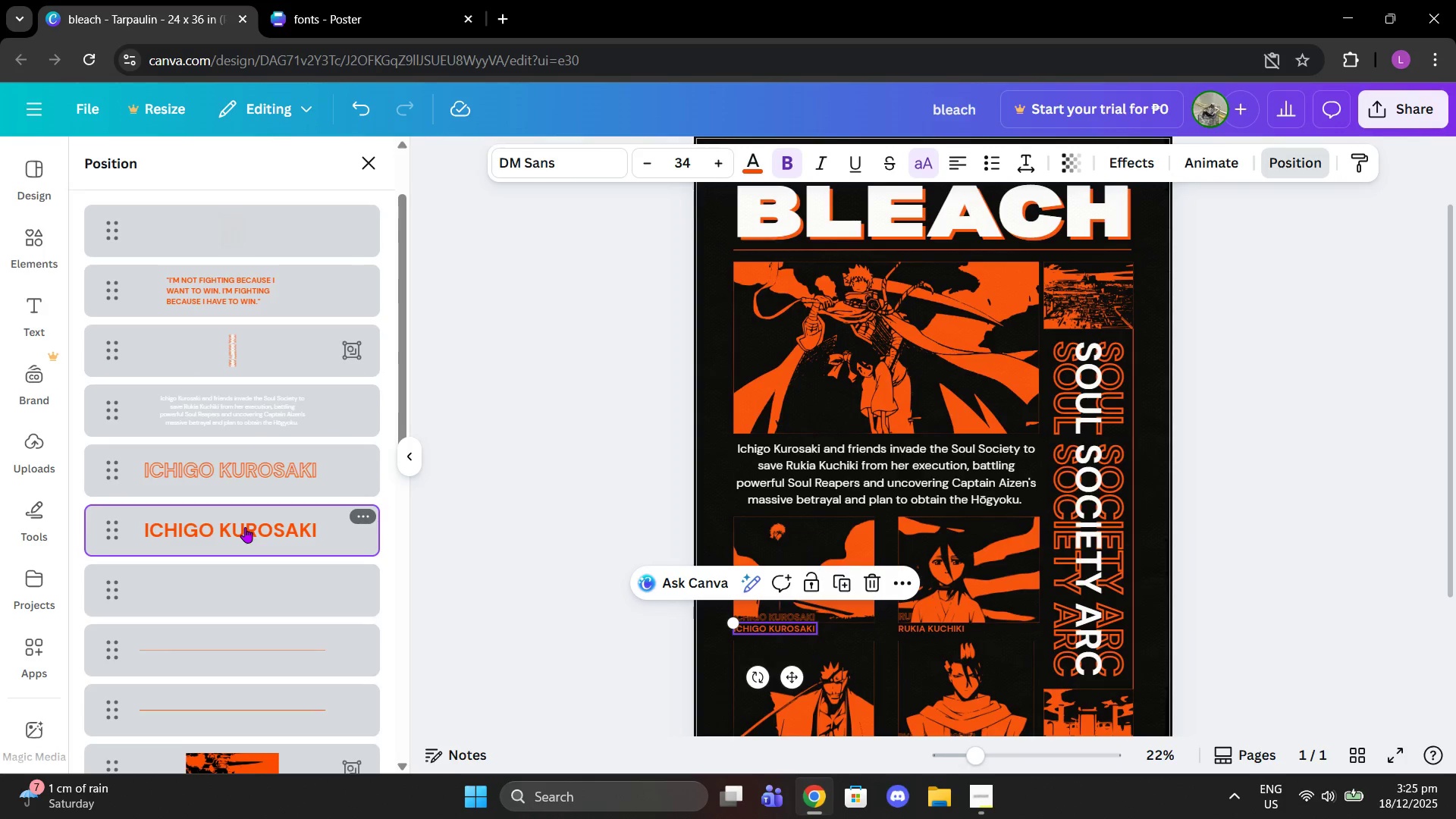 
scroll: coordinate [264, 579], scroll_direction: down, amount: 7.0
 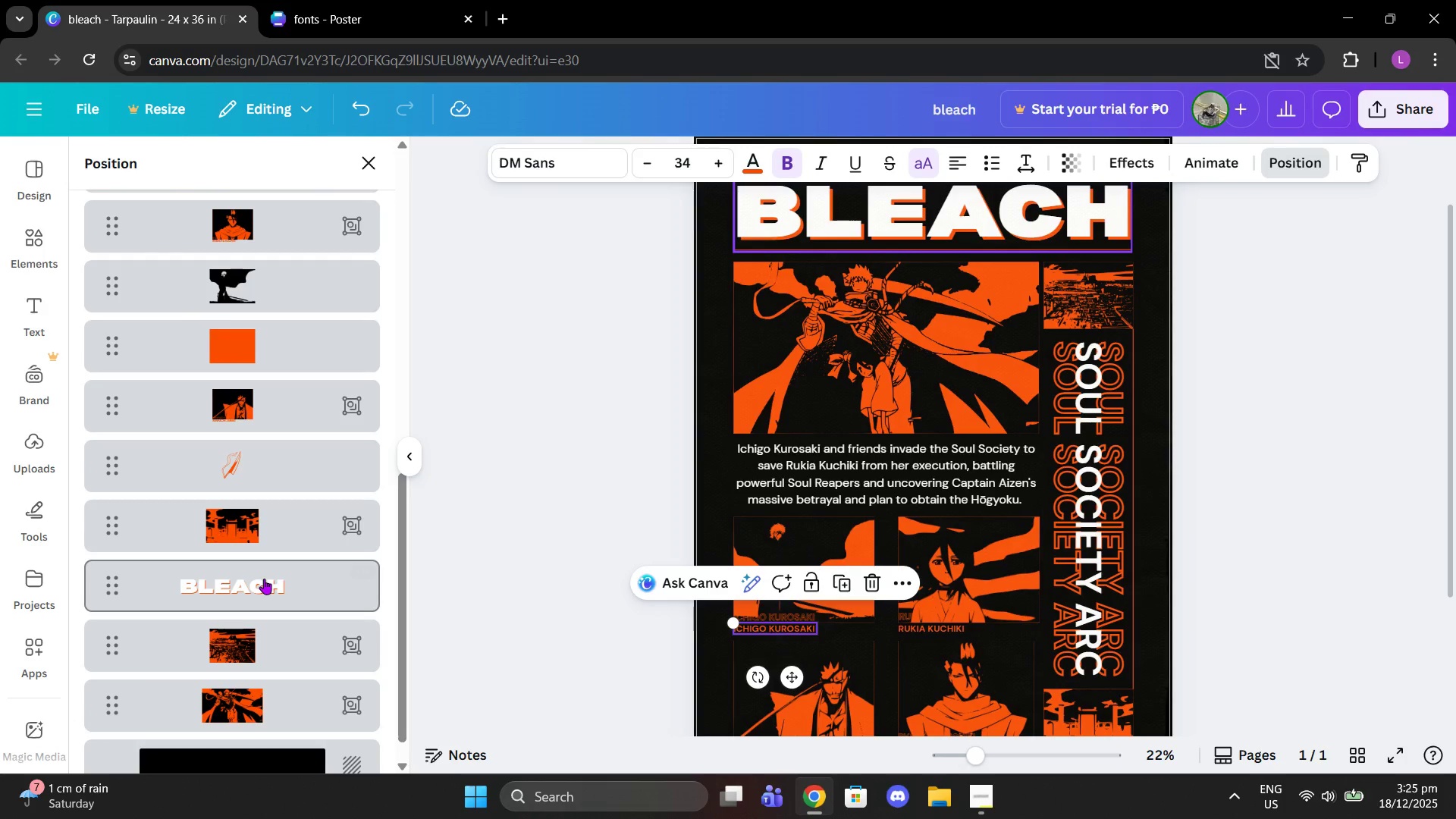 
left_click([264, 579])
 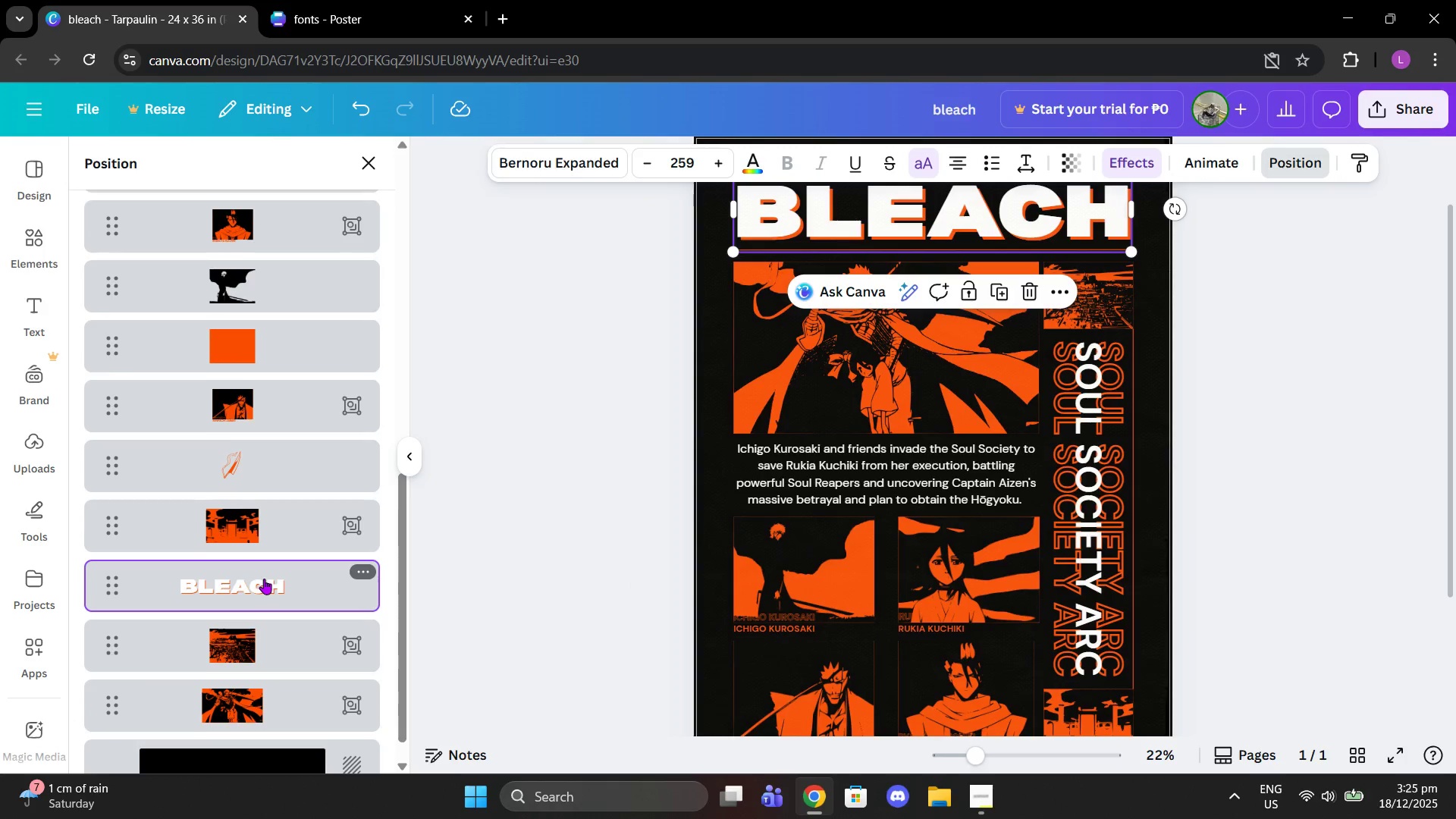 
scroll: coordinate [264, 579], scroll_direction: down, amount: 2.0
 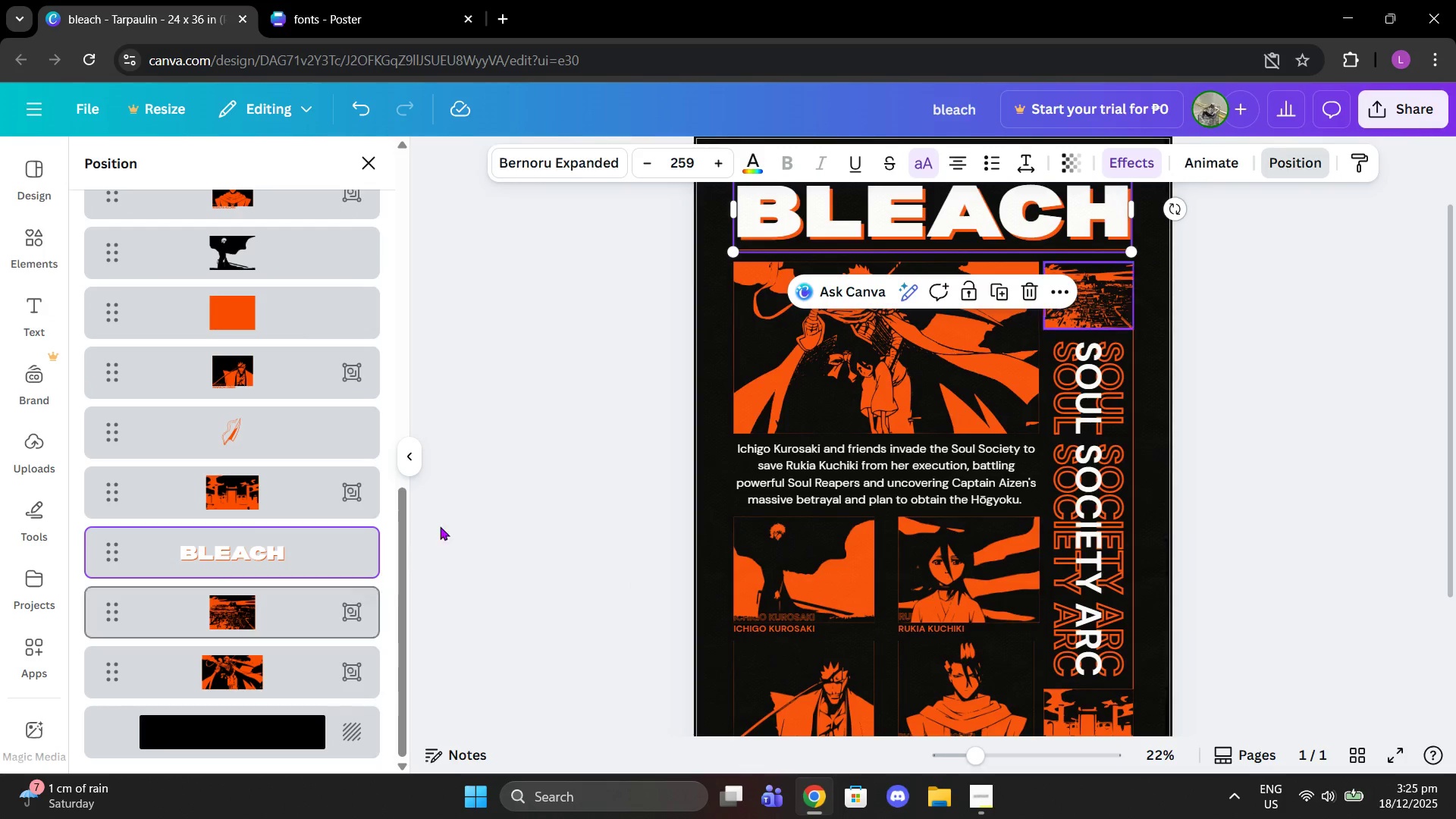 
scroll: coordinate [256, 462], scroll_direction: up, amount: 9.0
 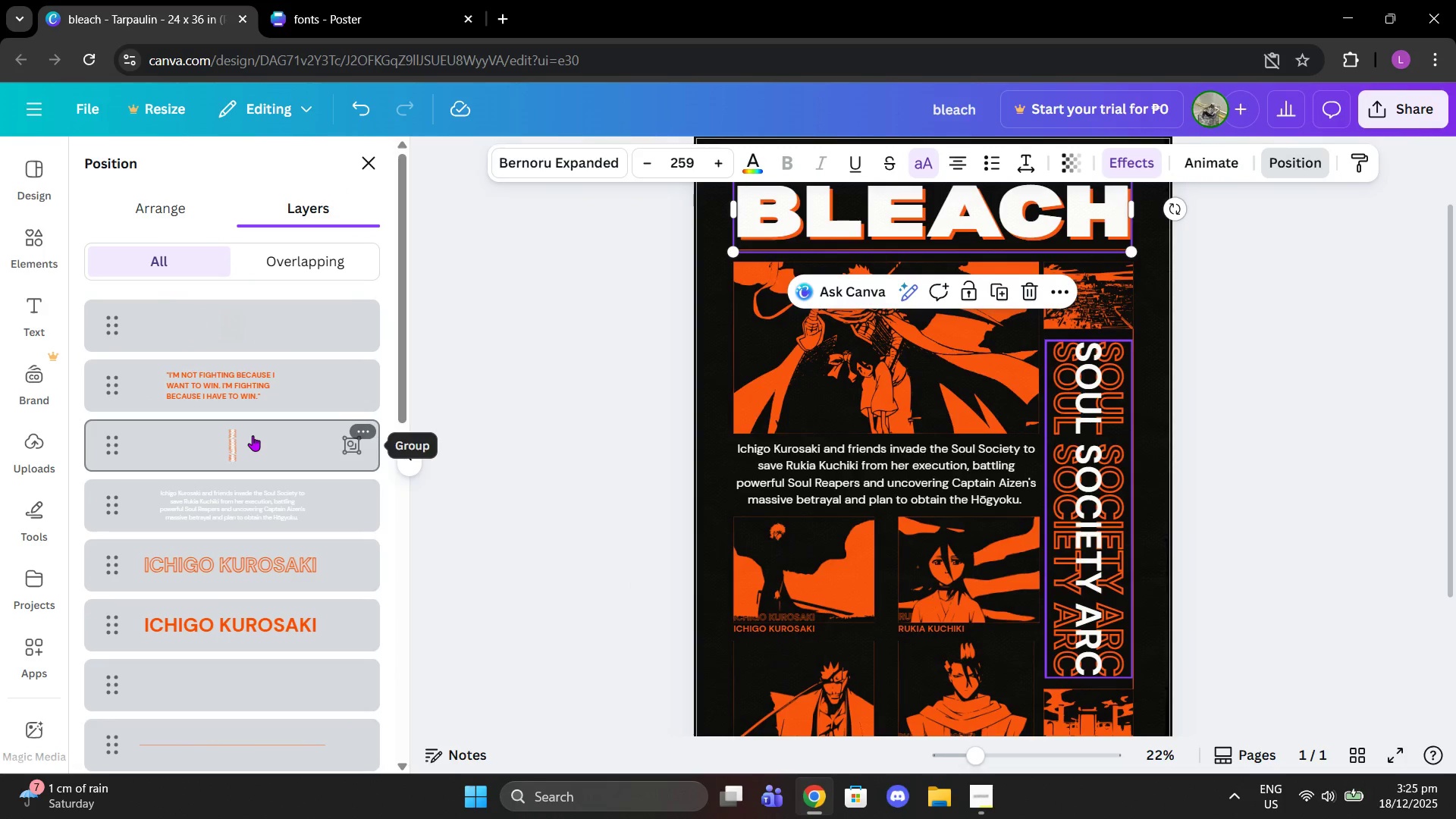 
left_click([253, 438])
 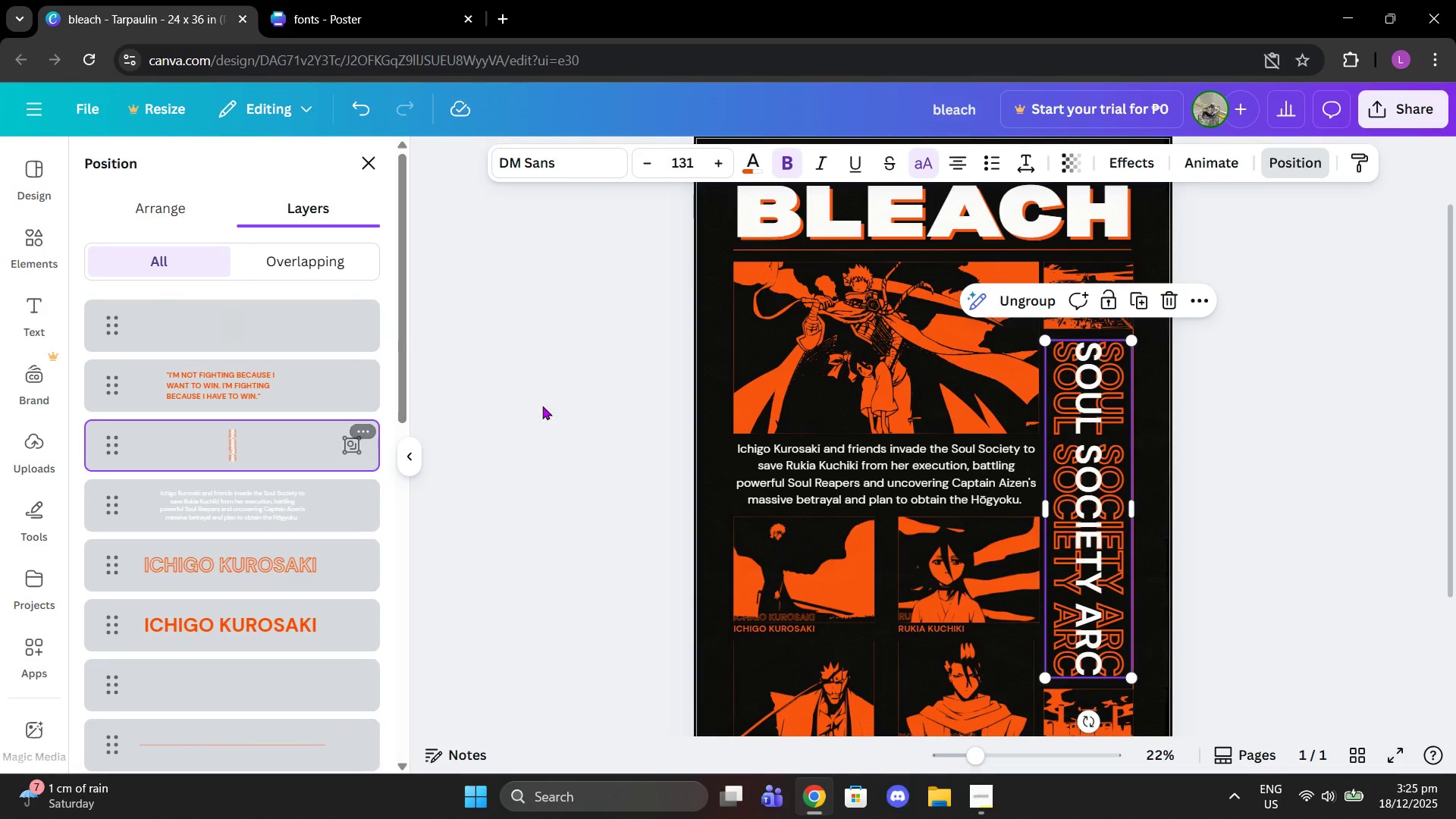 
scroll: coordinate [542, 406], scroll_direction: down, amount: 1.0
 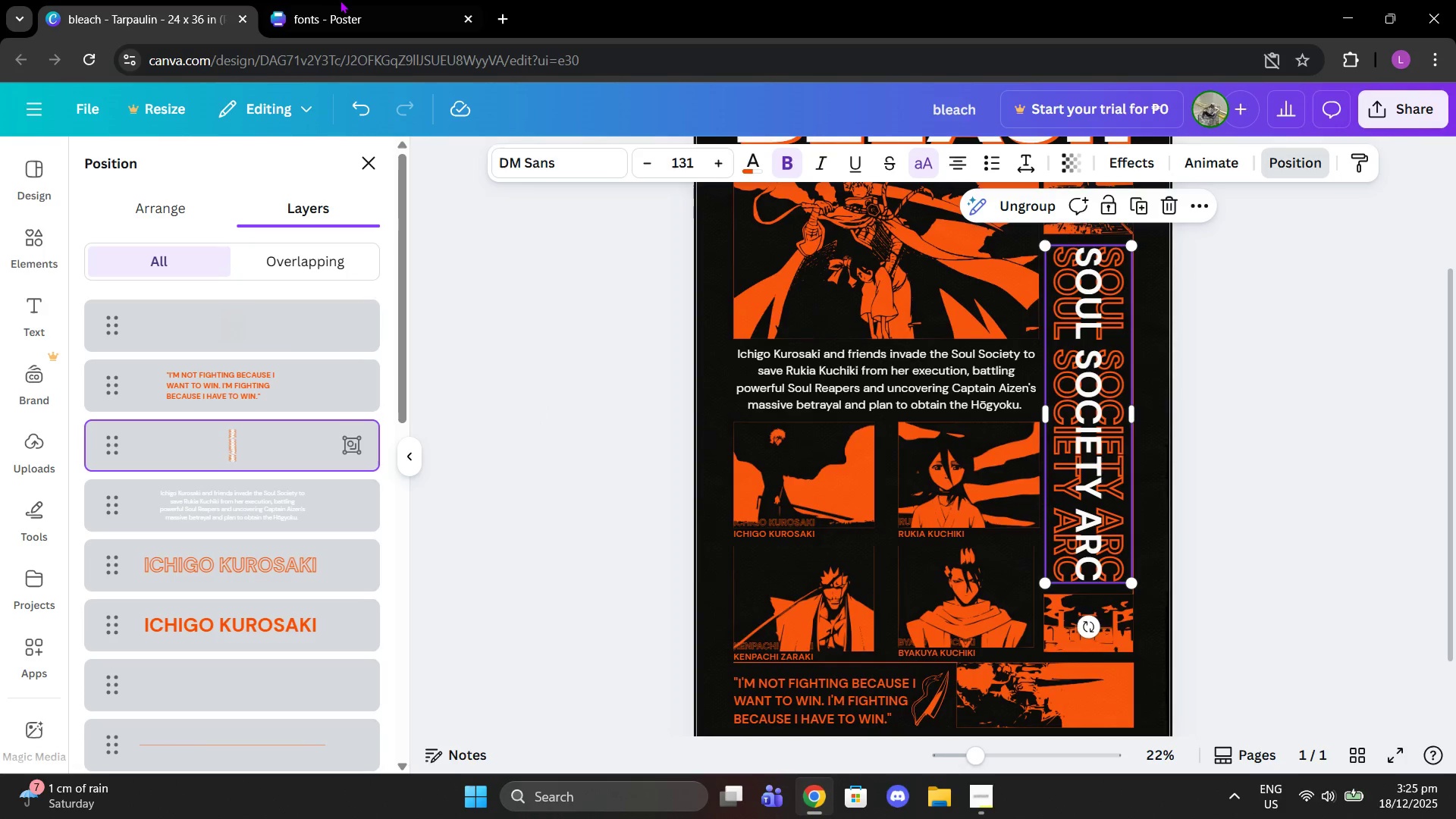 
left_click([340, 0])
 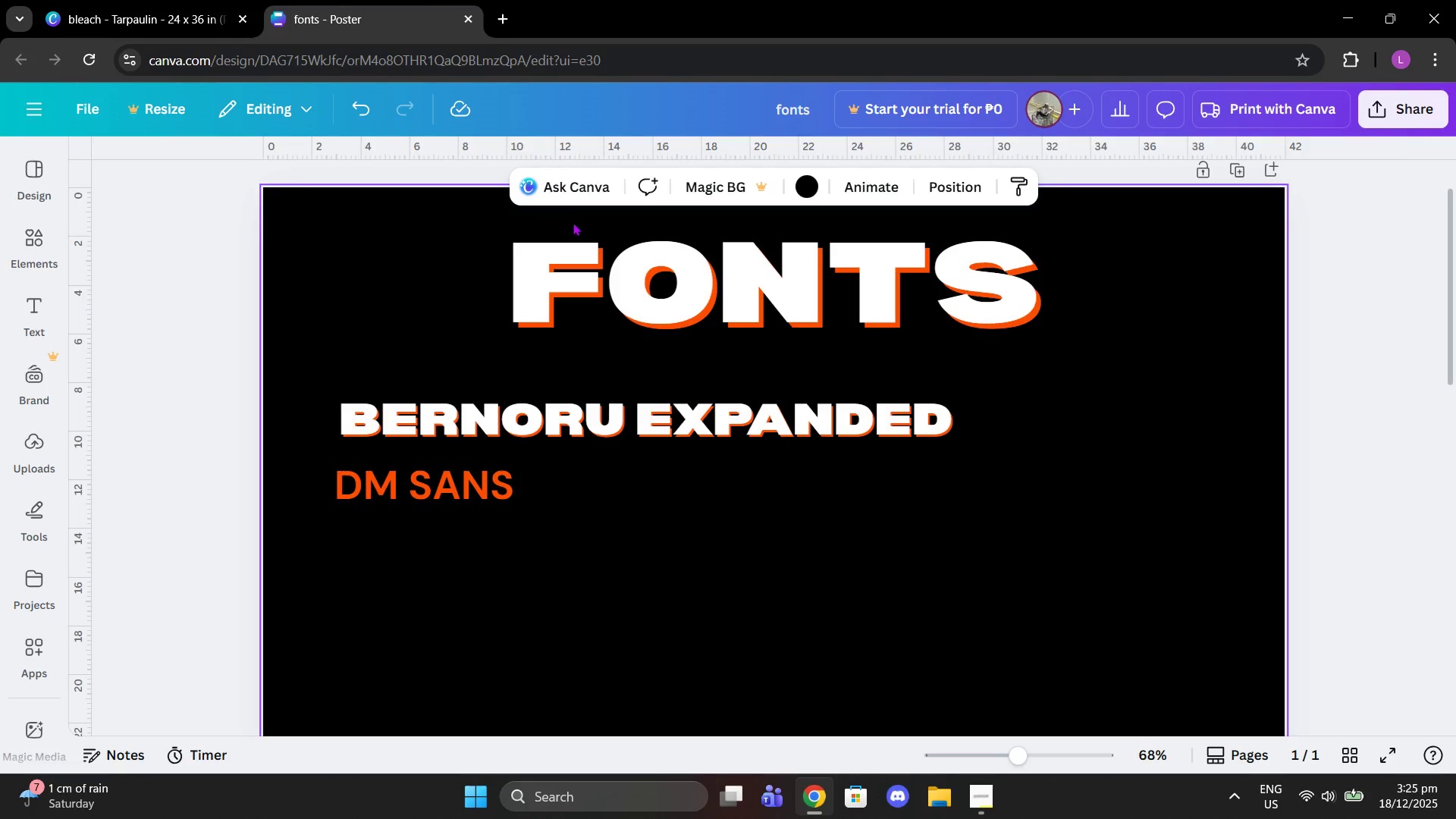 
left_click([573, 222])
 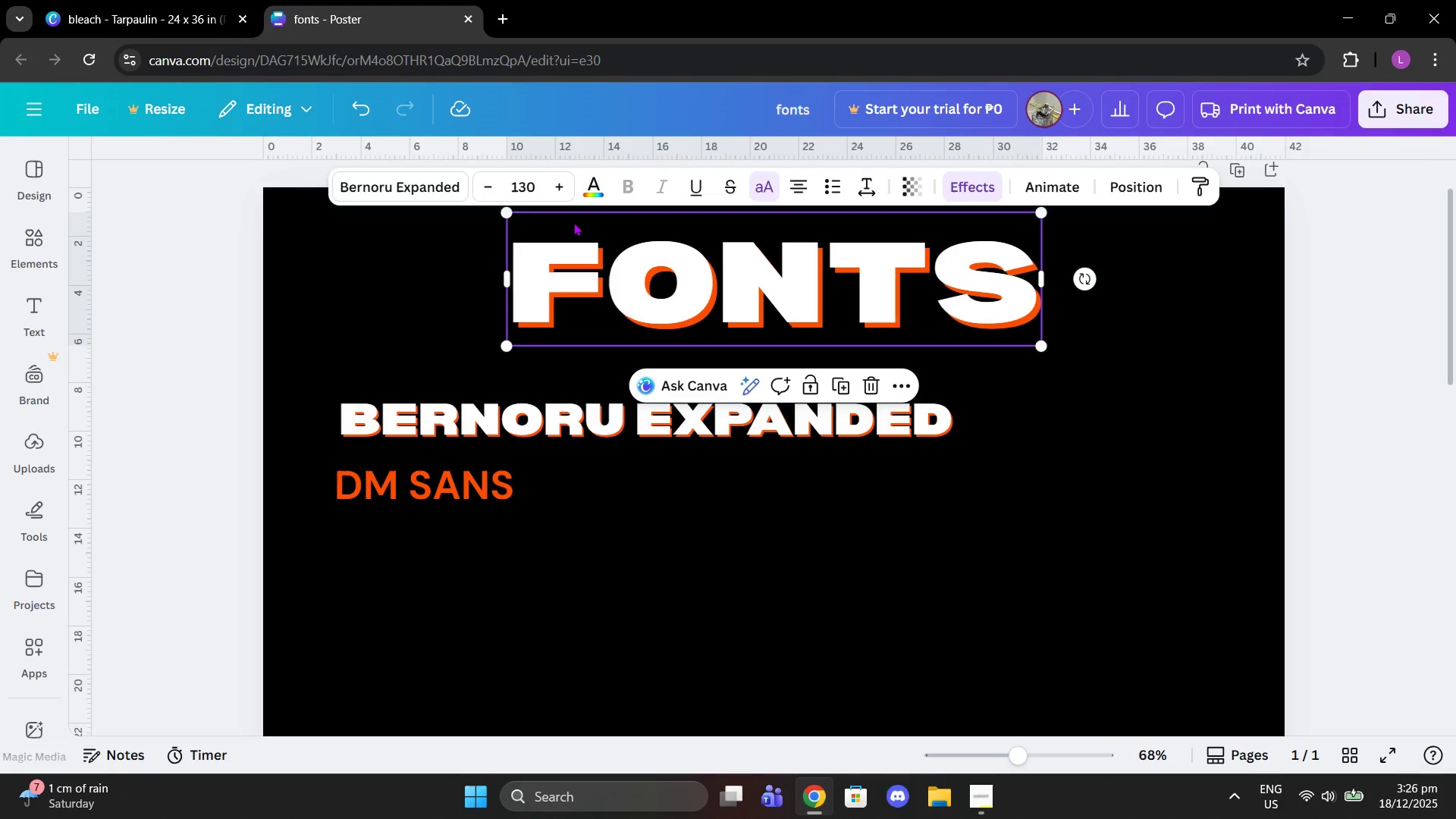 
key(Control+ControlLeft)
 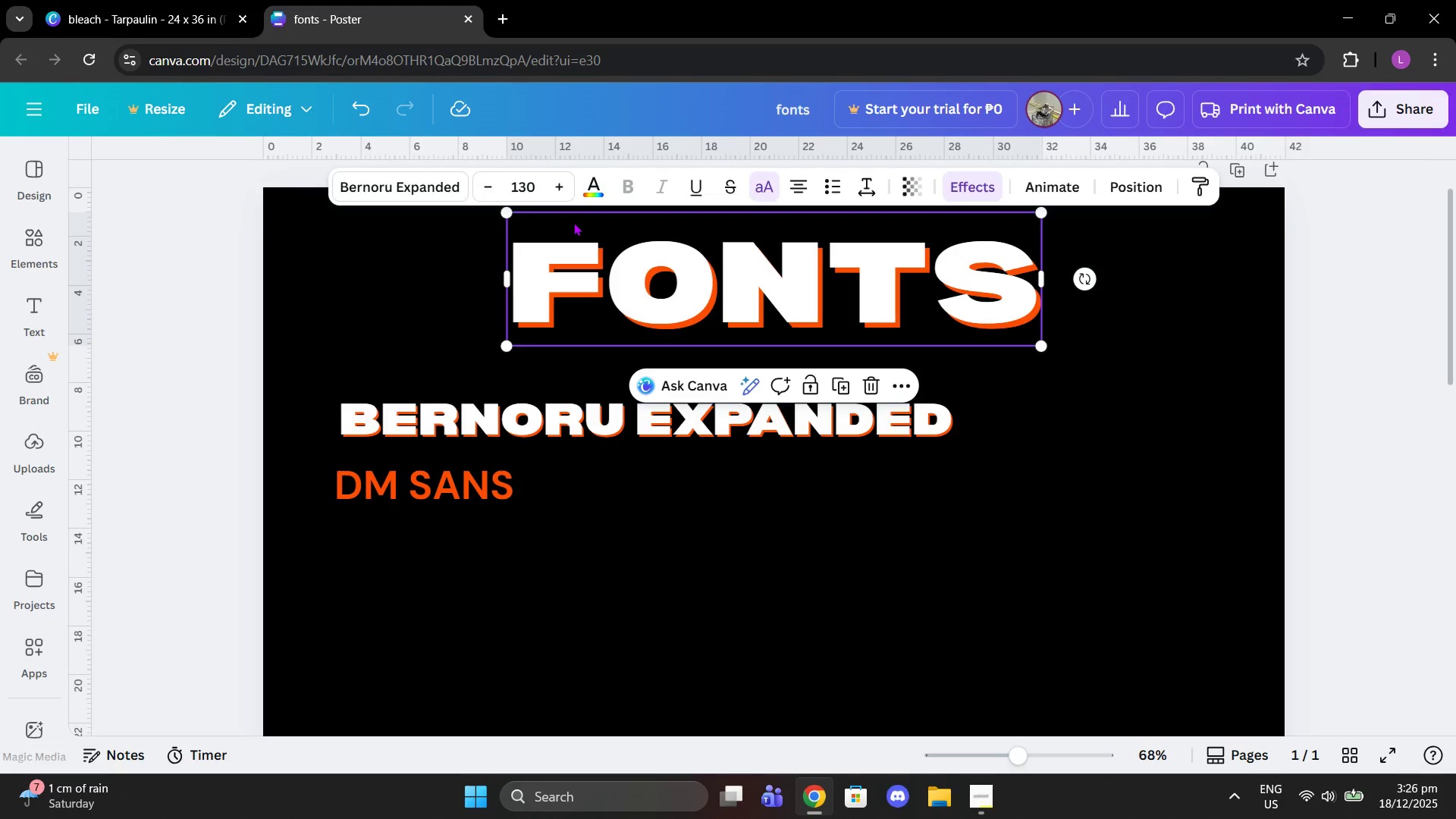 
key(Control+C)
 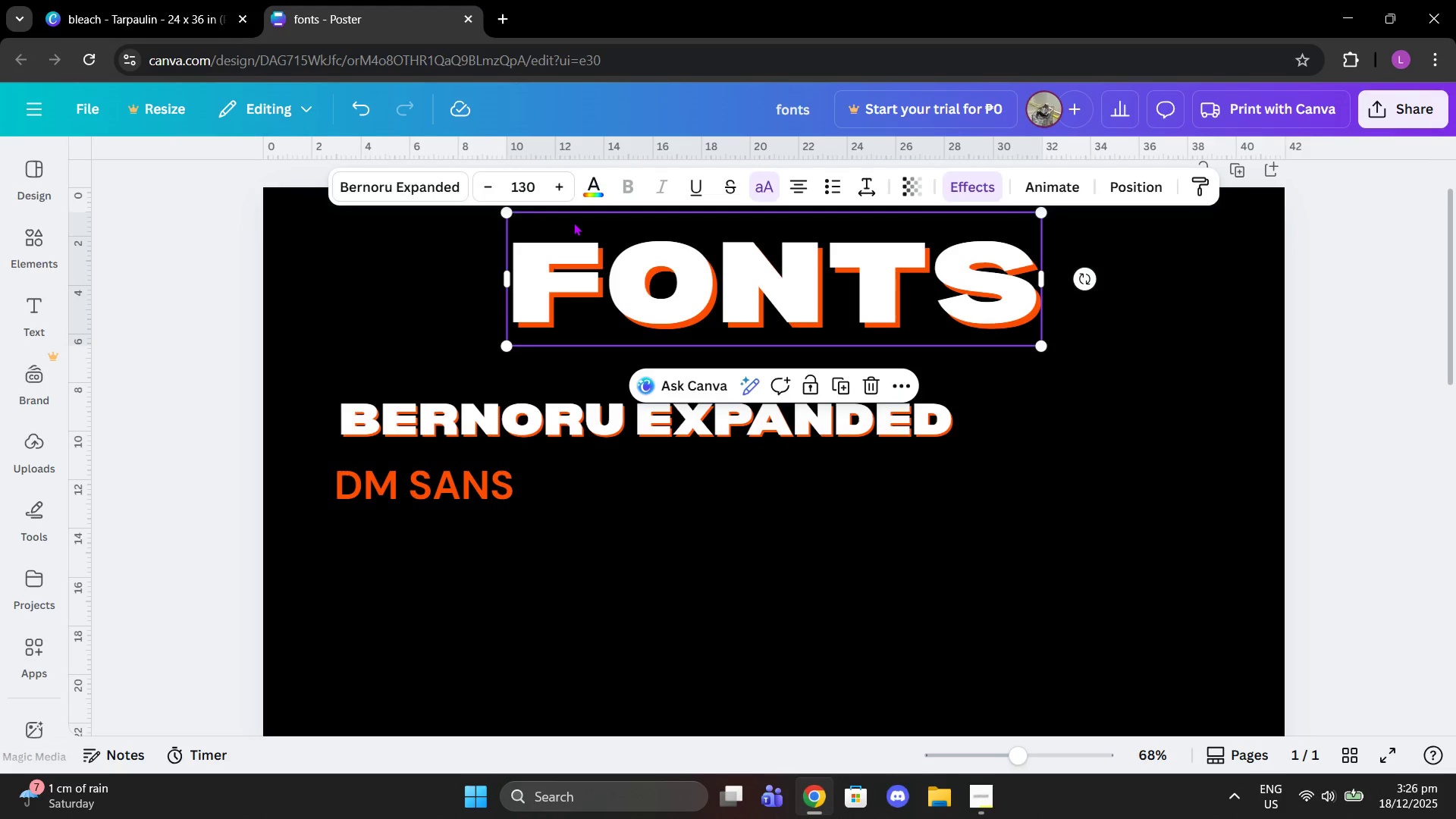 
key(Control+ControlLeft)
 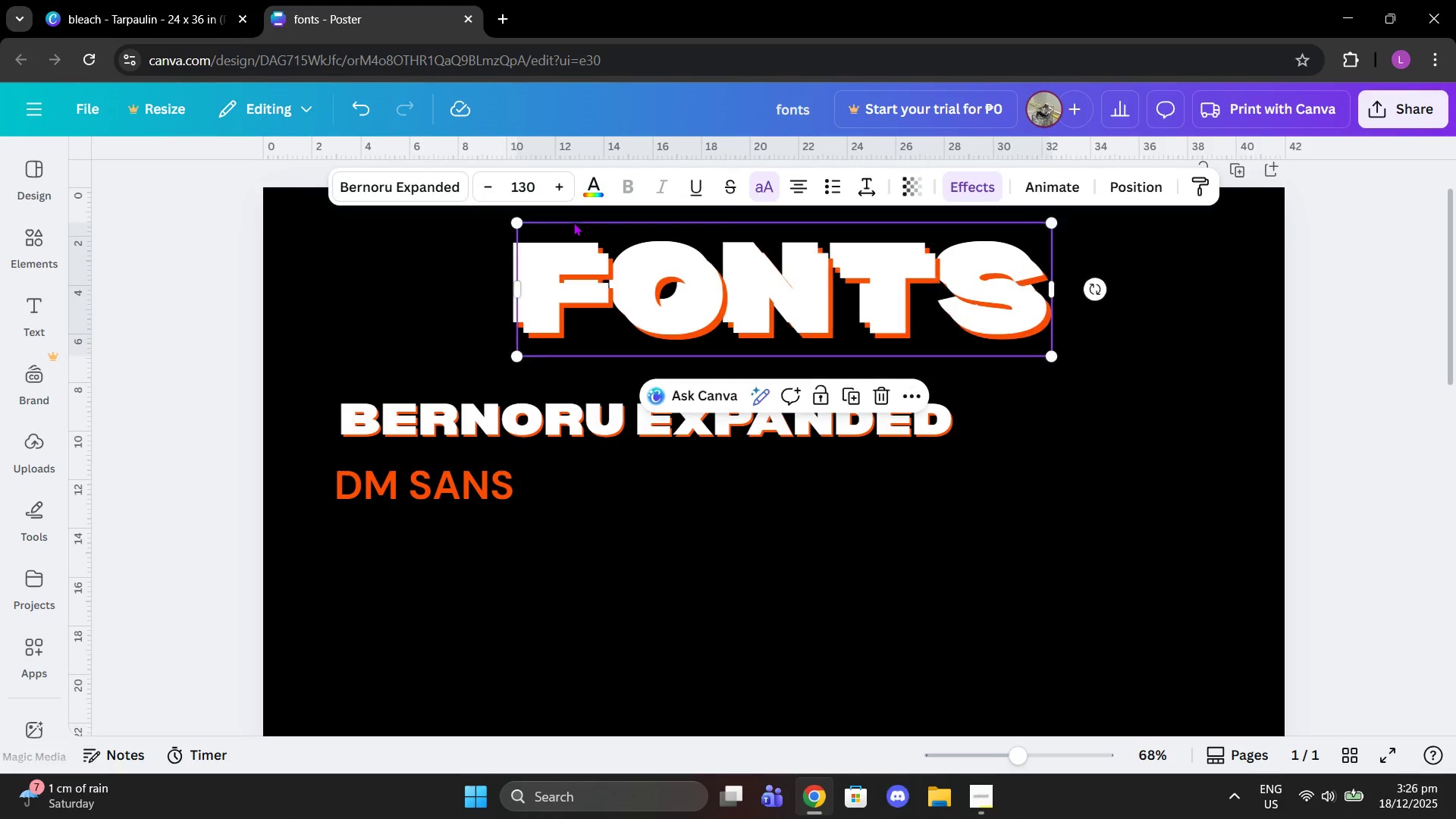 
key(Control+V)
 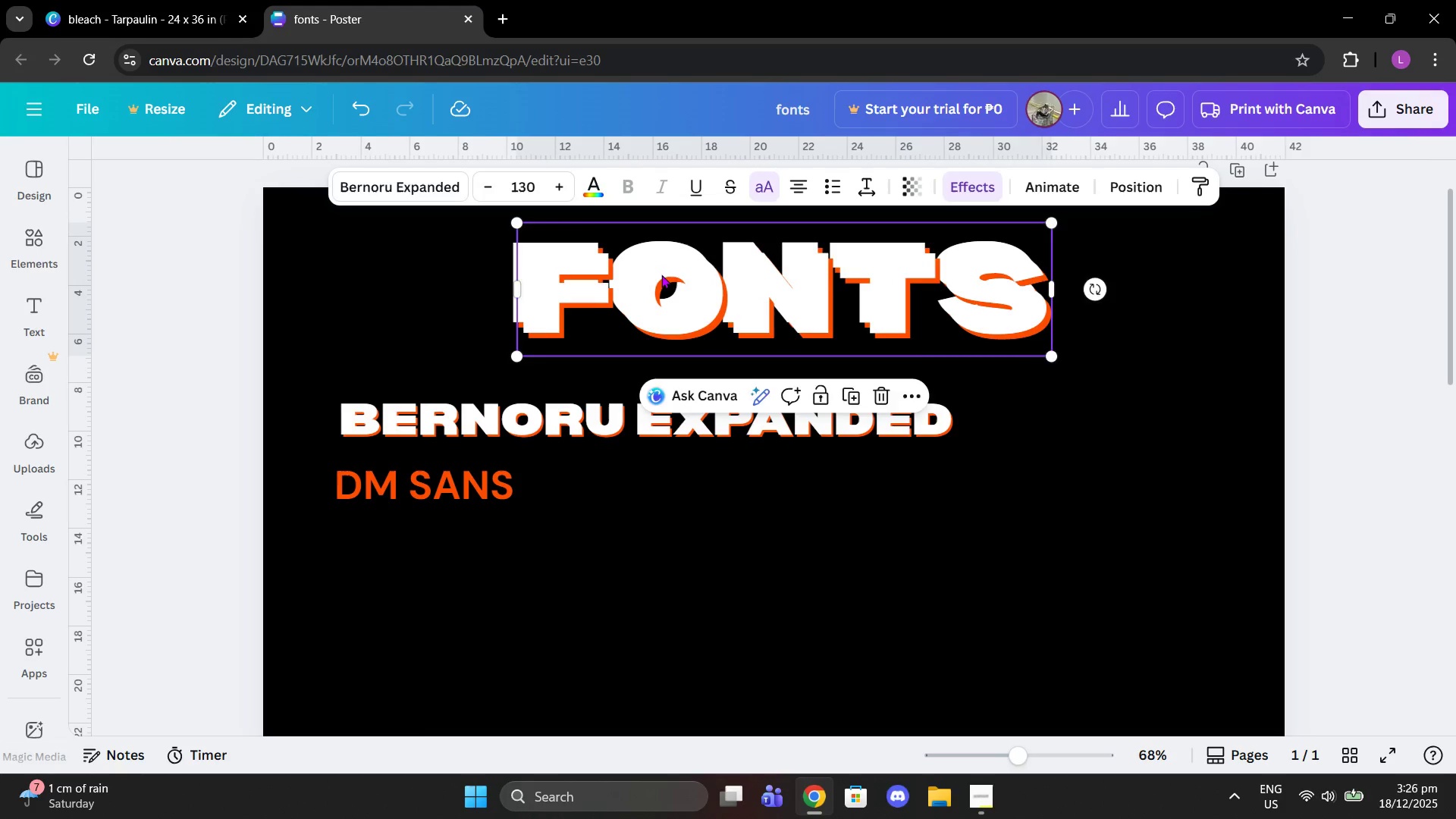 
left_click_drag(start_coordinate=[661, 275], to_coordinate=[651, 576])
 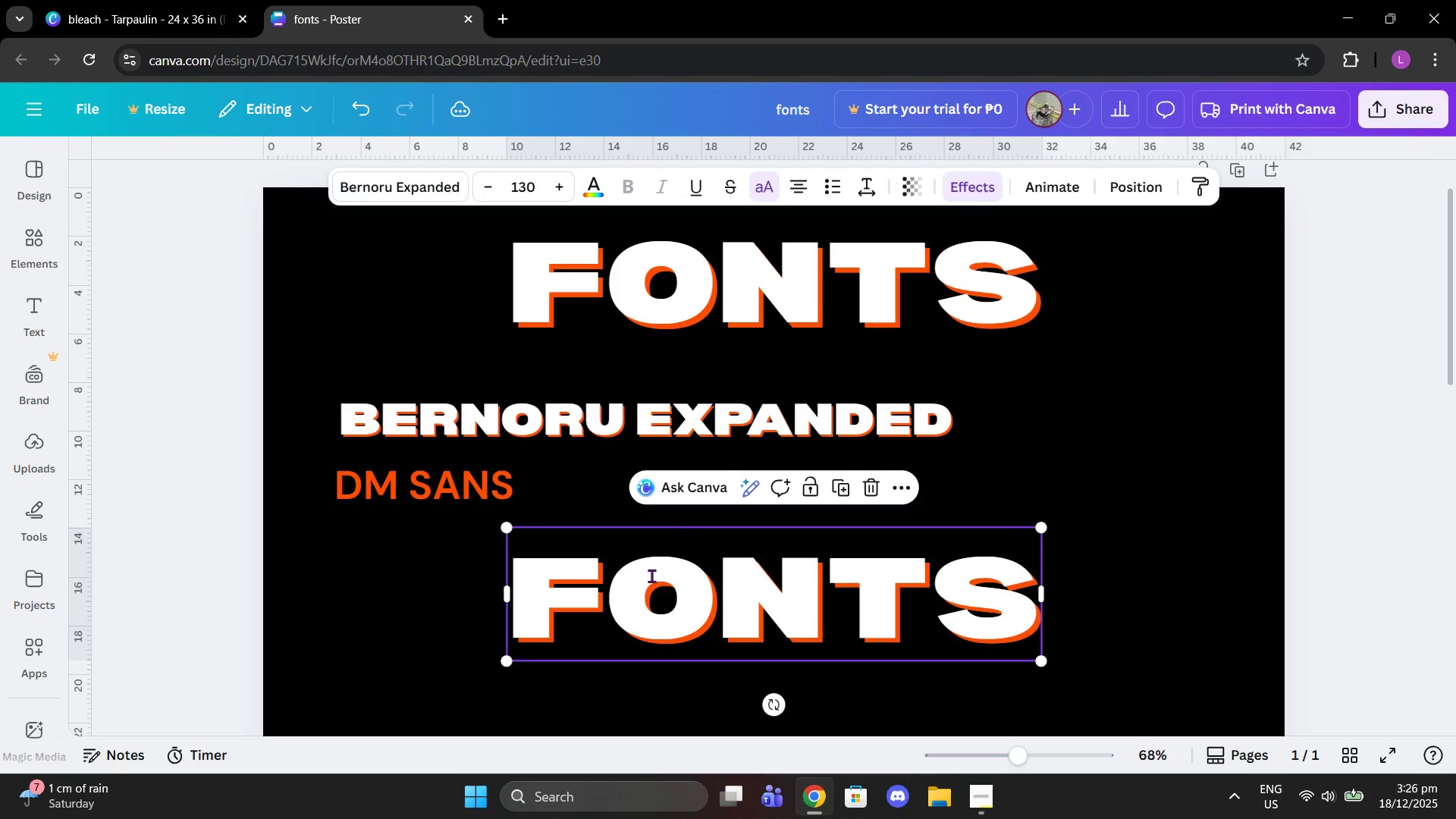 
left_click([651, 576])
 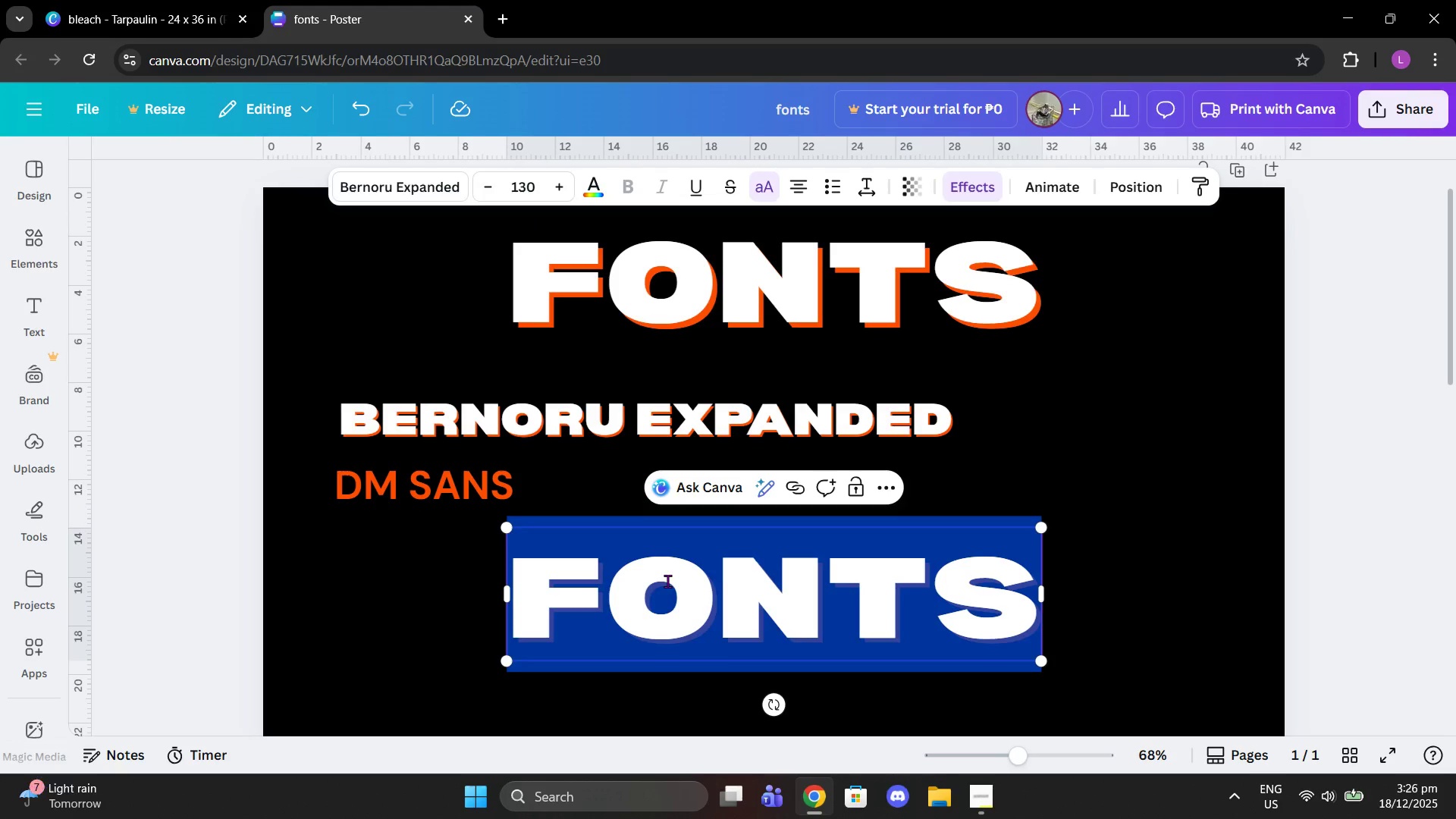 
type(Color)
 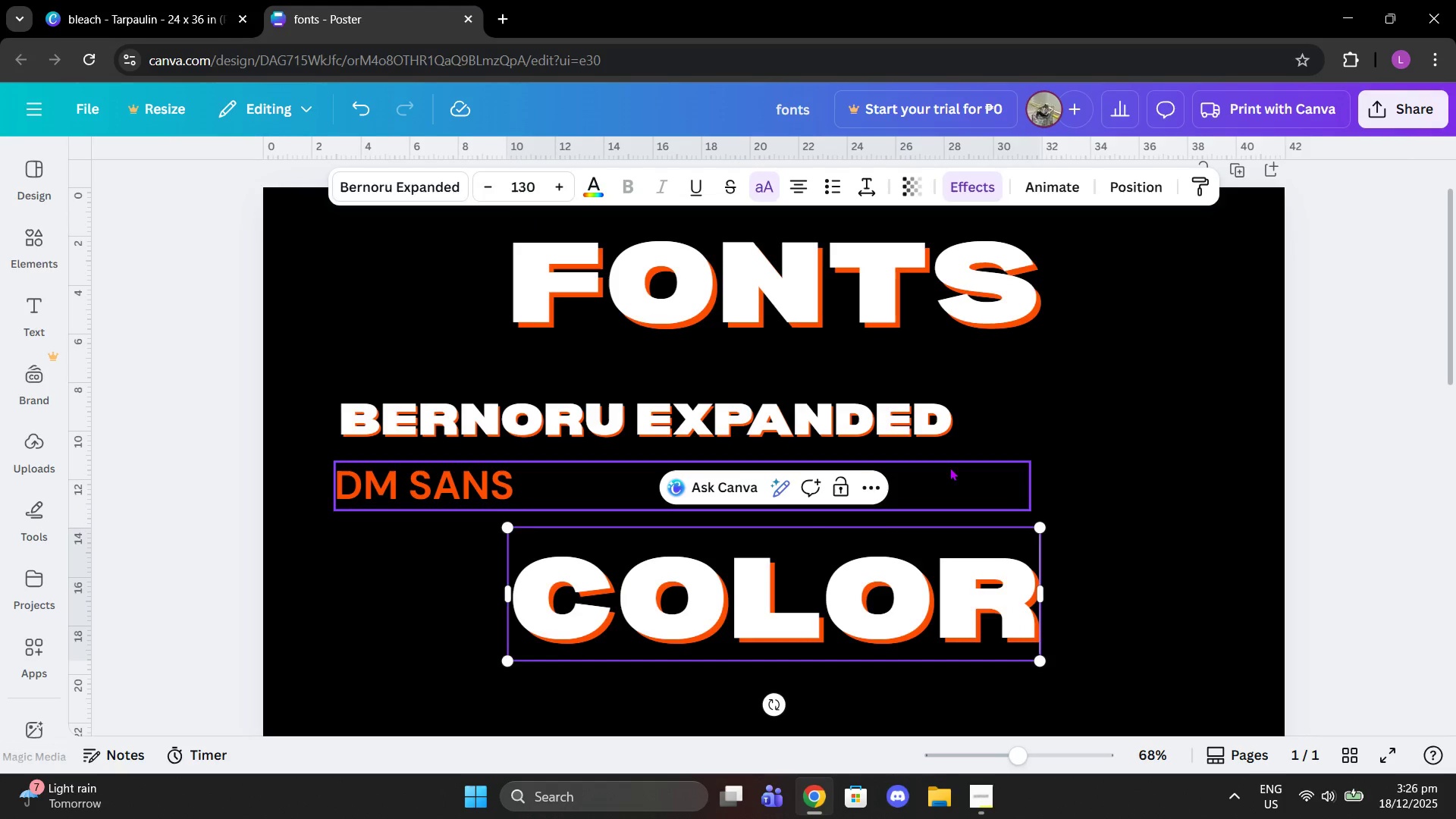 
left_click([1169, 449])
 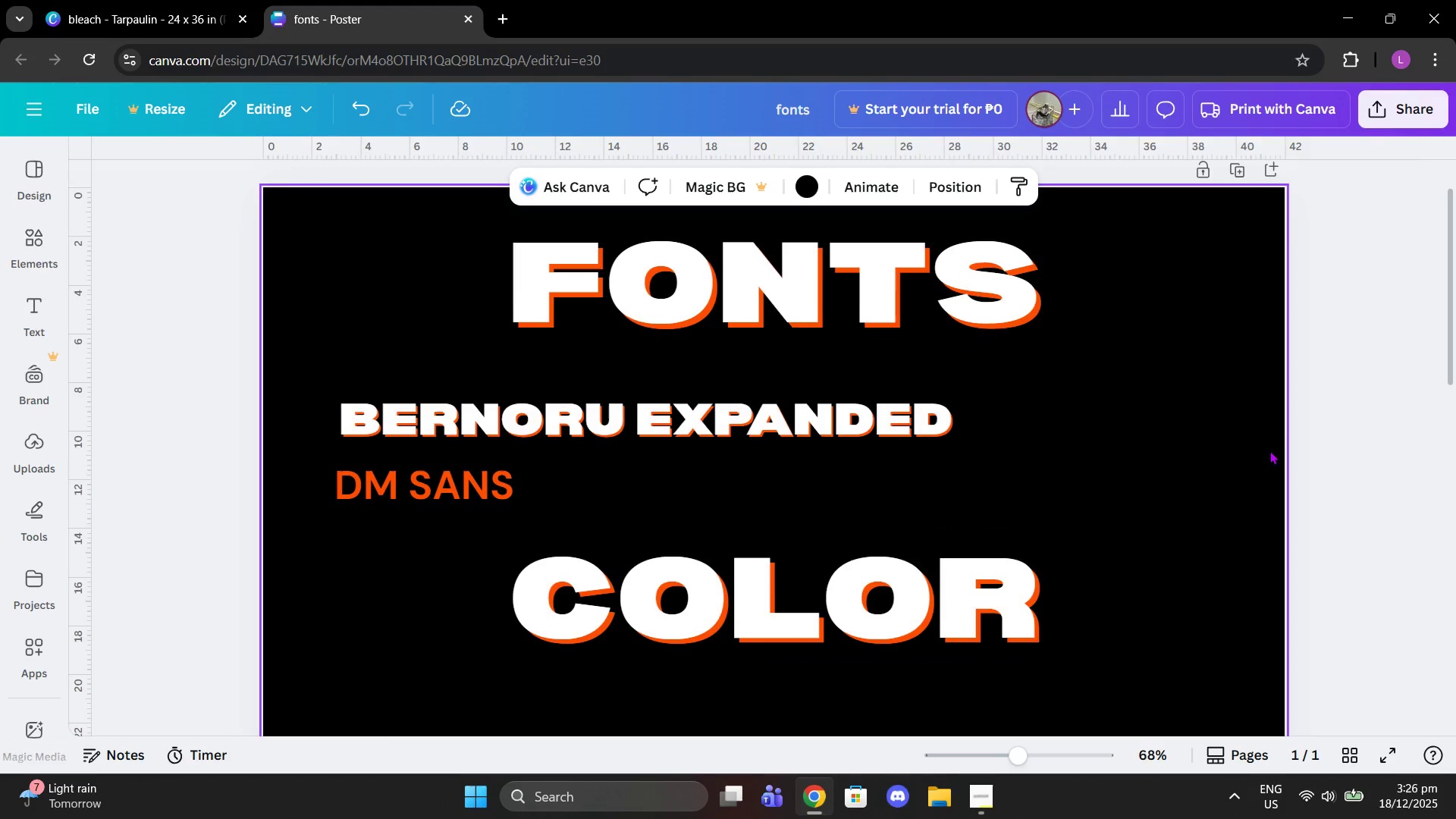 
scroll: coordinate [1264, 453], scroll_direction: down, amount: 2.0
 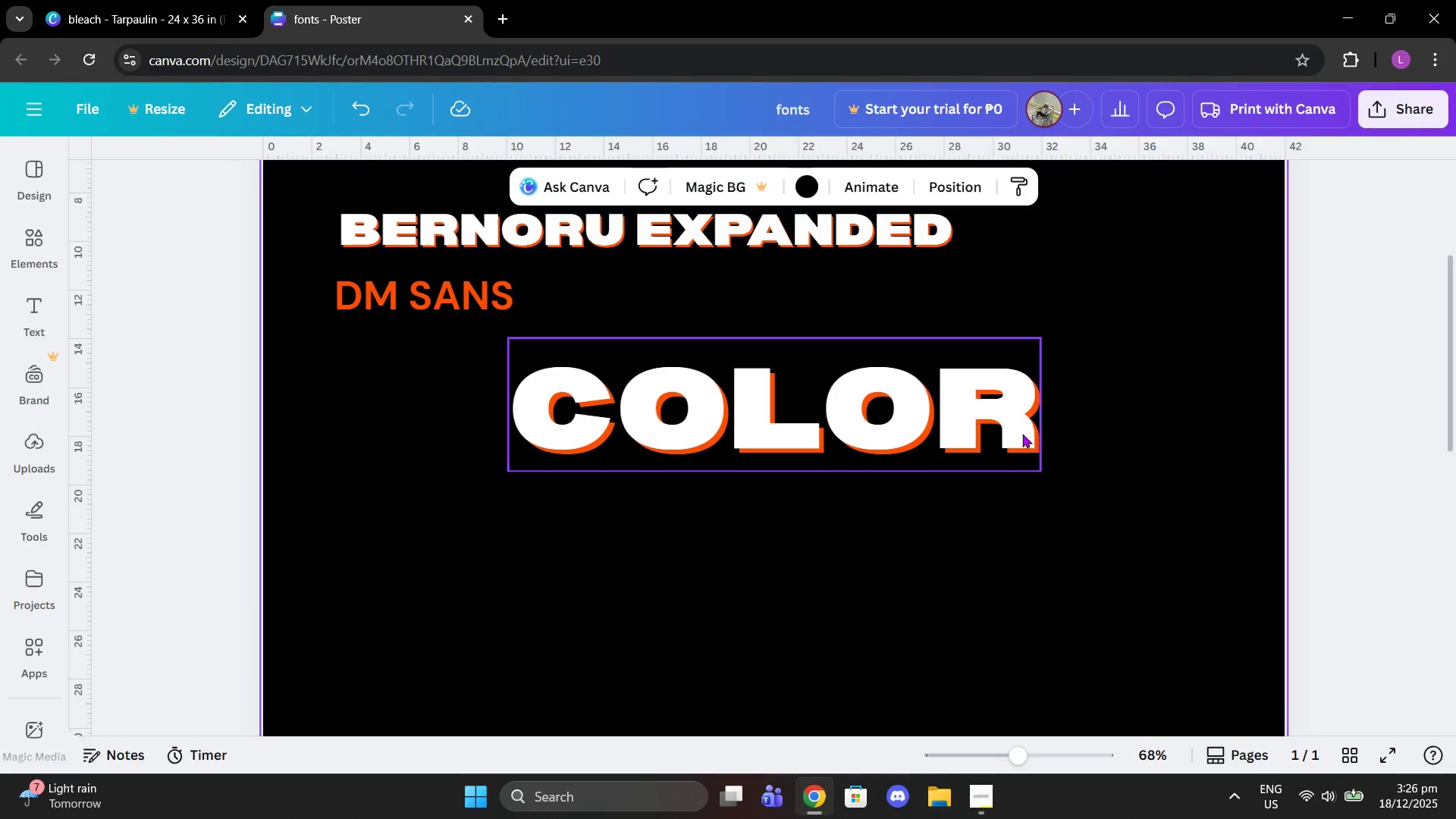 
left_click([1022, 432])
 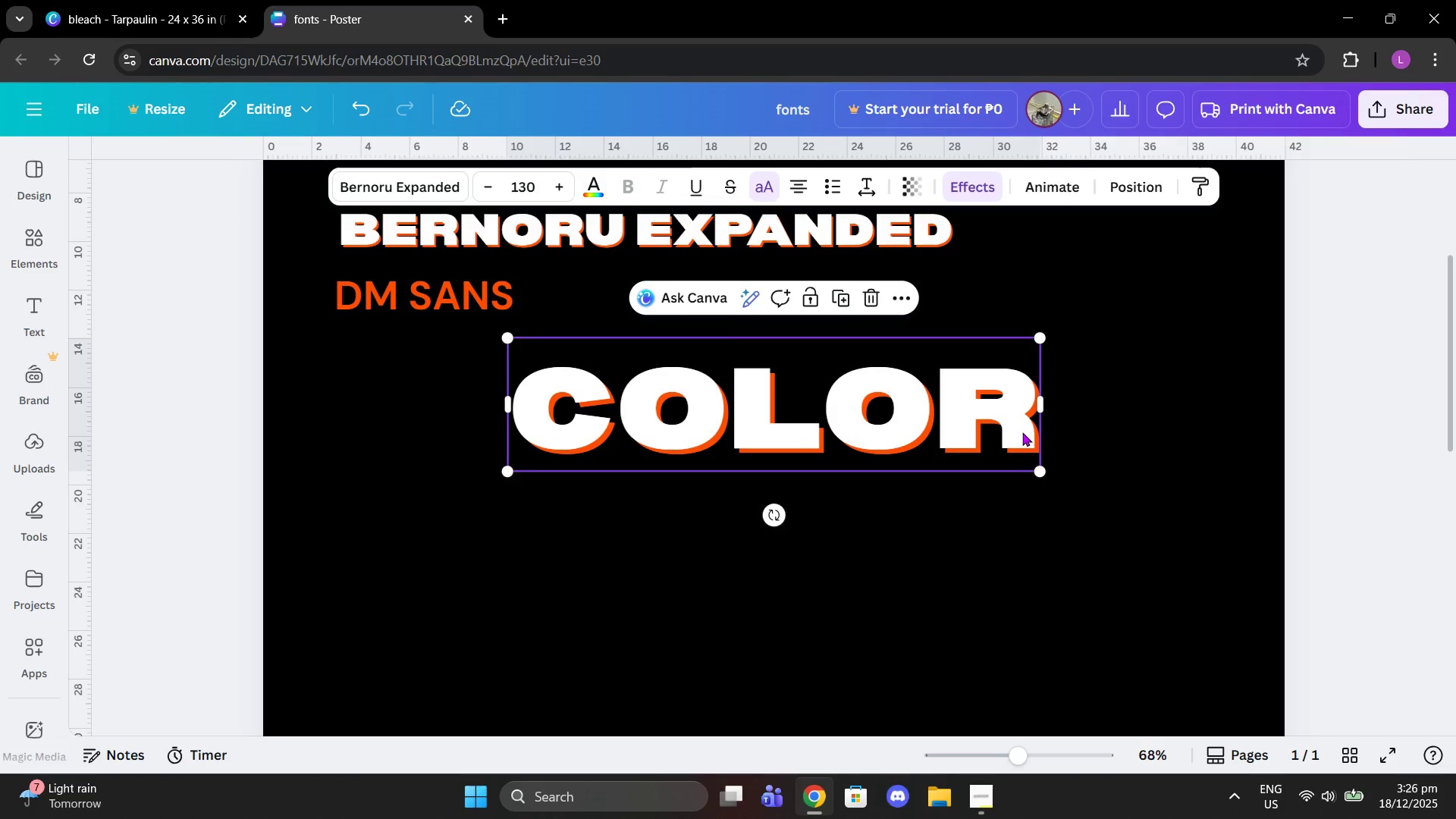 
left_click([1022, 432])
 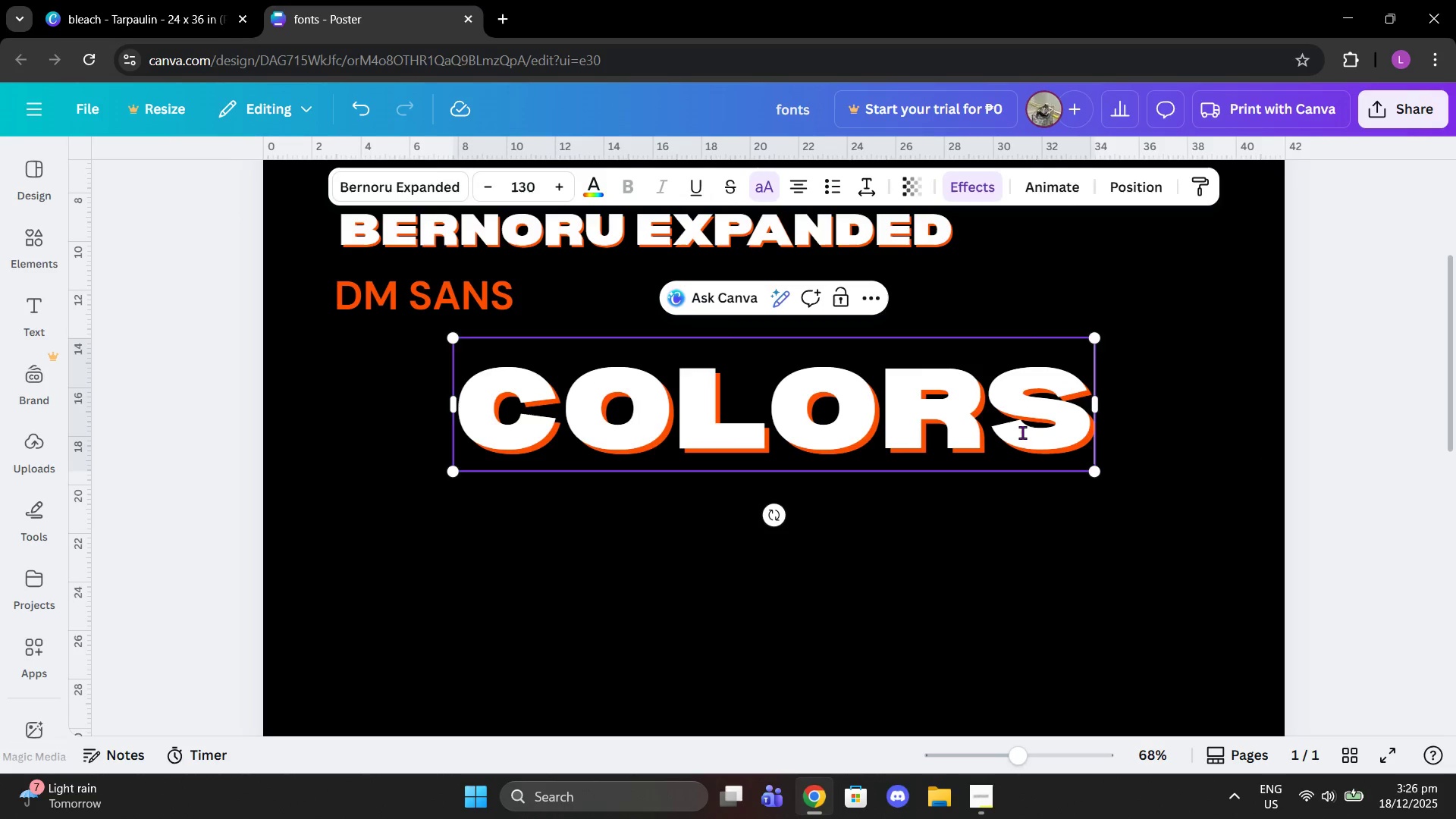 
key(S)
 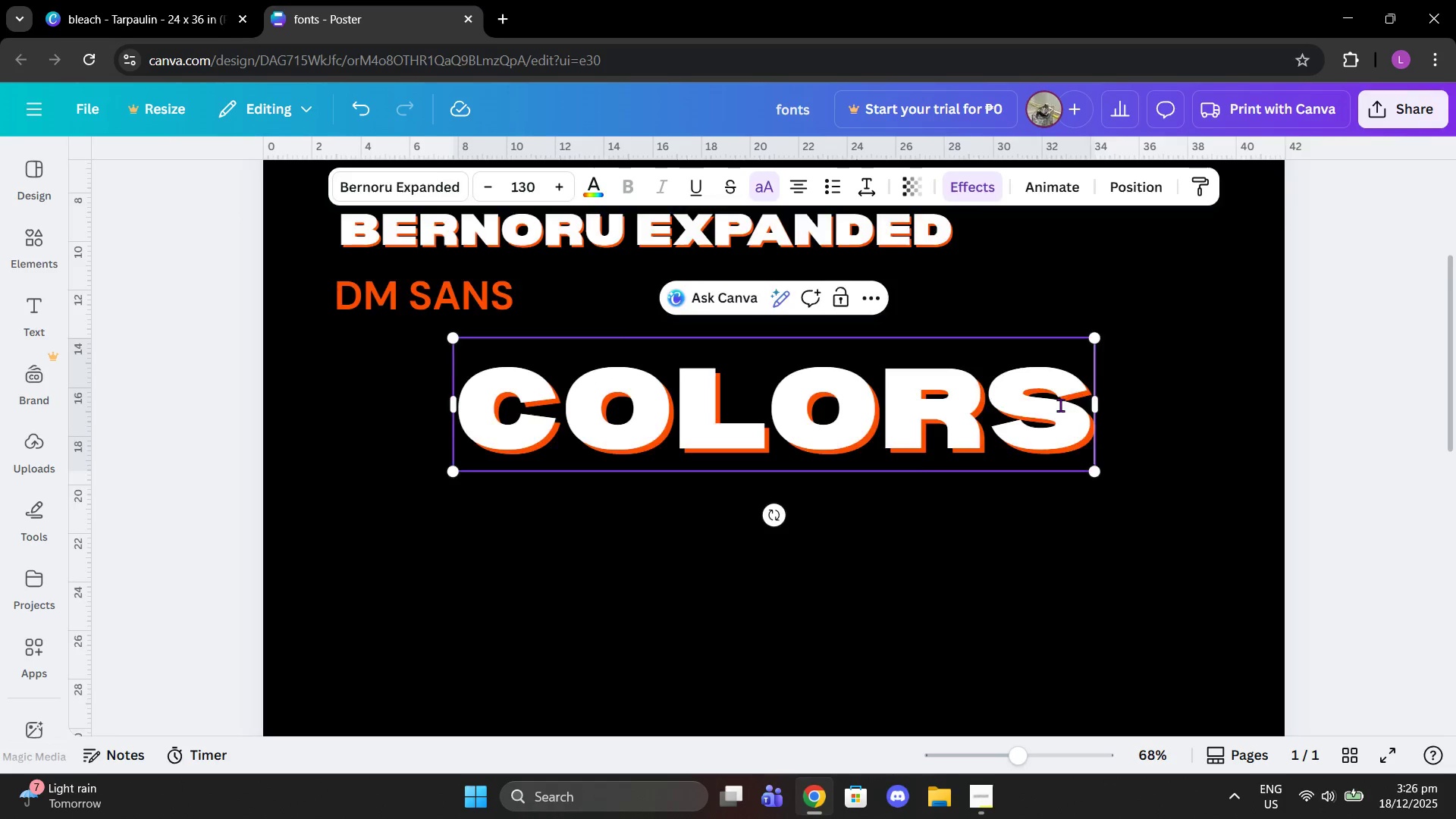 
scroll: coordinate [1060, 405], scroll_direction: up, amount: 3.0
 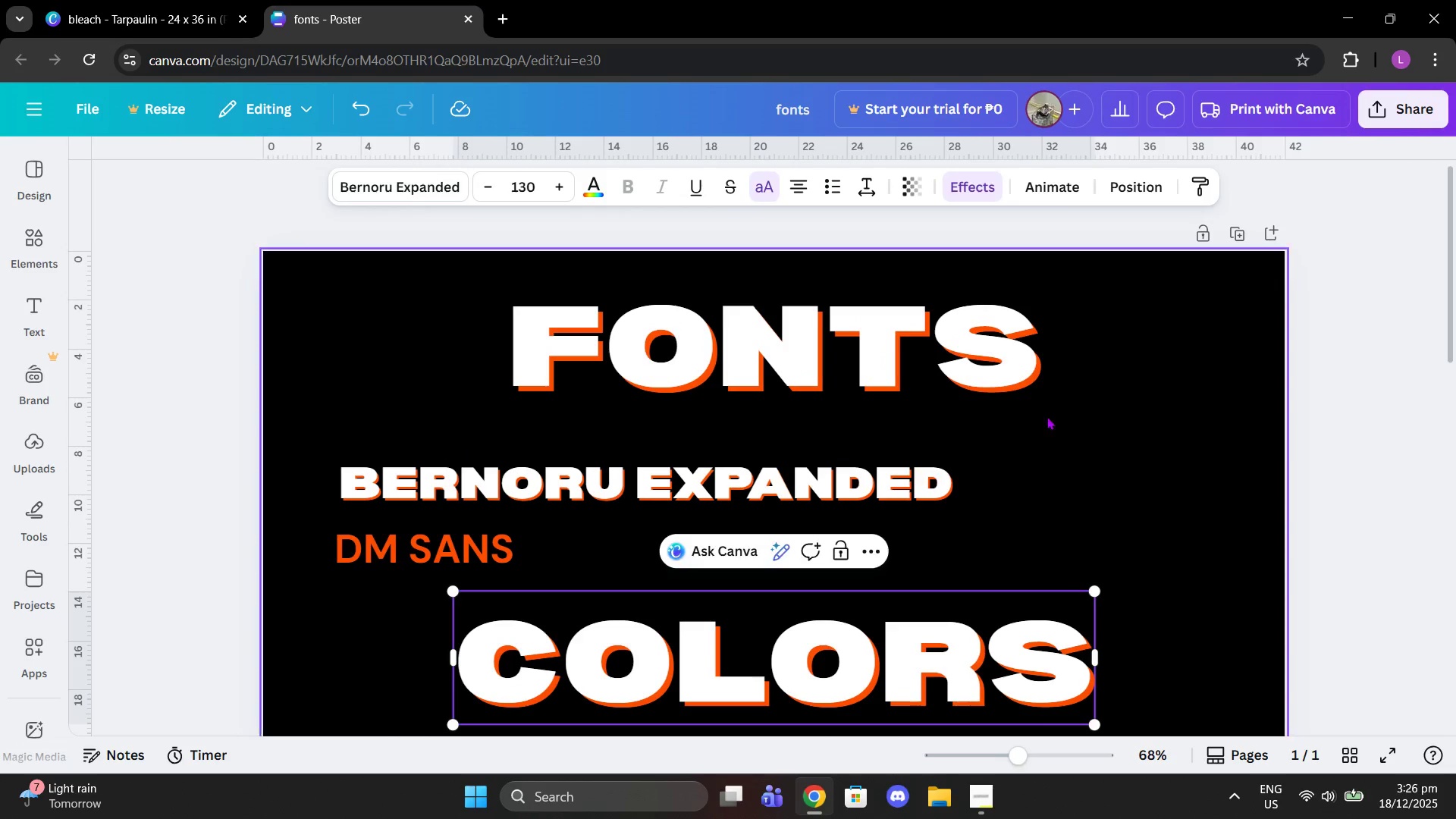 
scroll: coordinate [993, 458], scroll_direction: down, amount: 2.0
 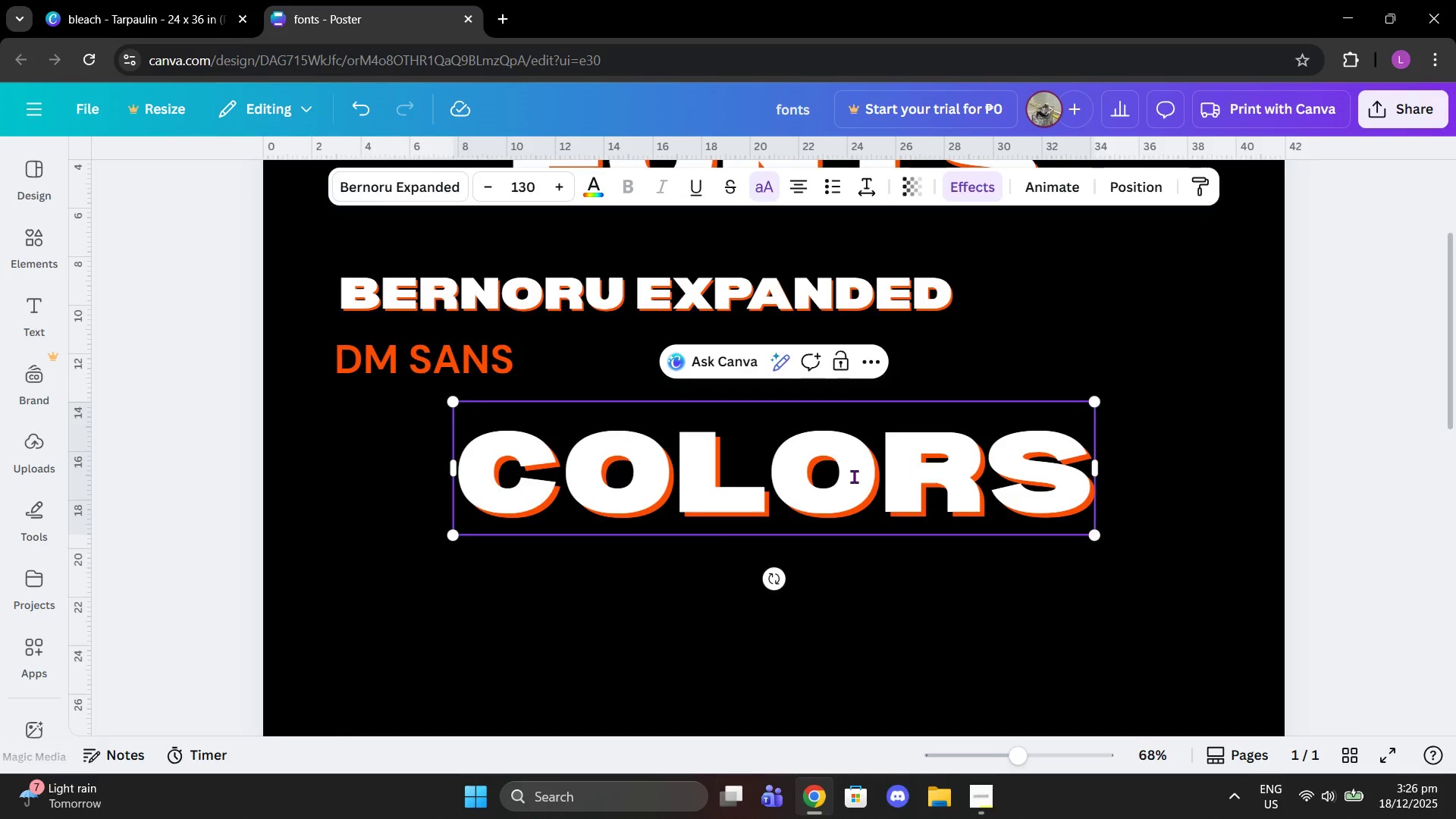 
left_click_drag(start_coordinate=[854, 476], to_coordinate=[853, 486])
 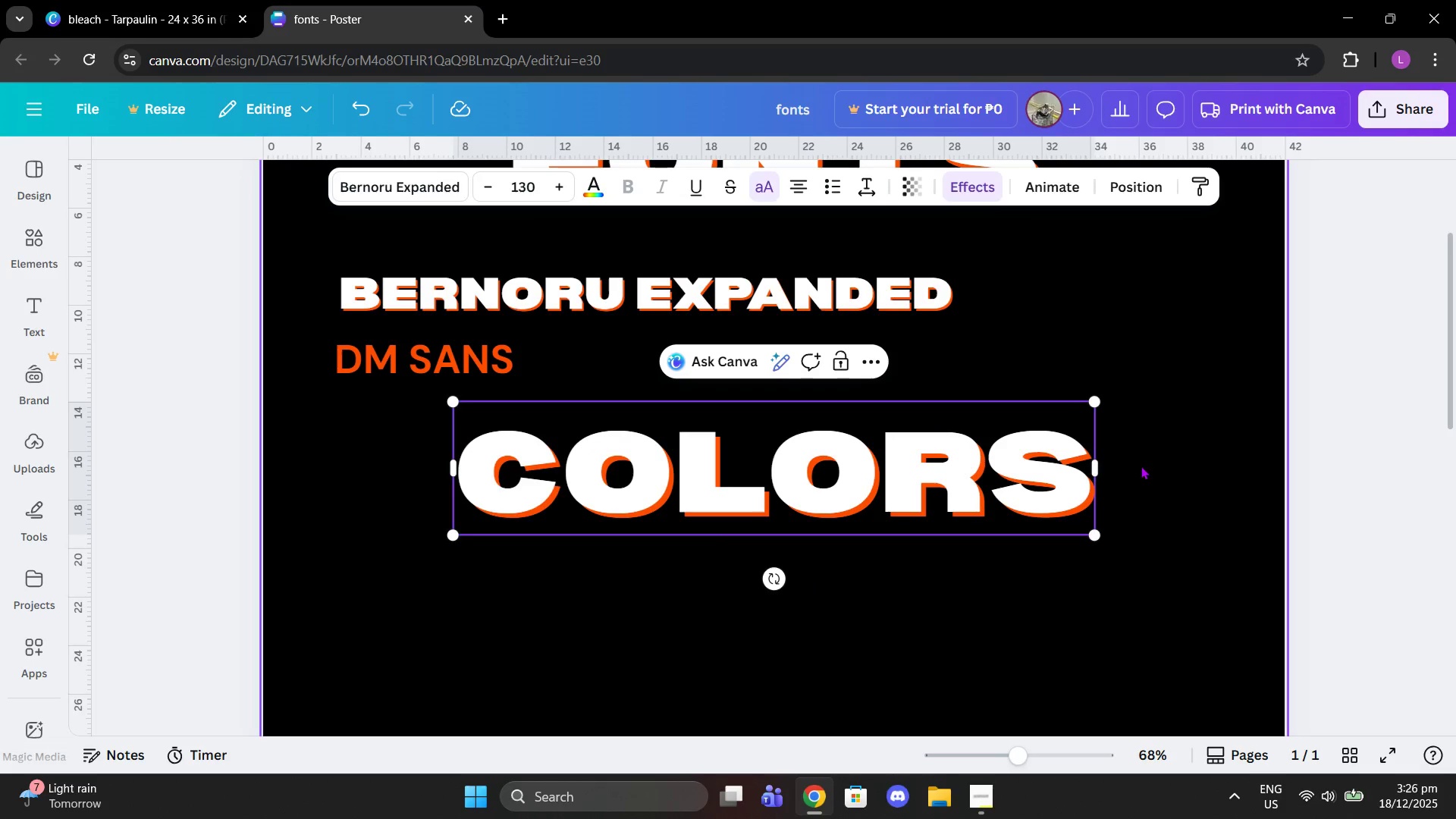 
left_click([1141, 466])
 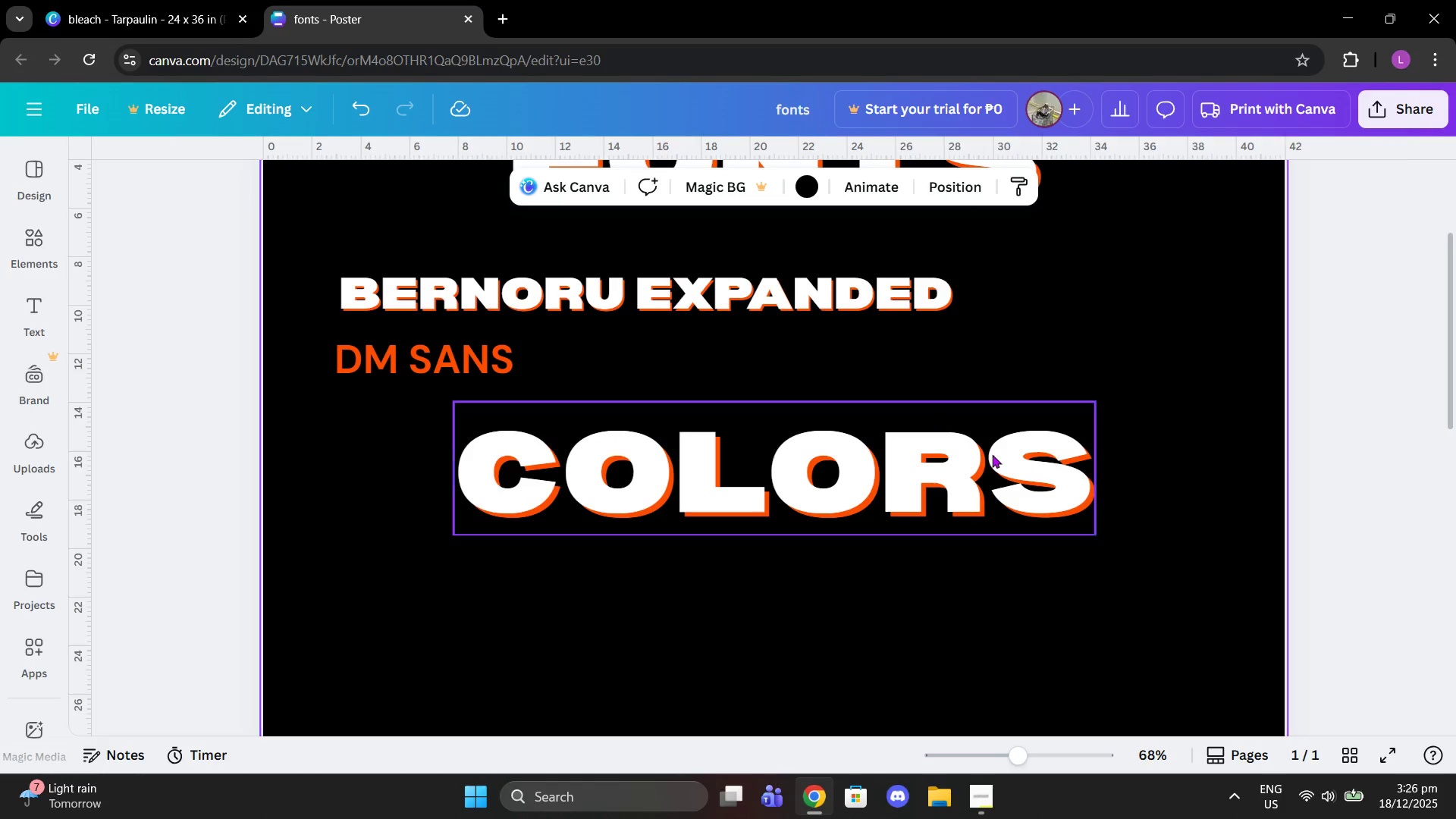 
left_click_drag(start_coordinate=[992, 454], to_coordinate=[991, 469])
 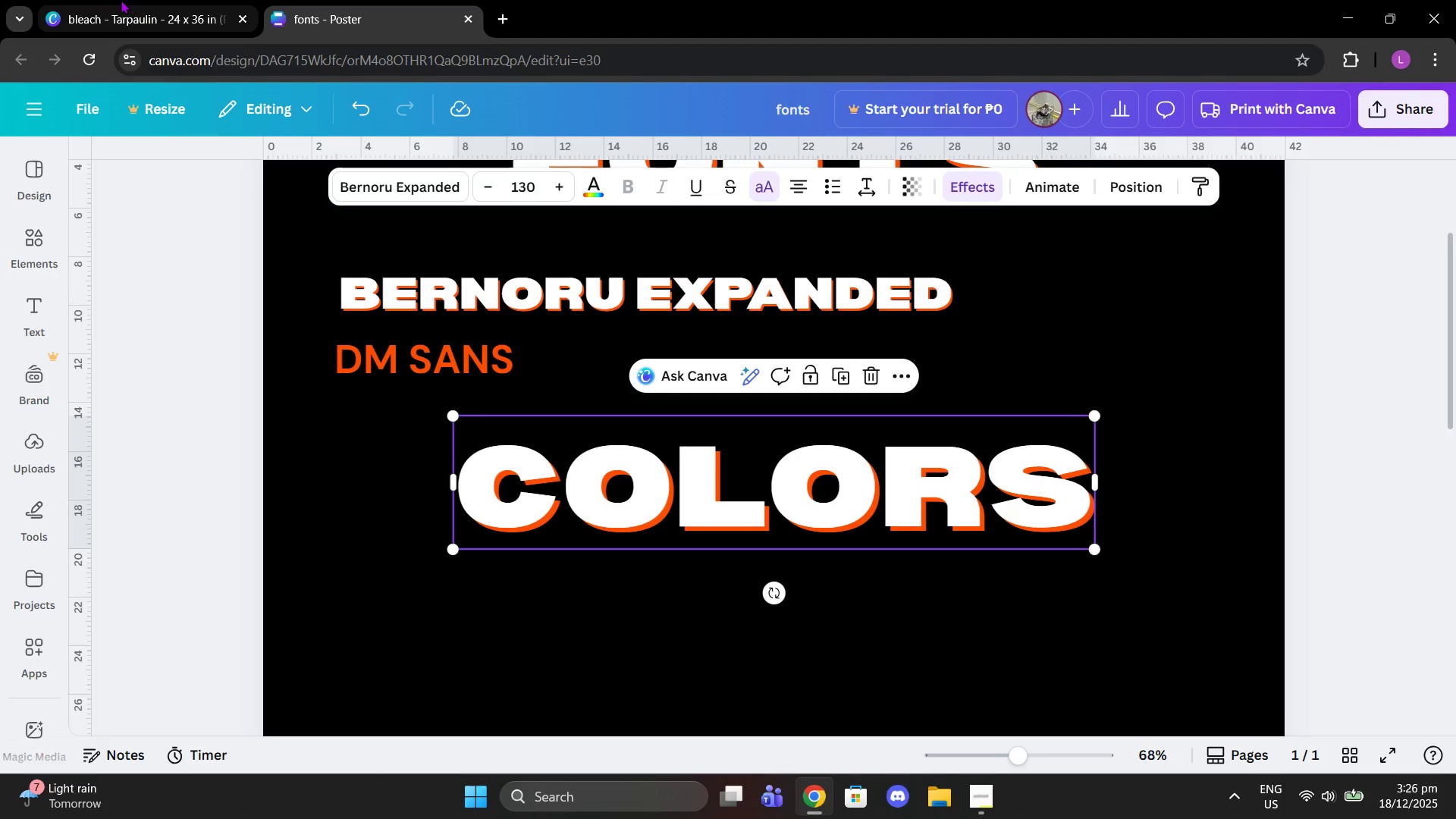 
left_click([121, 0])
 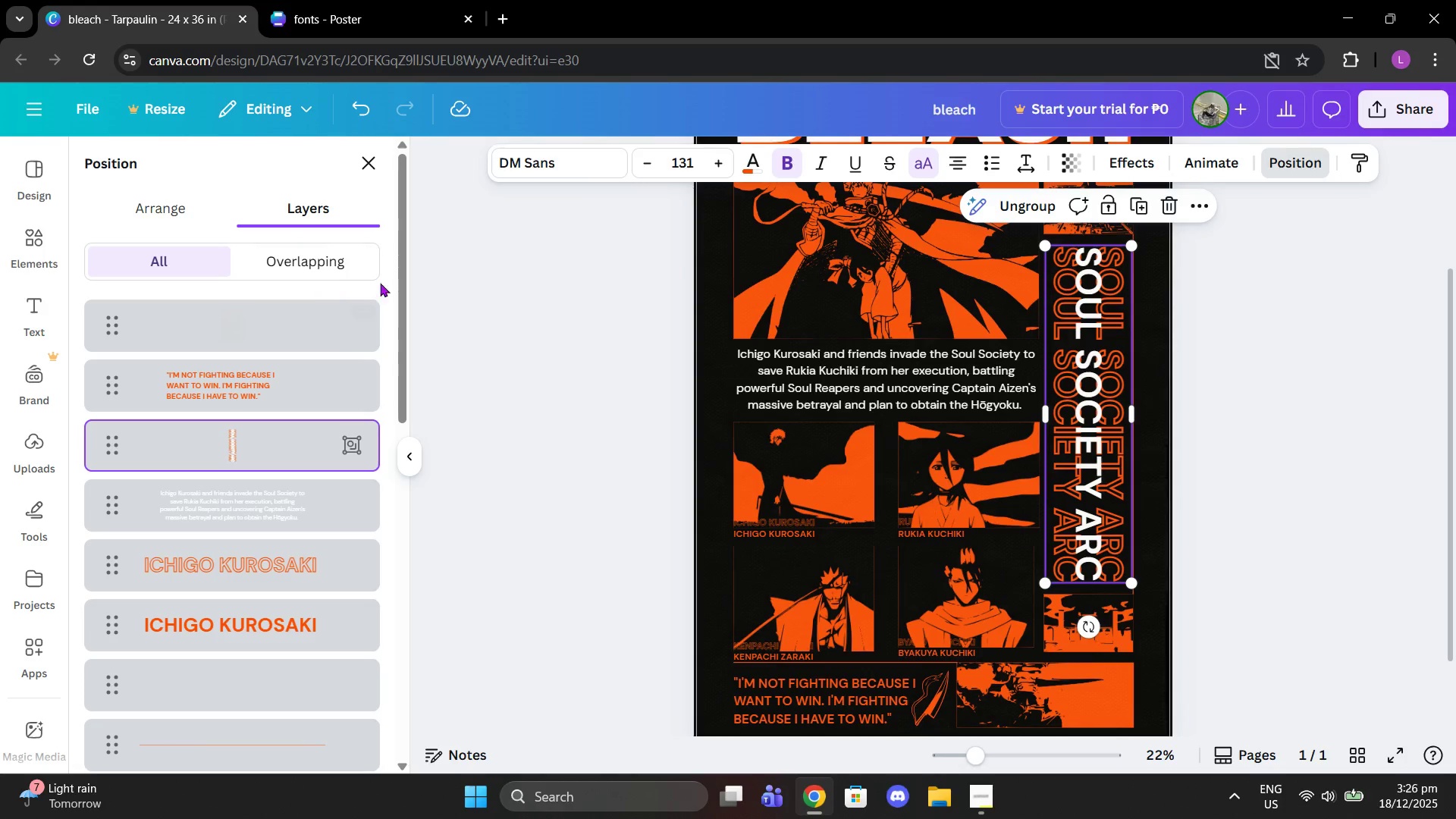 
left_click([828, 257])
 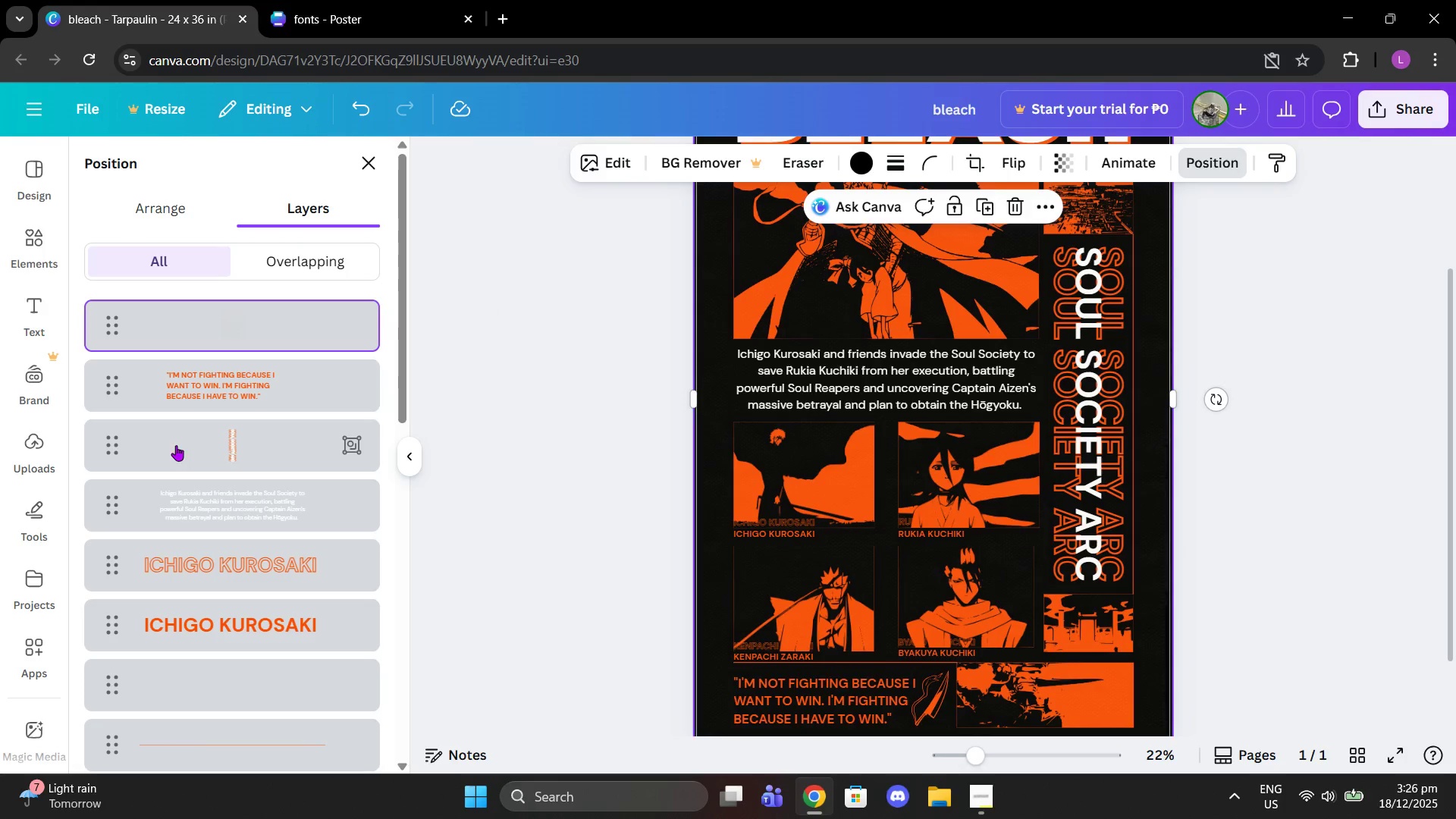 
scroll: coordinate [127, 511], scroll_direction: down, amount: 5.0
 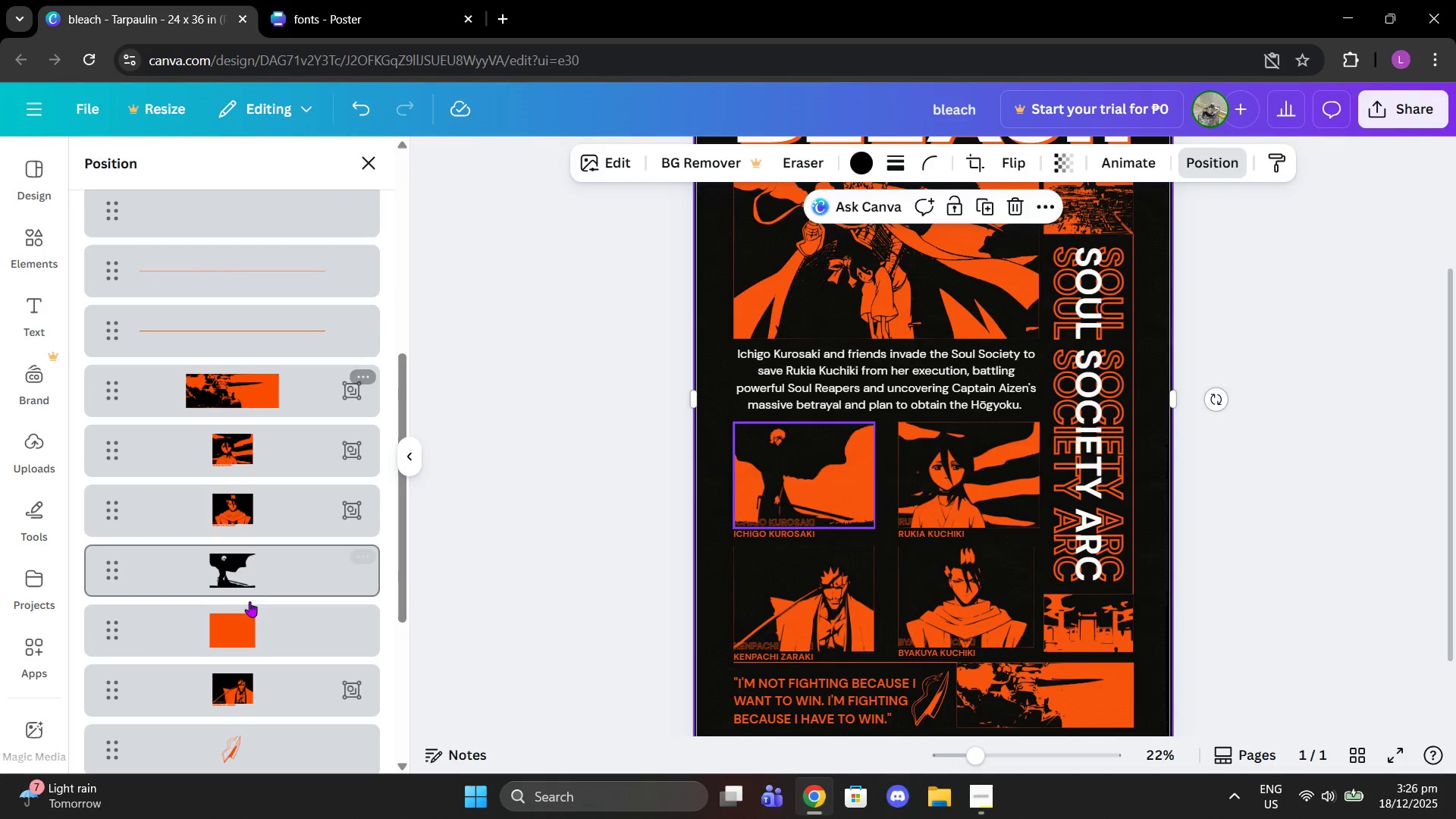 
left_click([248, 621])
 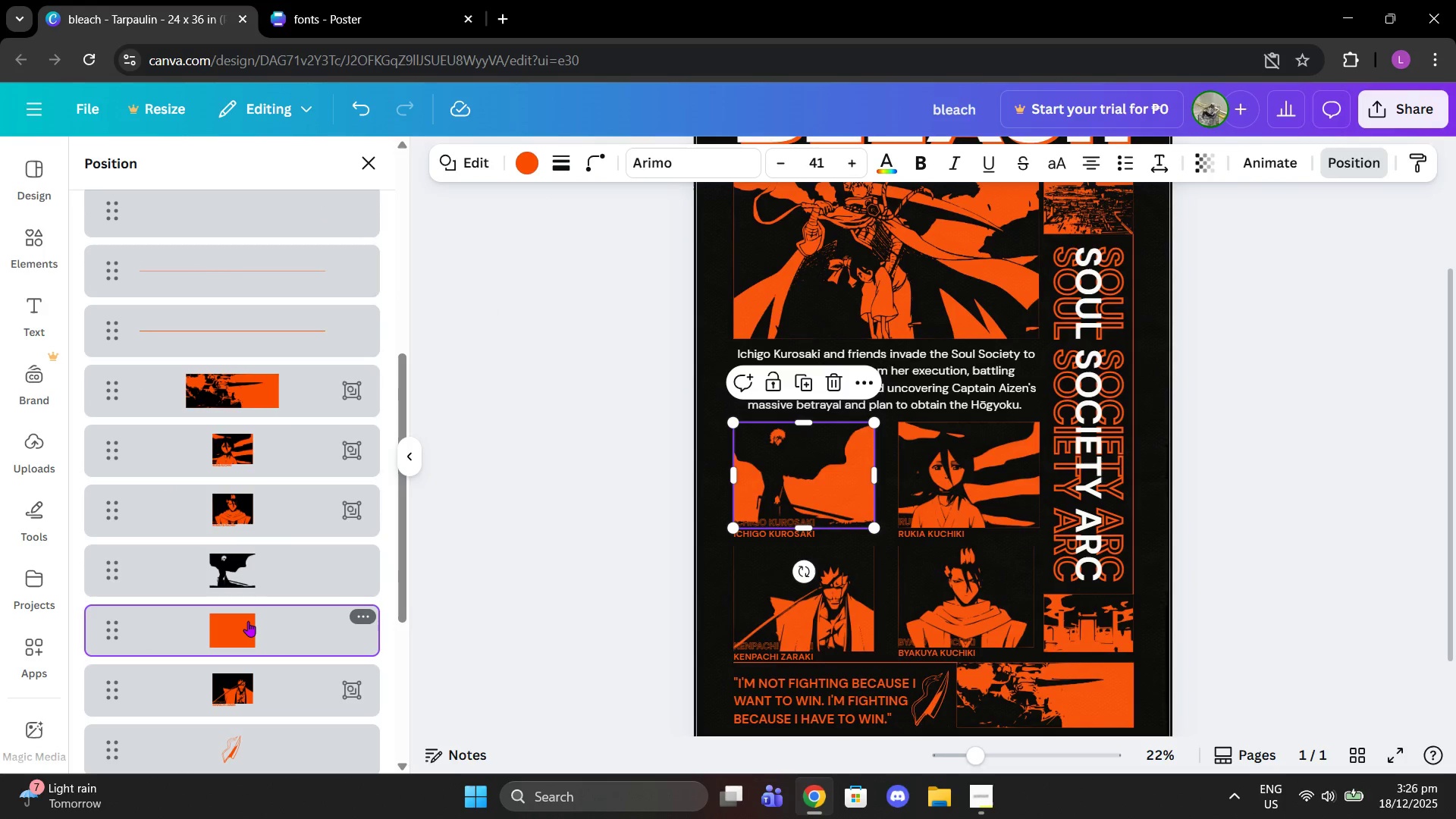 
key(Control+C)
 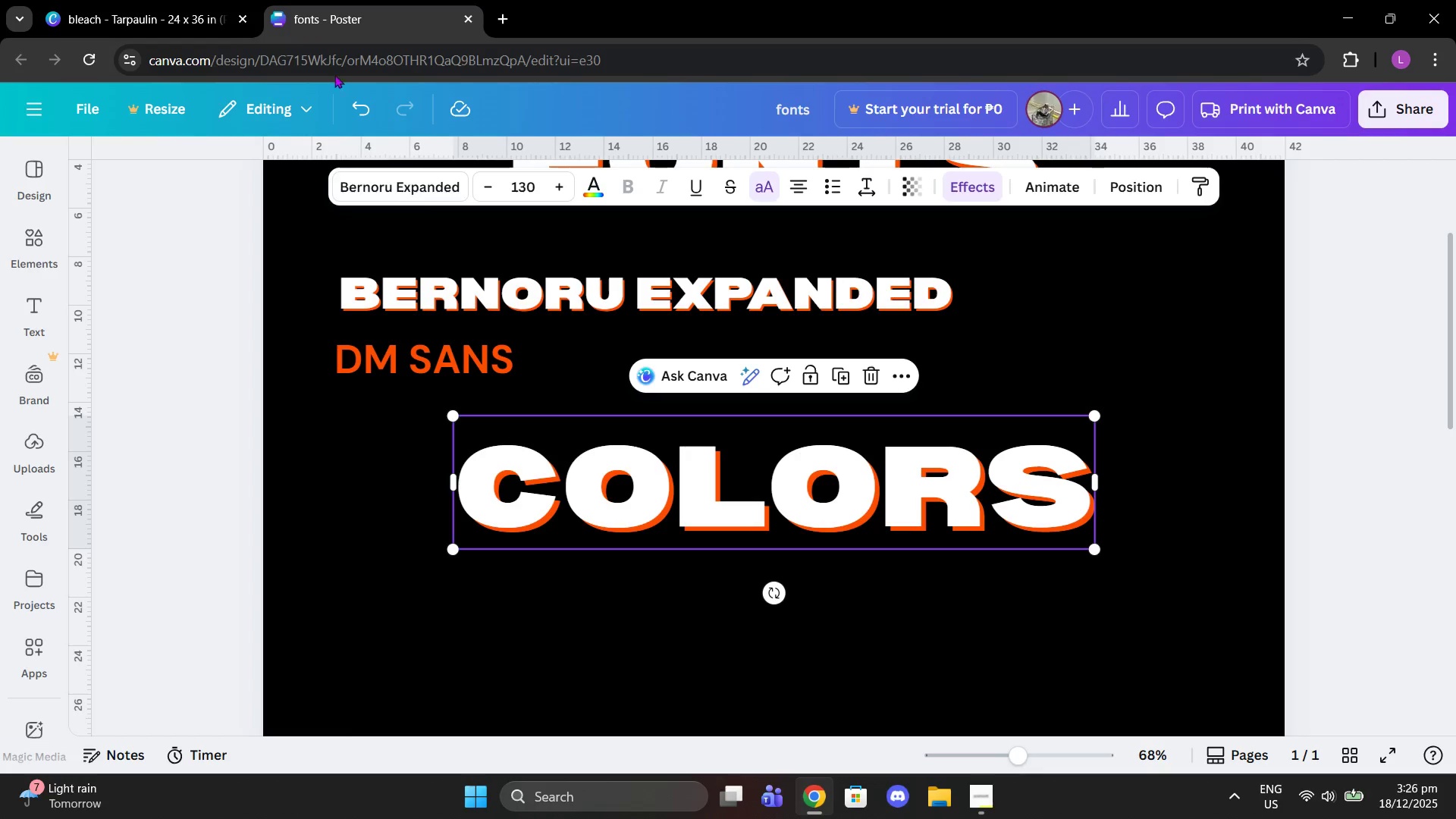 
left_click([436, 507])
 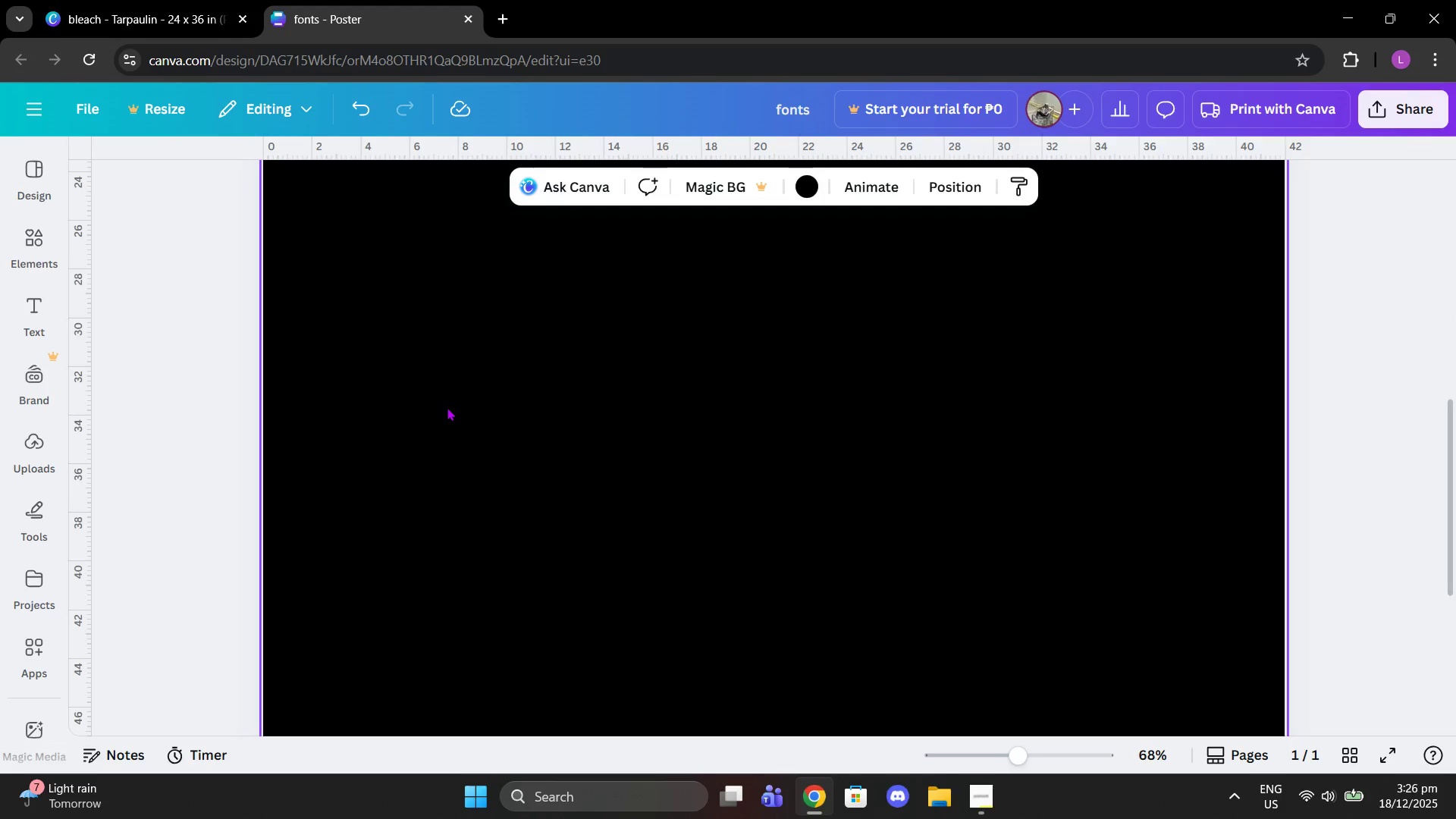 
scroll: coordinate [535, 369], scroll_direction: down, amount: 3.0
 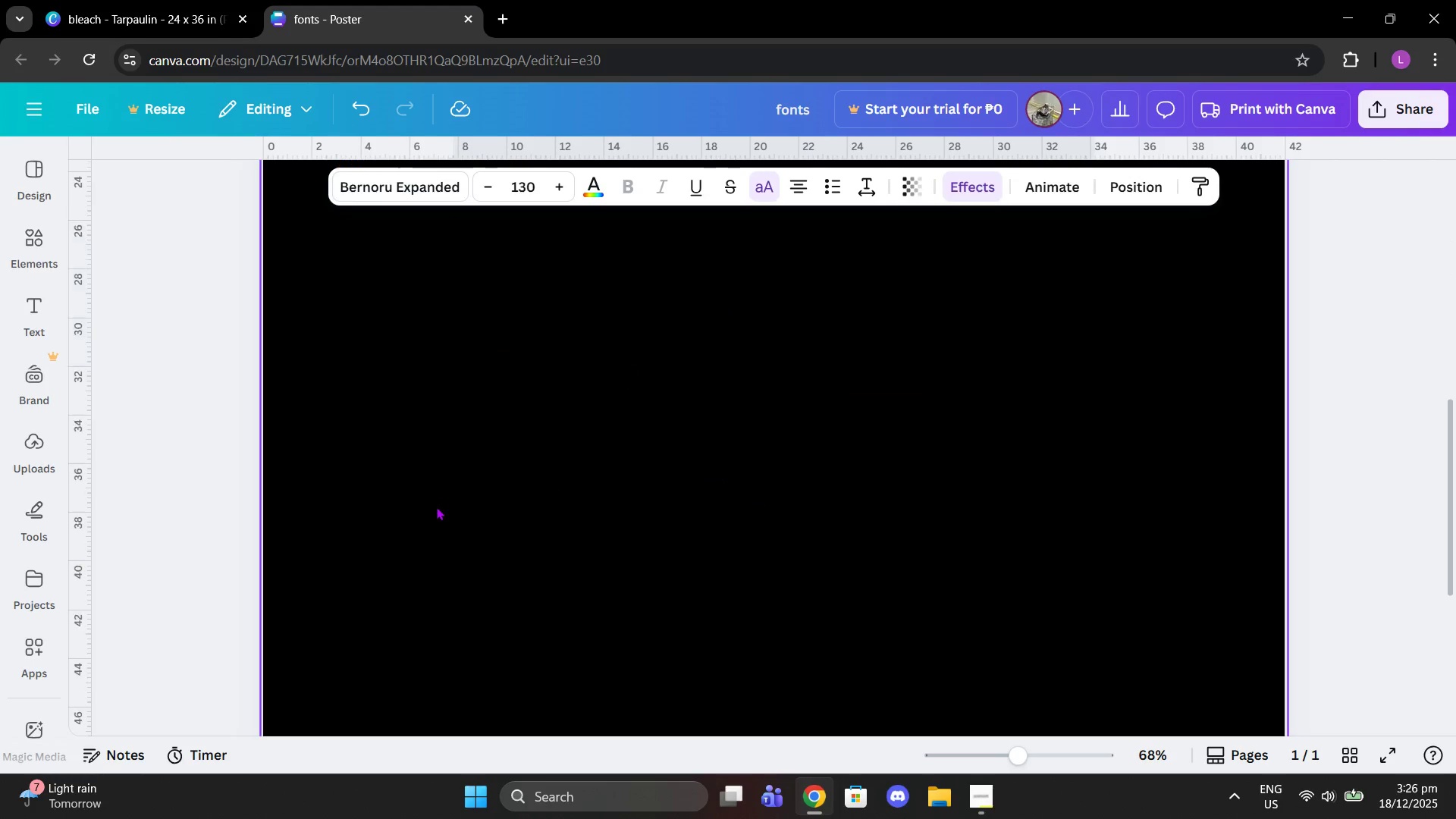 
scroll: coordinate [447, 407], scroll_direction: up, amount: 2.0
 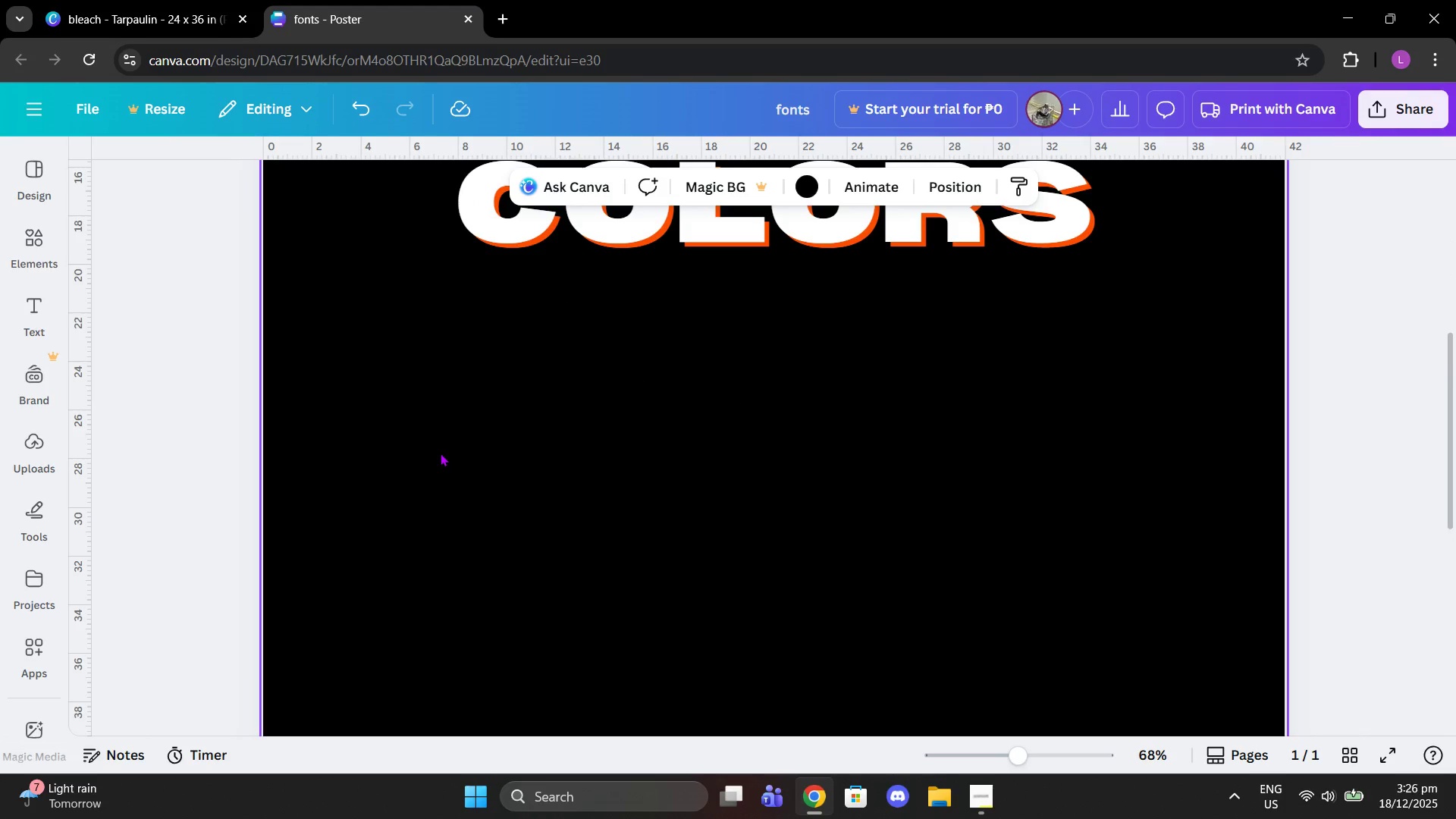 
key(Control+V)
 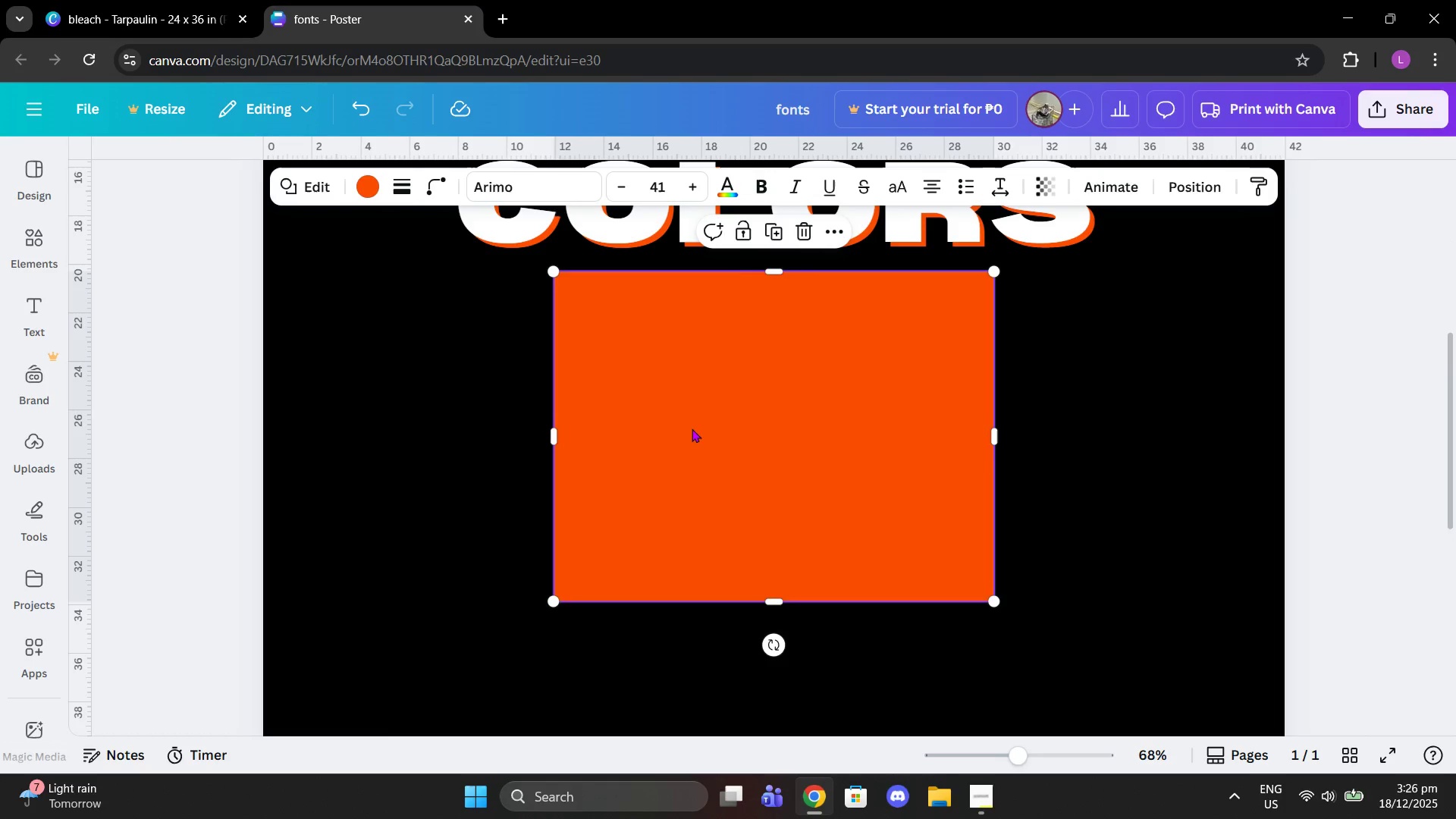 
left_click_drag(start_coordinate=[692, 428], to_coordinate=[473, 431])
 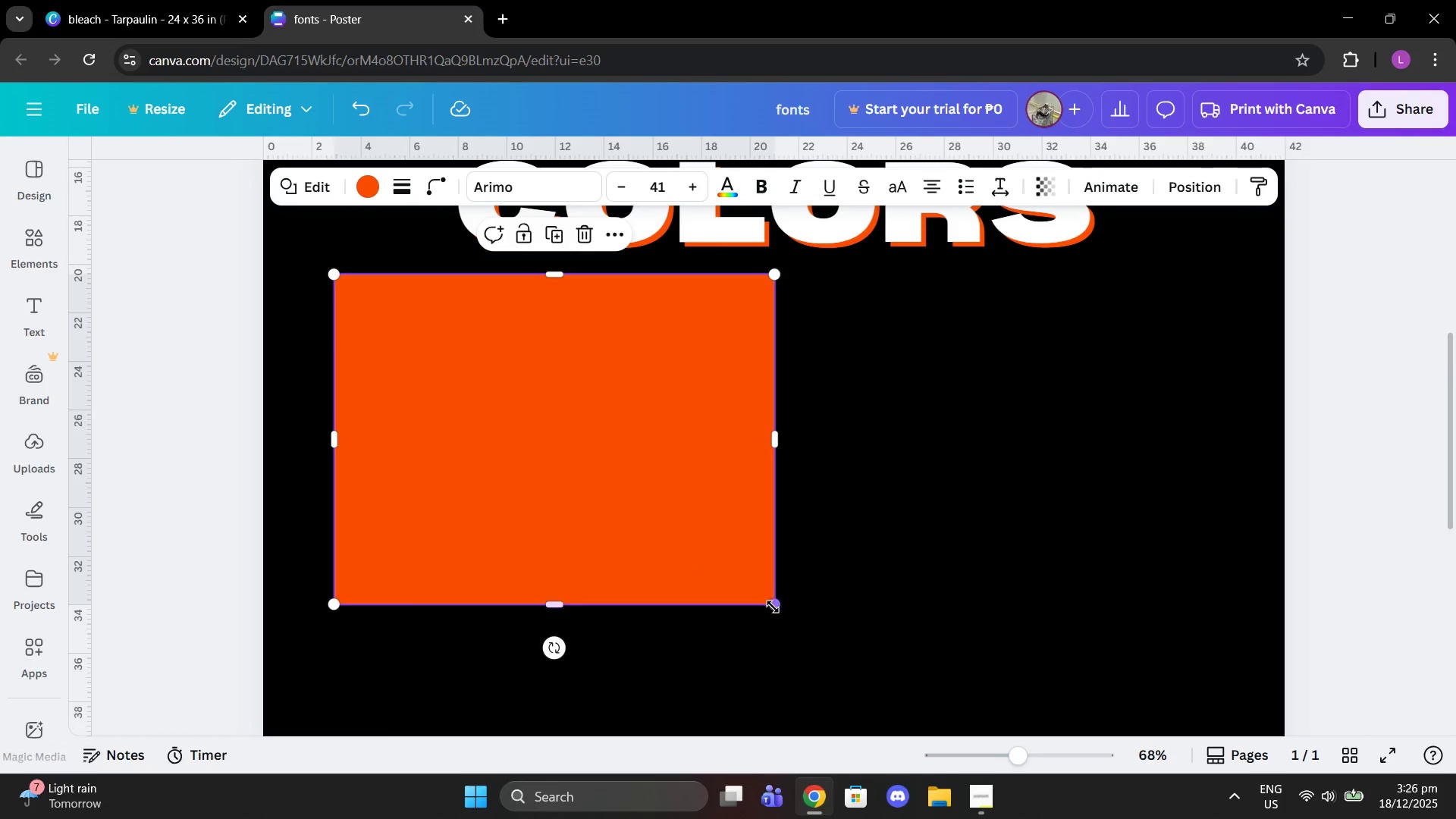 
left_click_drag(start_coordinate=[774, 607], to_coordinate=[672, 501])
 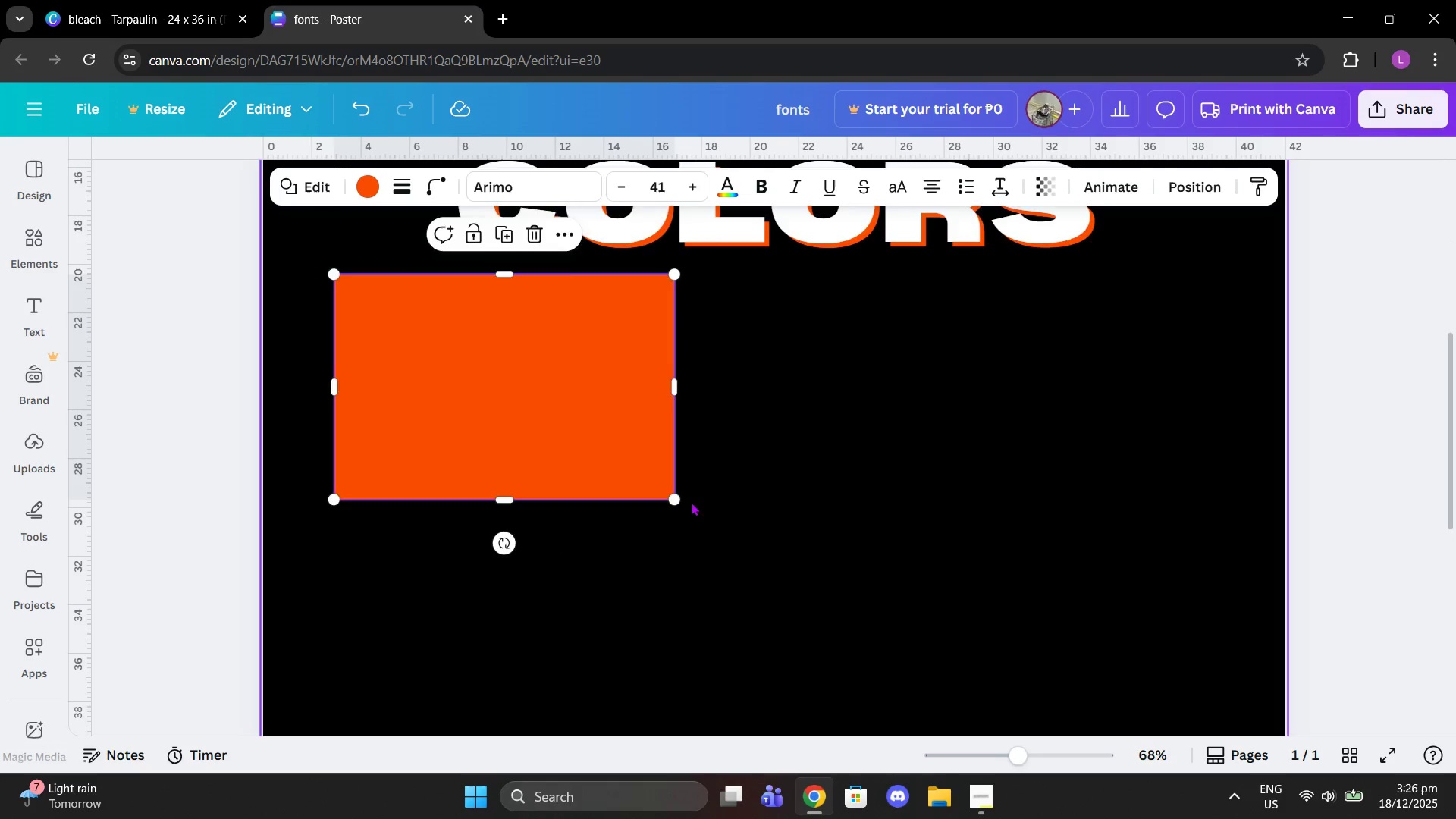 
scroll: coordinate [691, 502], scroll_direction: up, amount: 1.0
 